 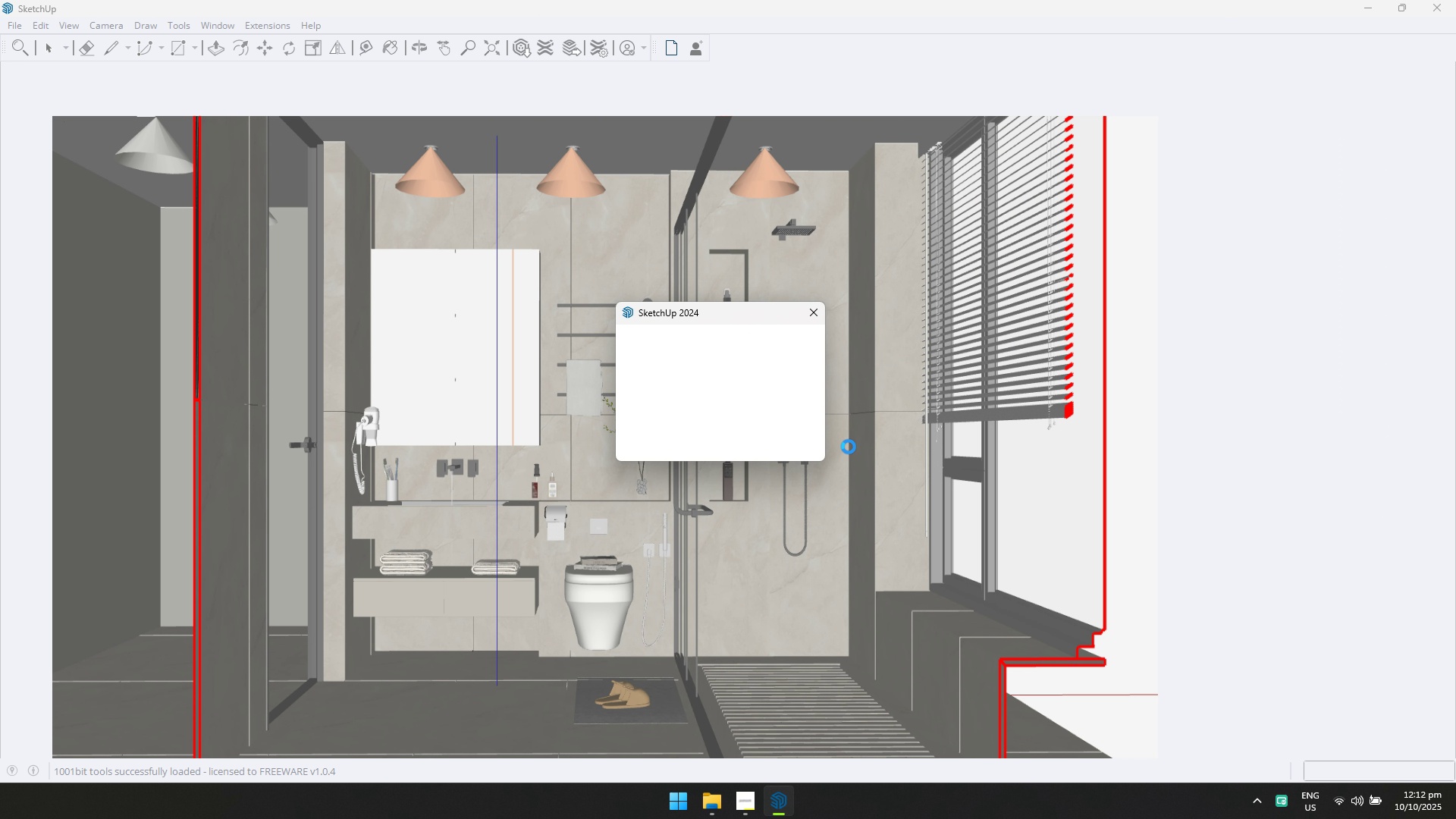 
left_click([811, 315])
 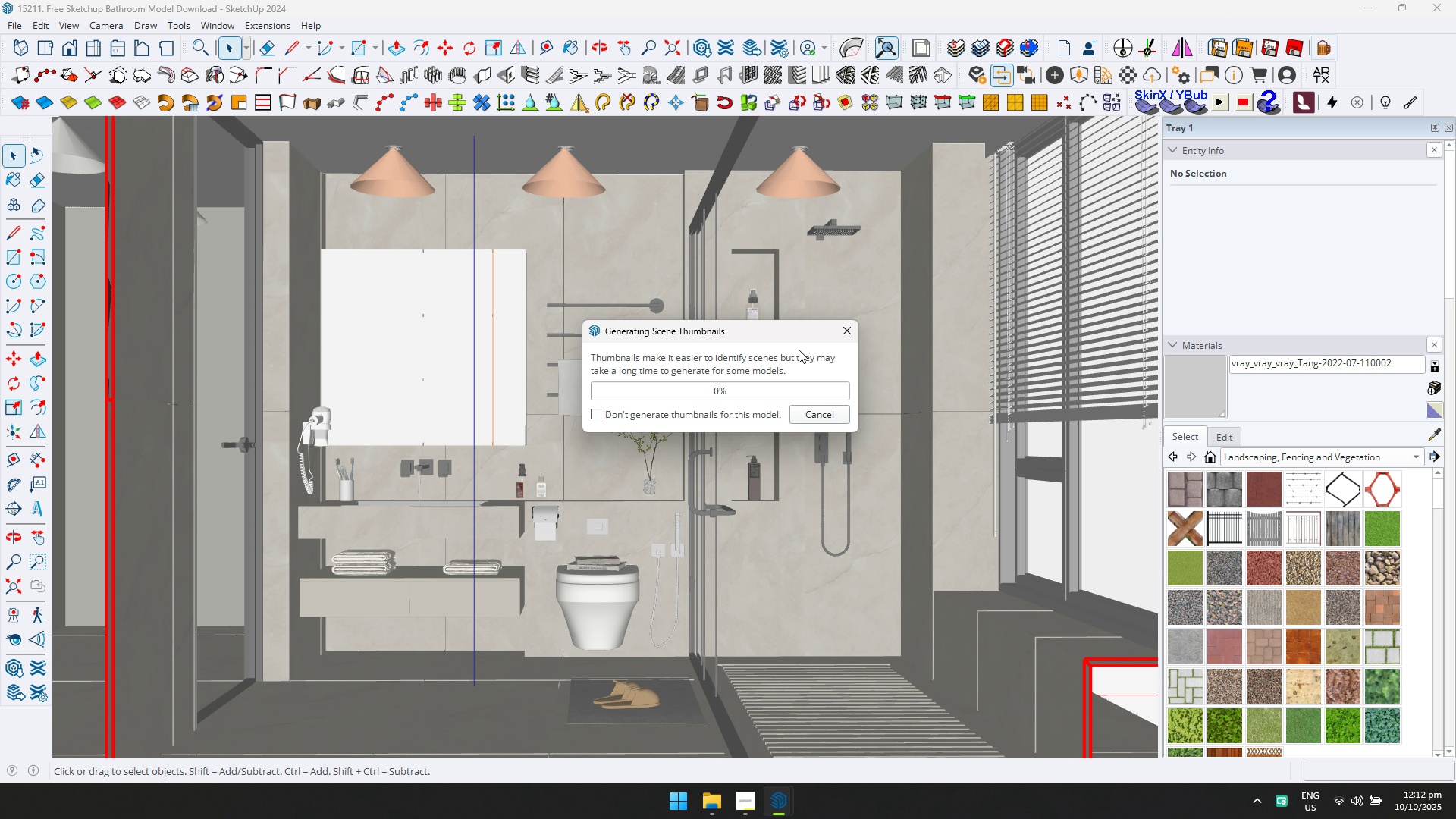 
scroll: coordinate [846, 416], scroll_direction: down, amount: 18.0
 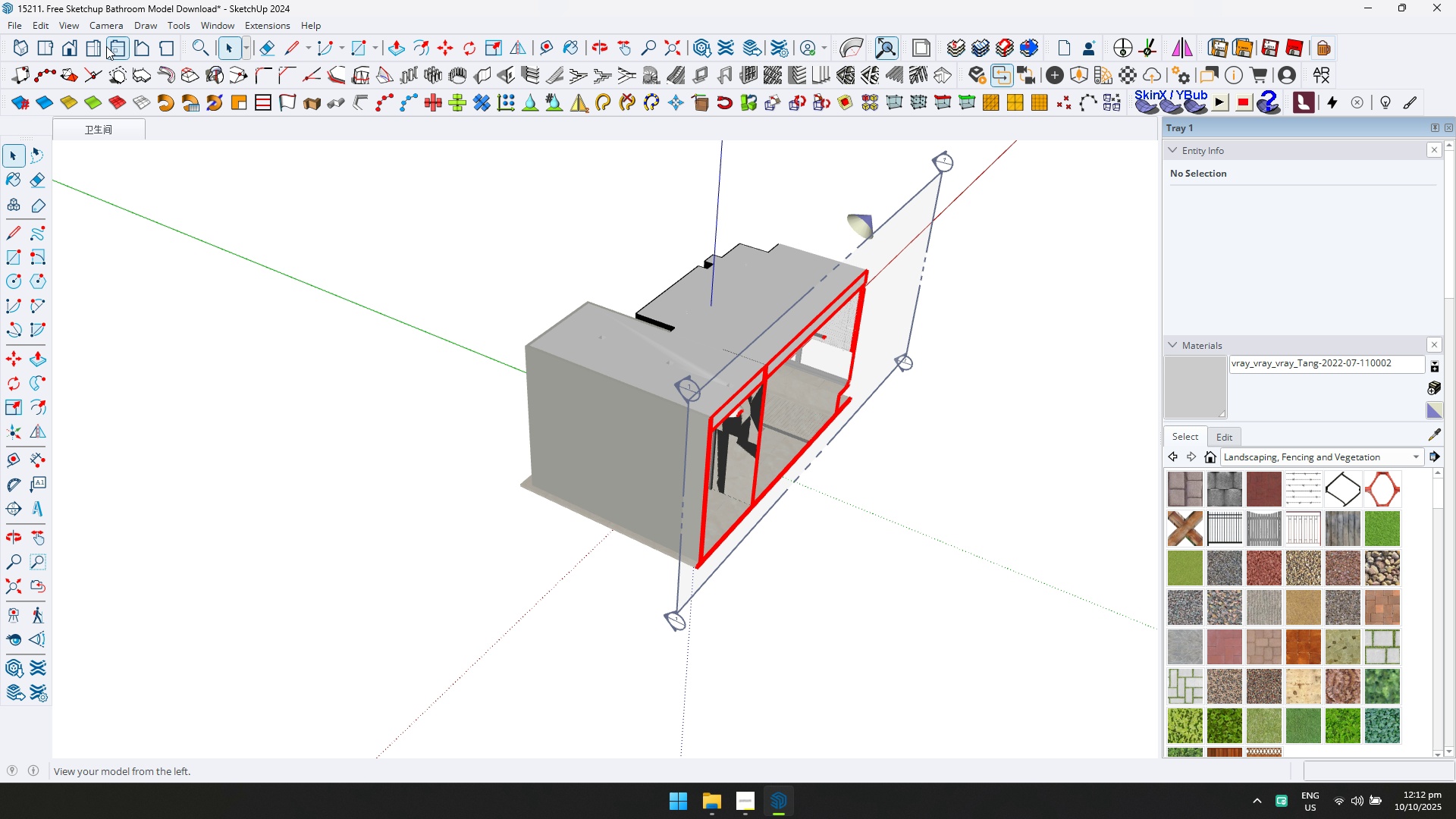 
left_click([73, 24])
 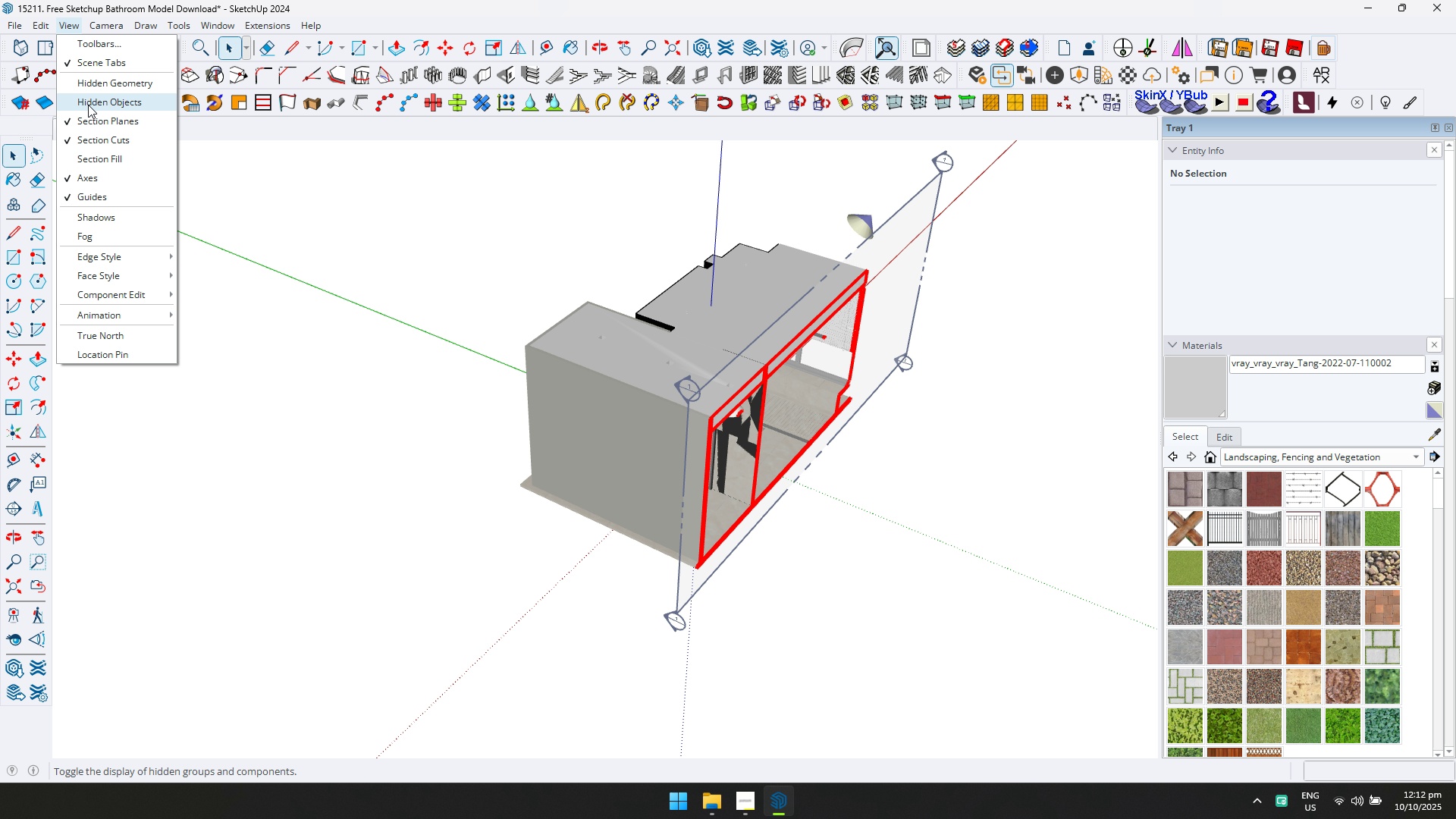 
mouse_move([88, 136])
 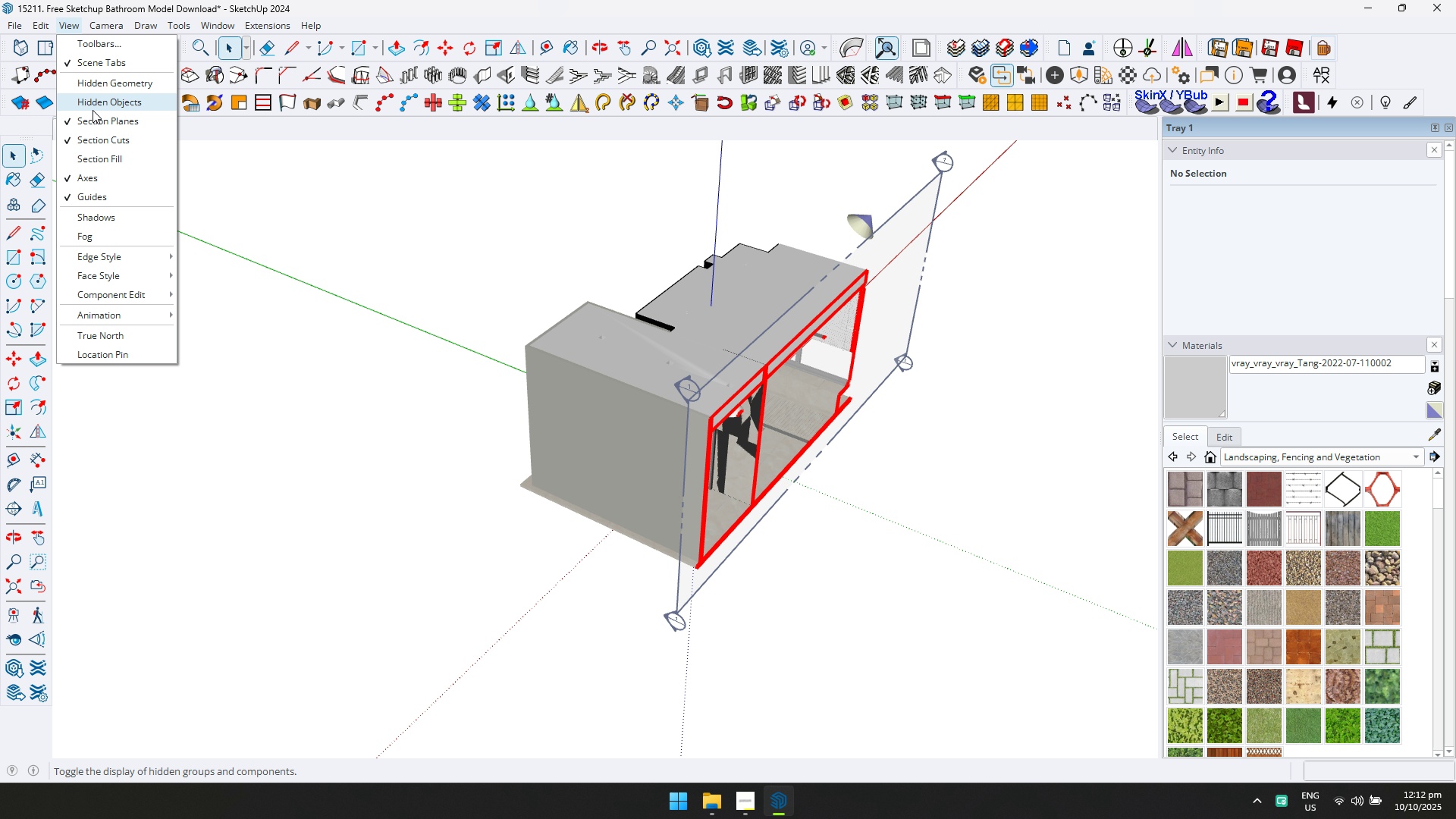 
left_click([94, 120])
 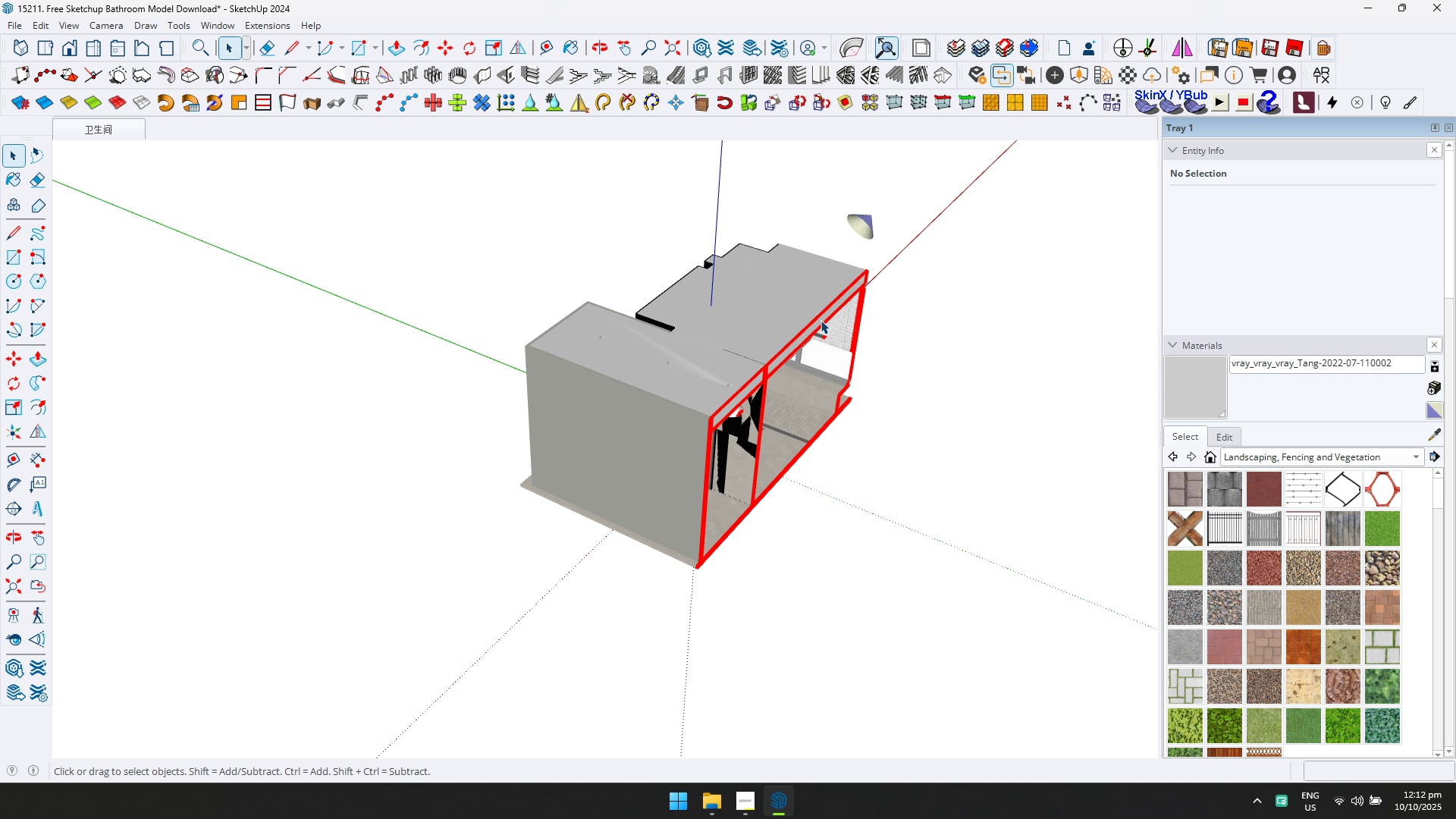 
scroll: coordinate [858, 359], scroll_direction: up, amount: 1.0
 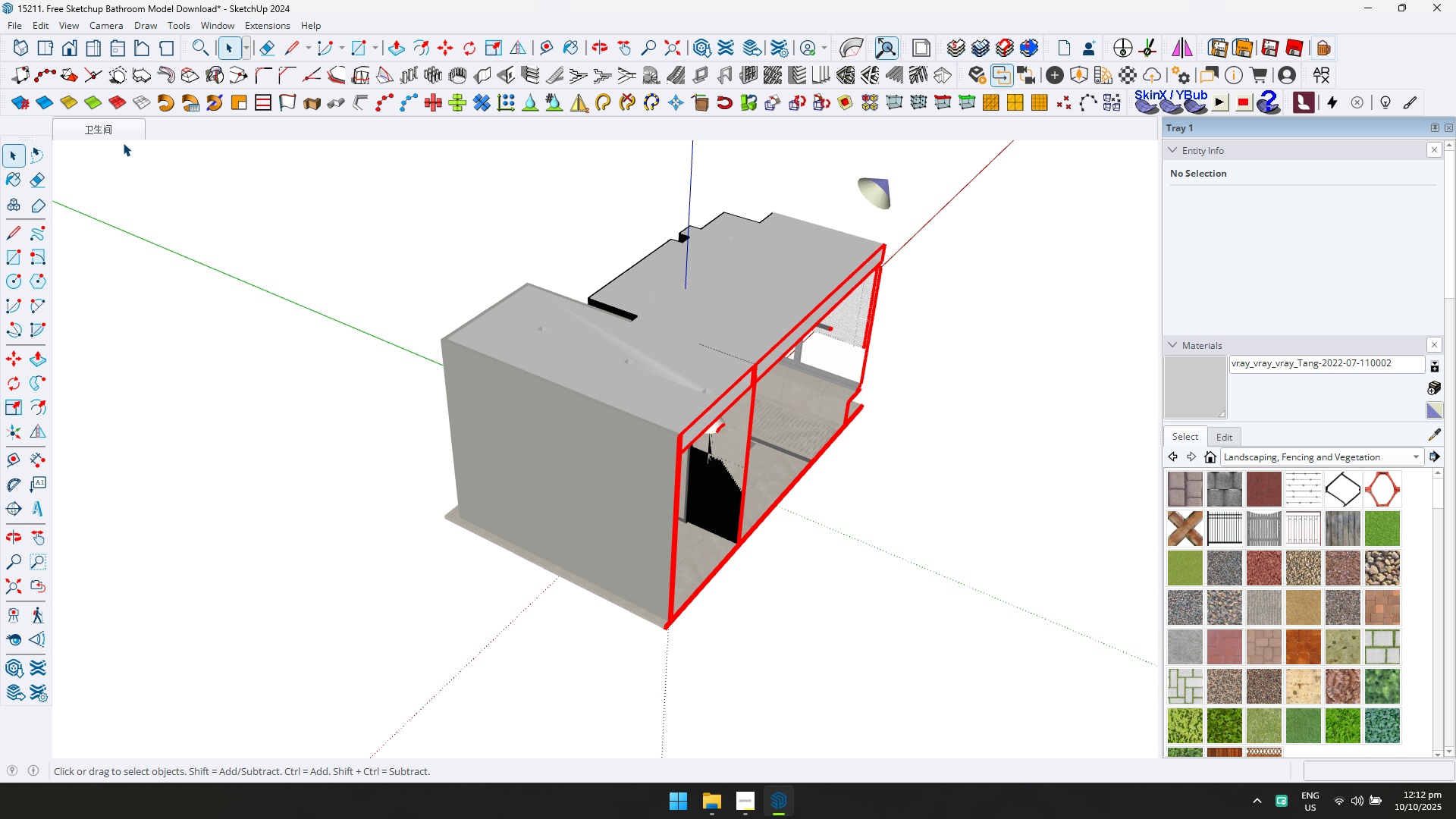 
left_click([121, 139])
 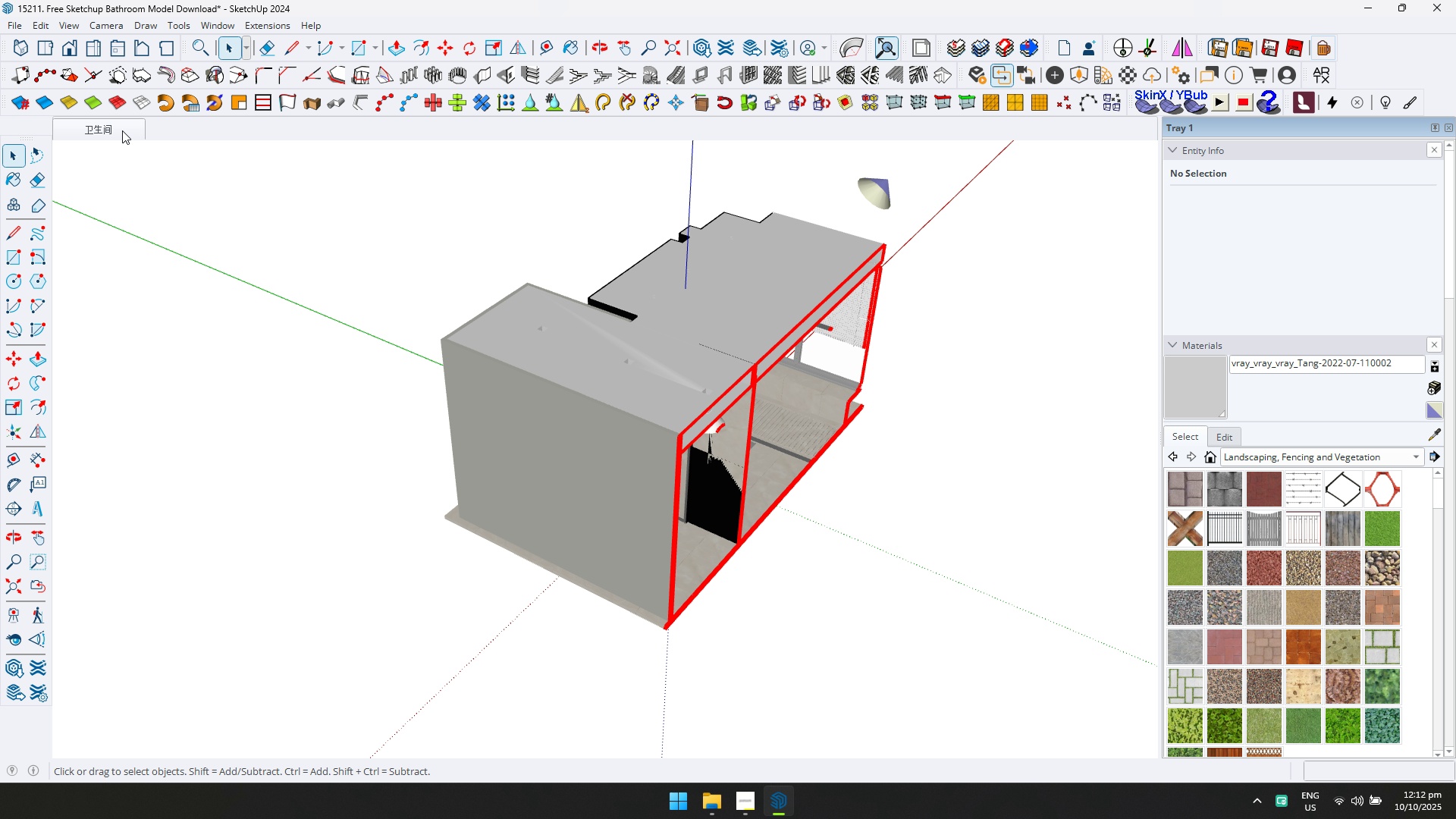 
left_click([121, 130])
 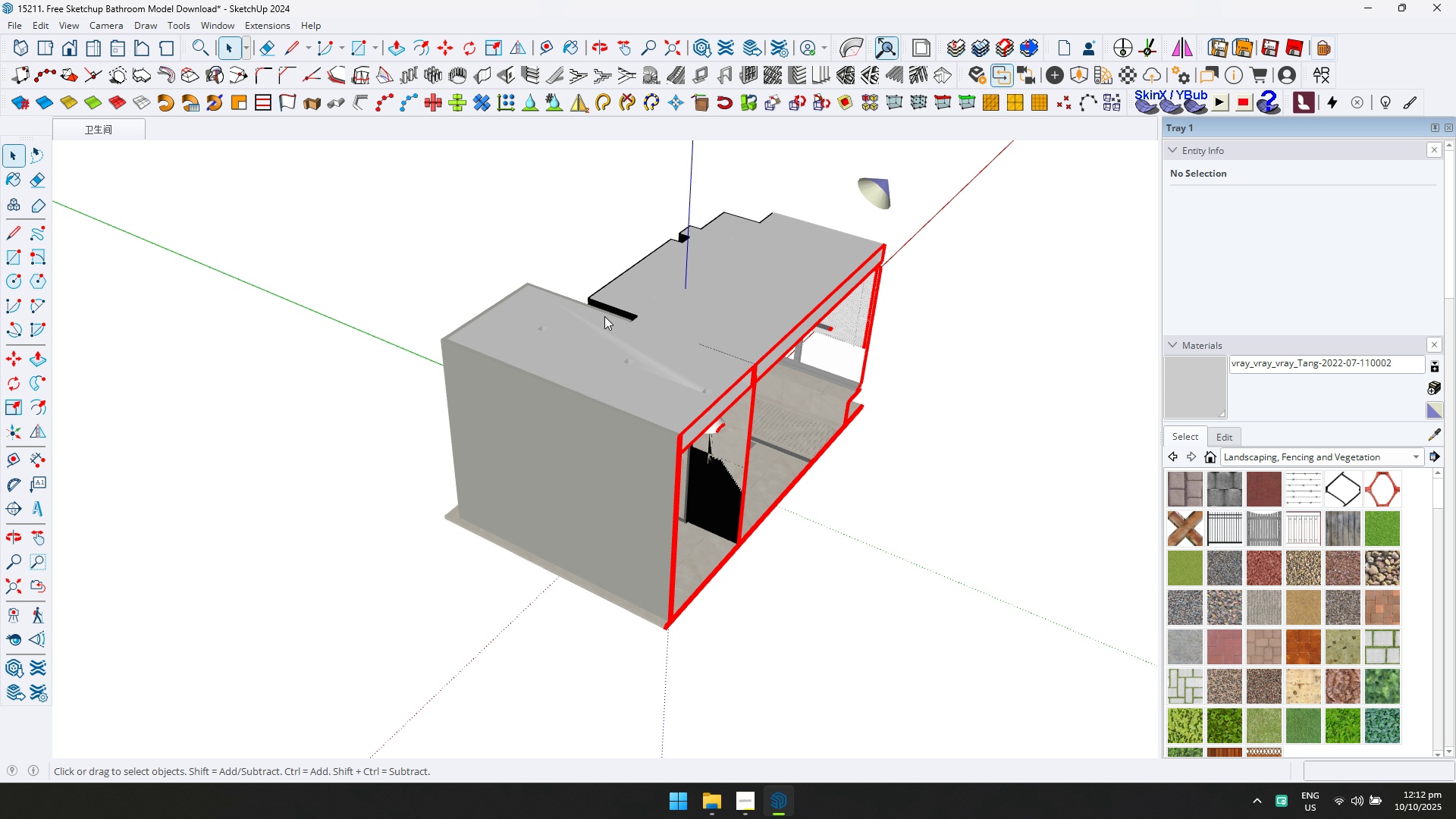 
scroll: coordinate [855, 422], scroll_direction: up, amount: 13.0
 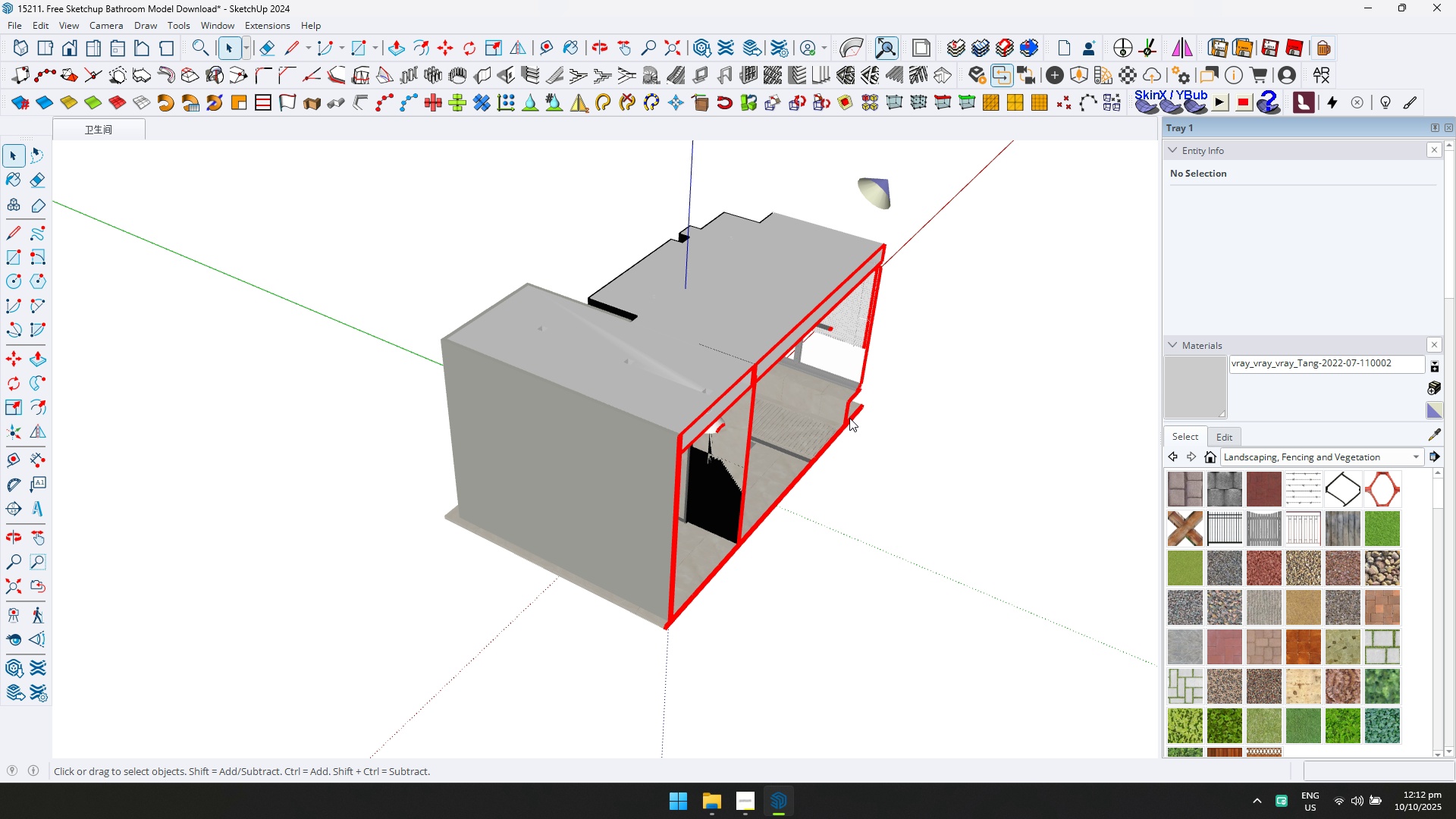 
scroll: coordinate [770, 405], scroll_direction: down, amount: 40.0
 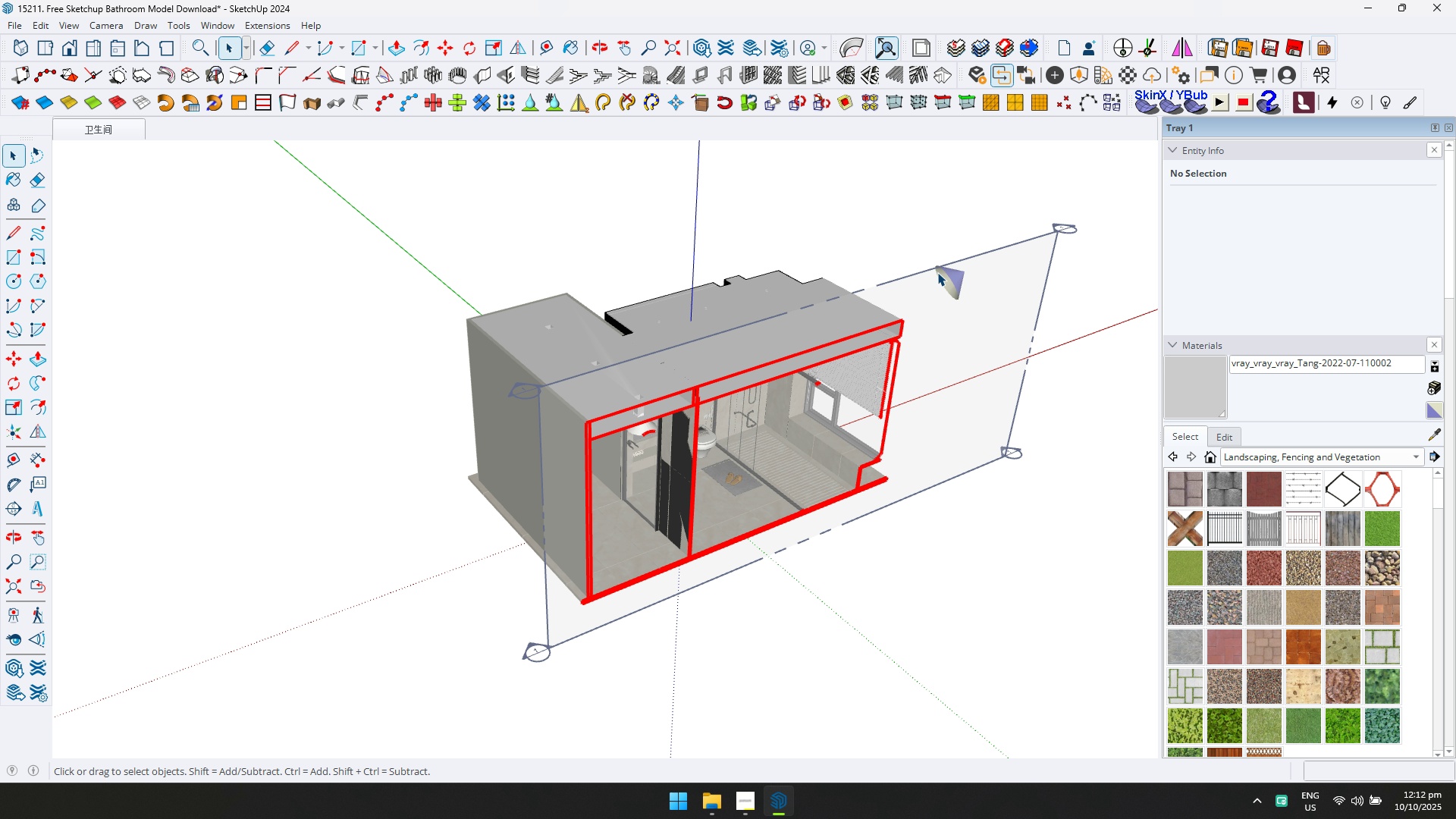 
left_click([943, 267])
 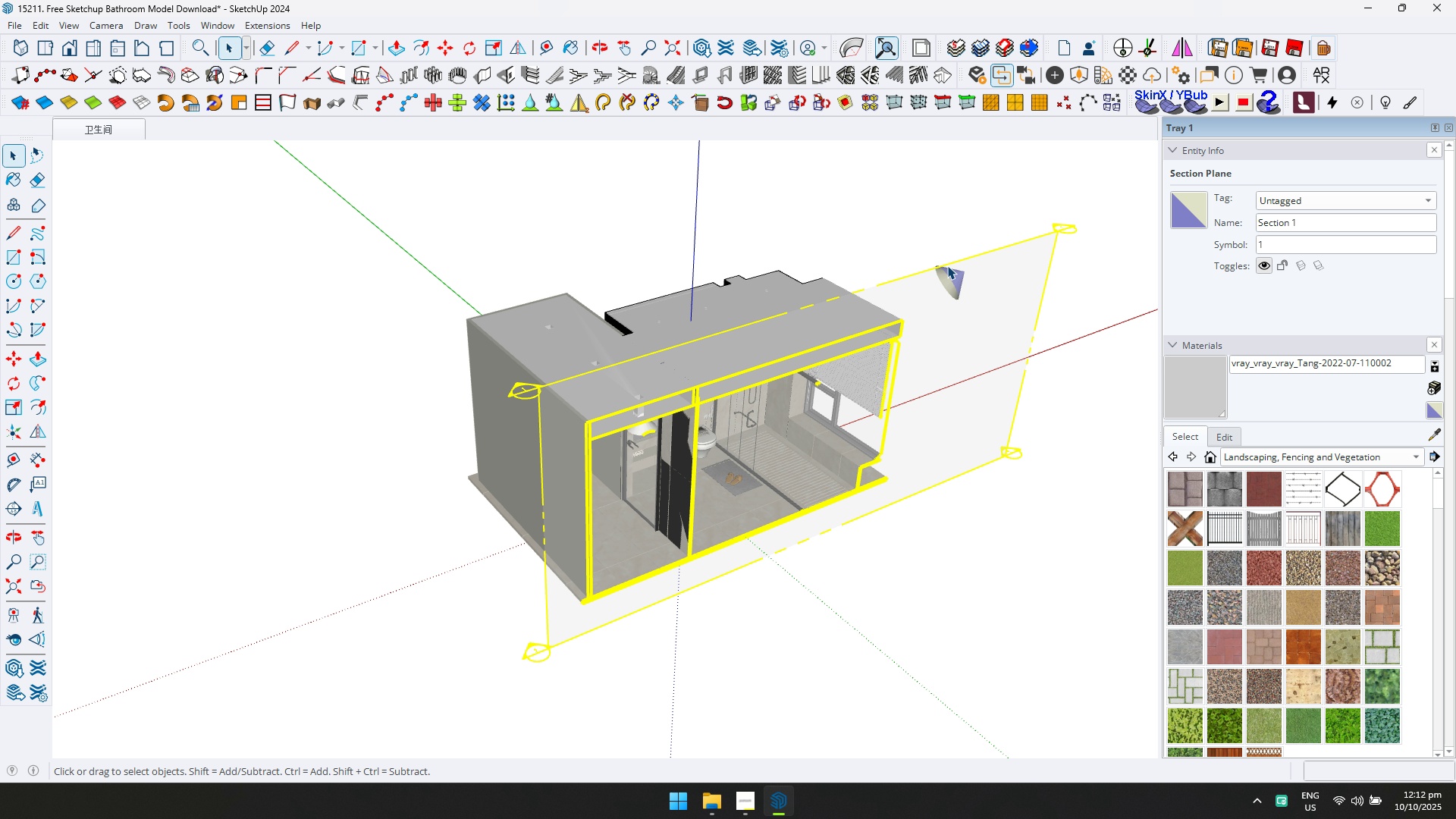 
key(M)
 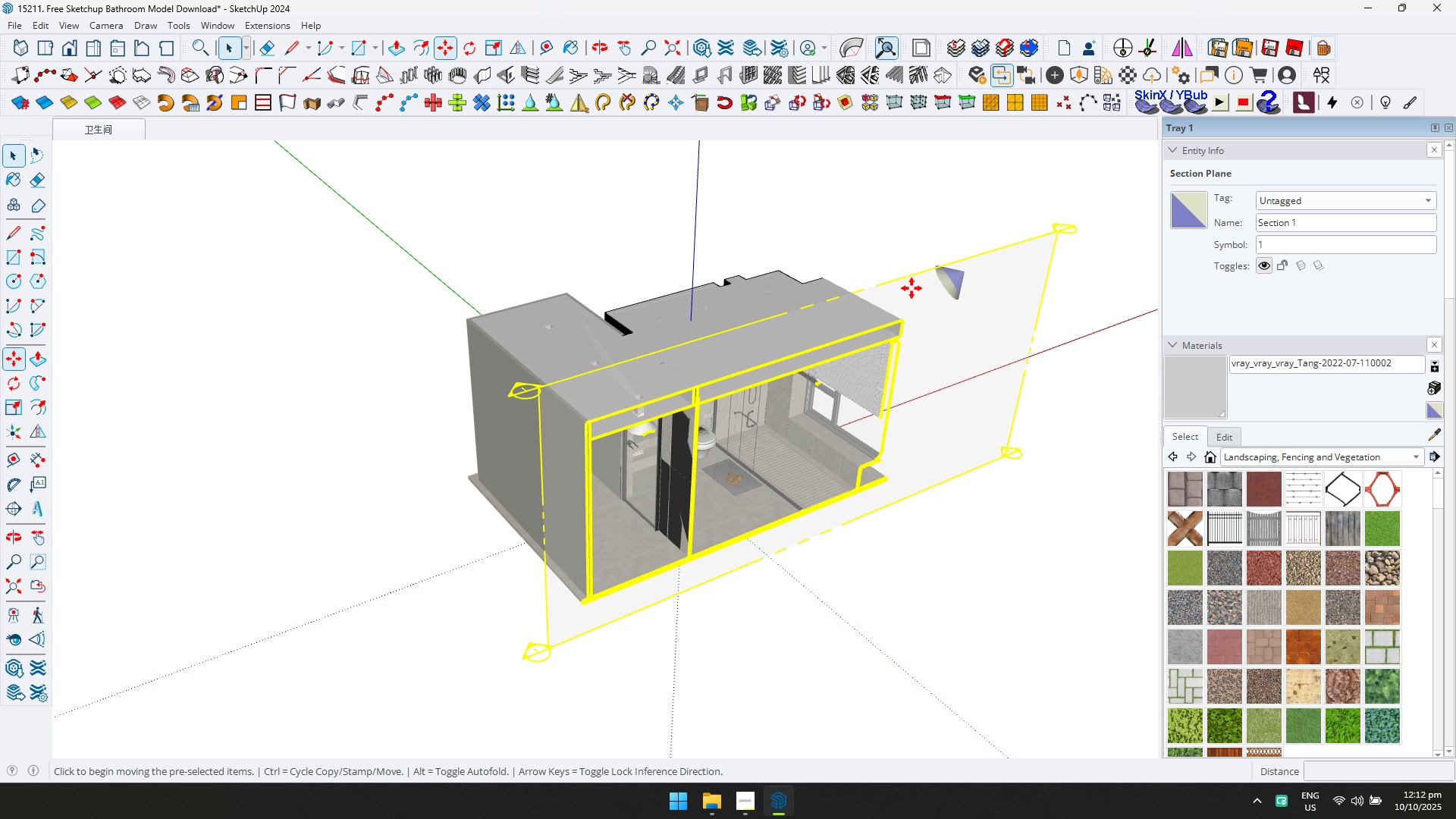 
left_click([912, 288])
 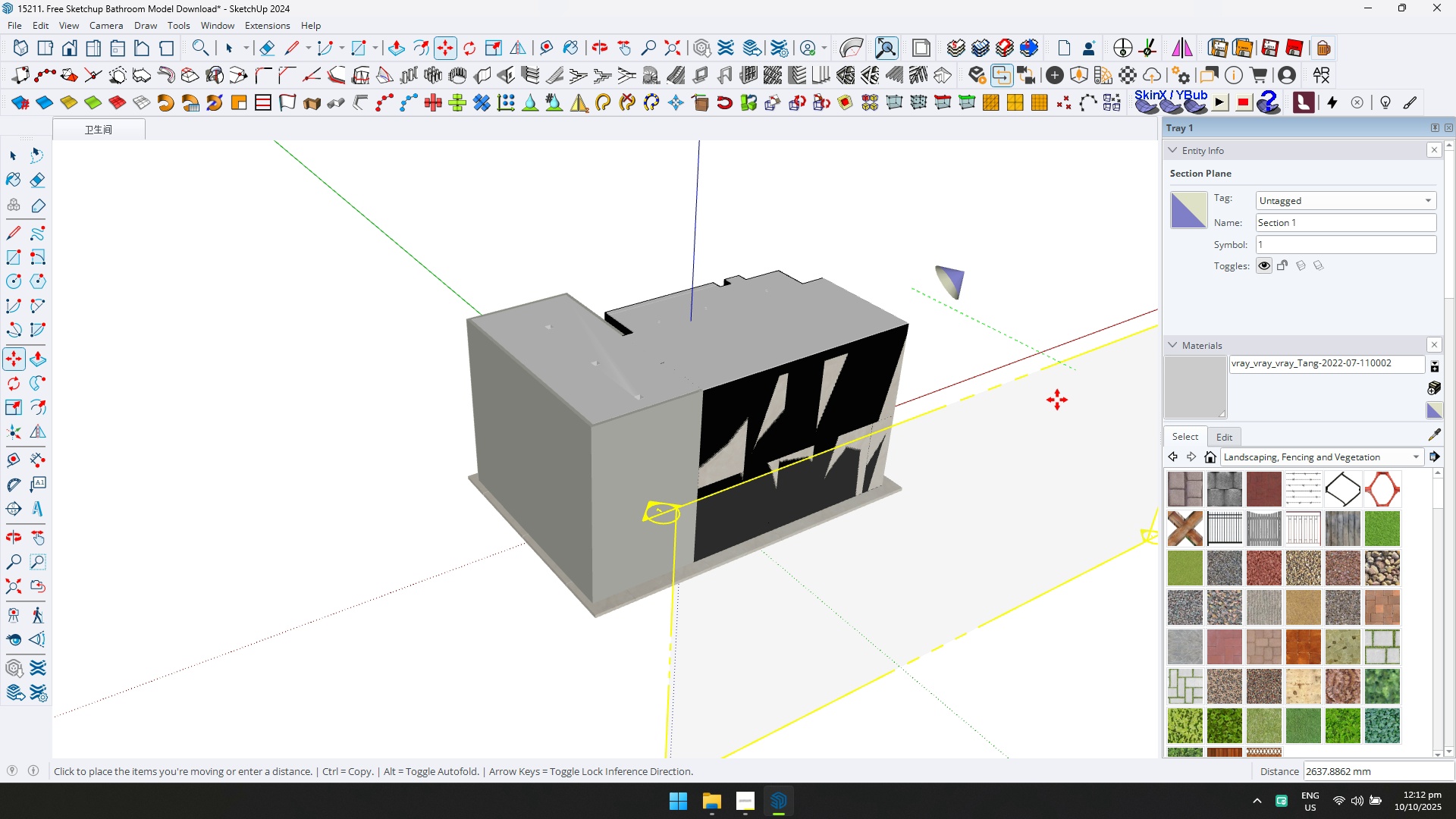 
left_click([1058, 400])
 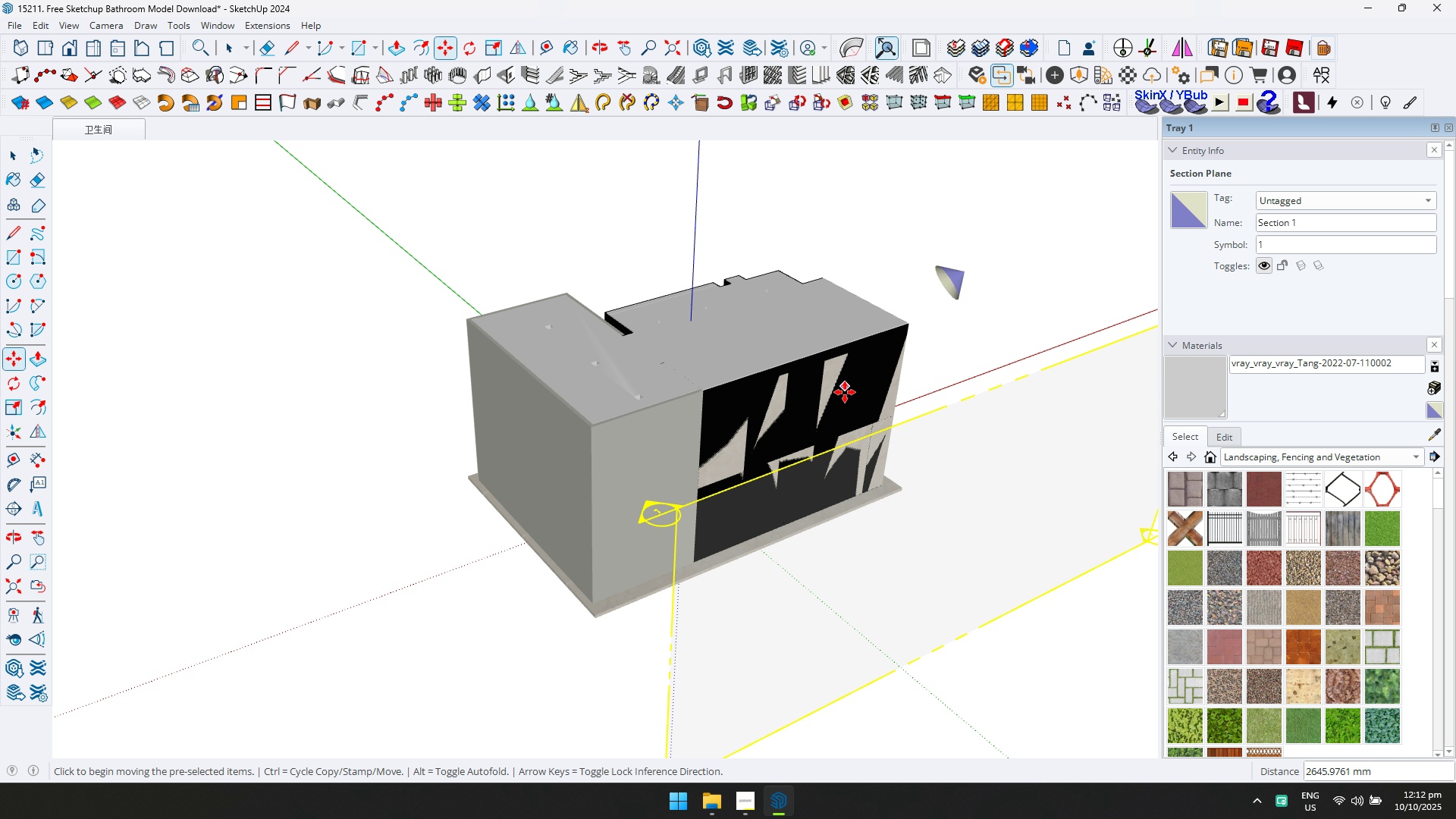 
key(Delete)
 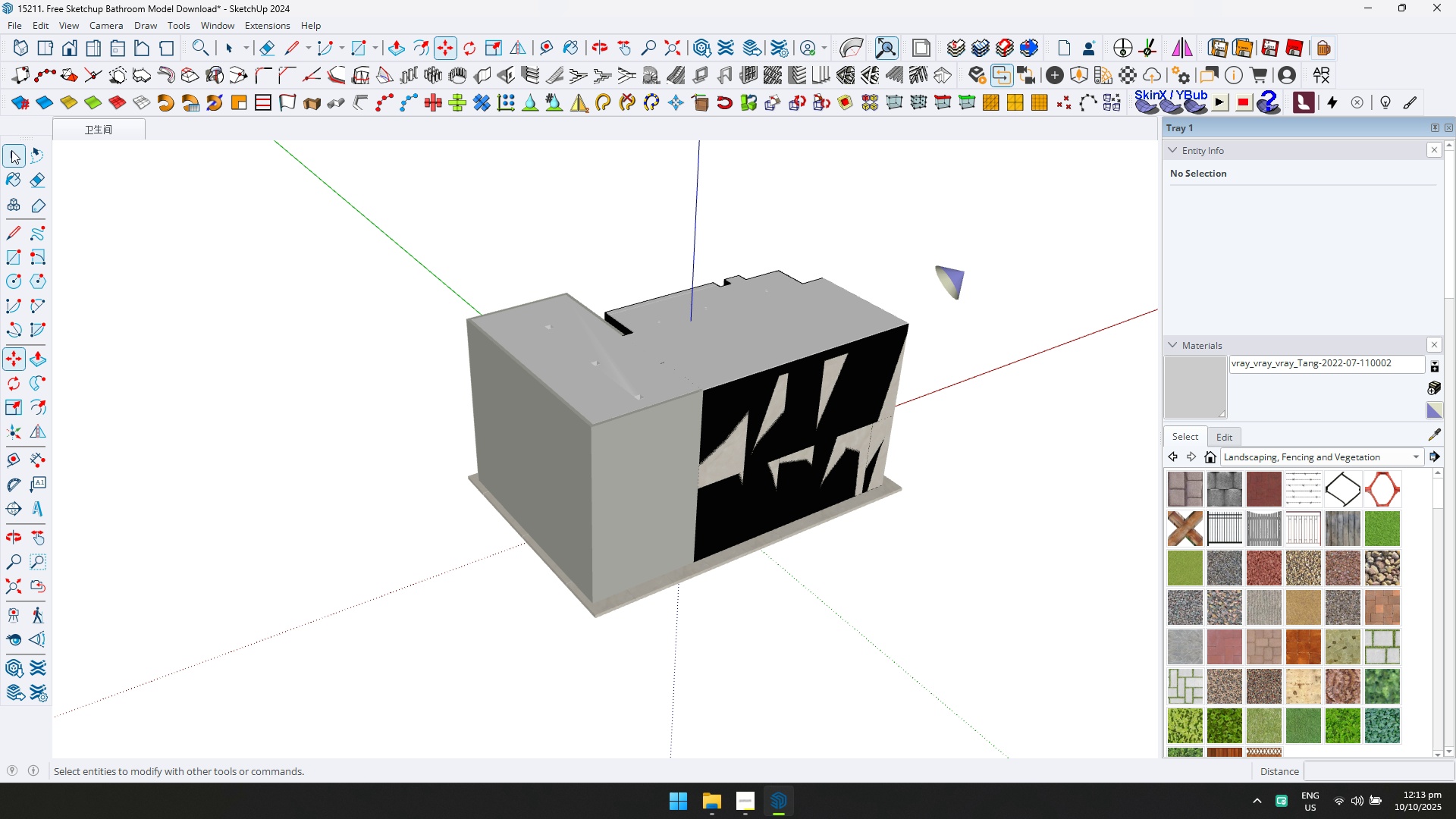 
double_click([948, 234])
 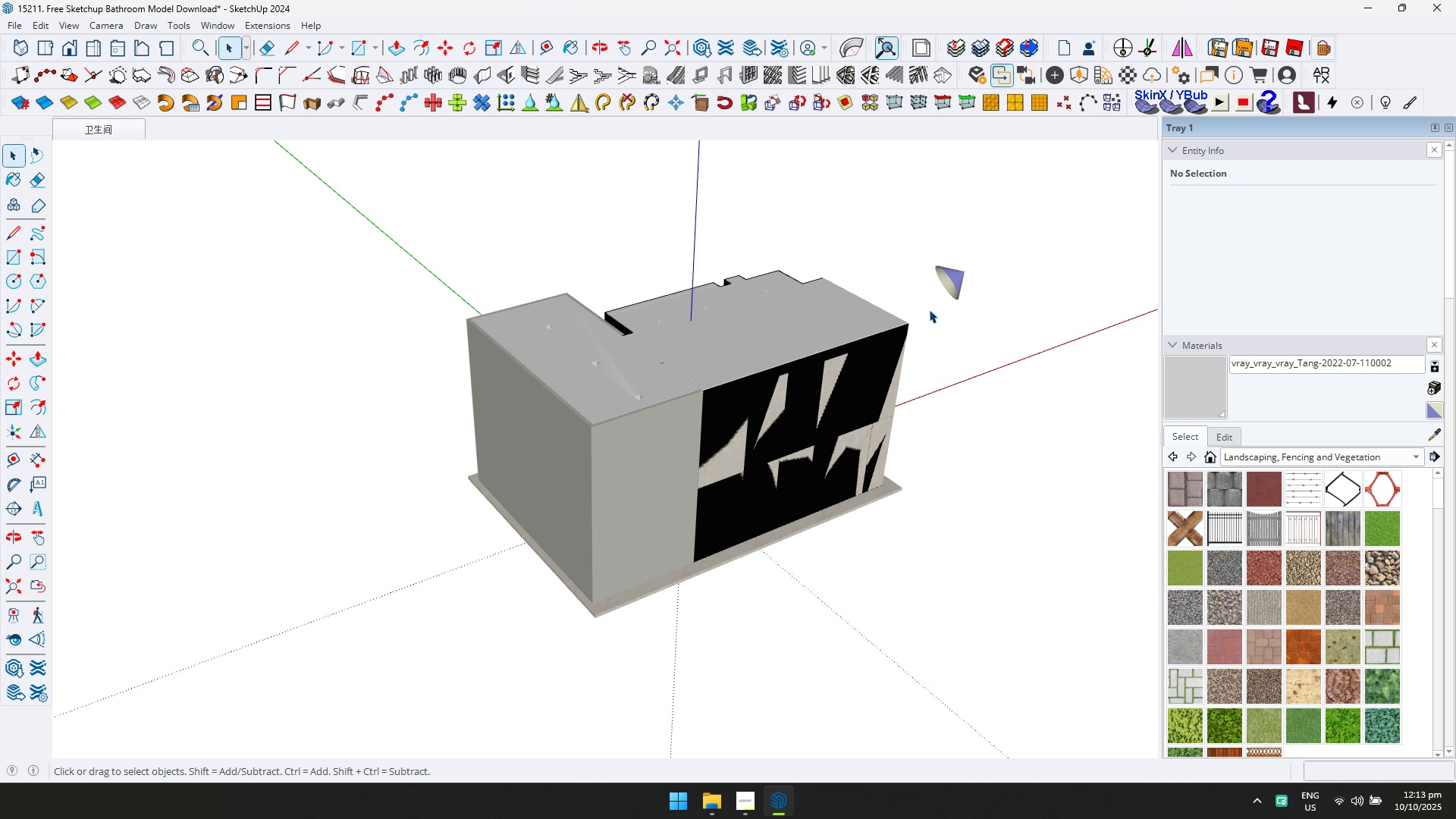 
scroll: coordinate [918, 337], scroll_direction: down, amount: 10.0
 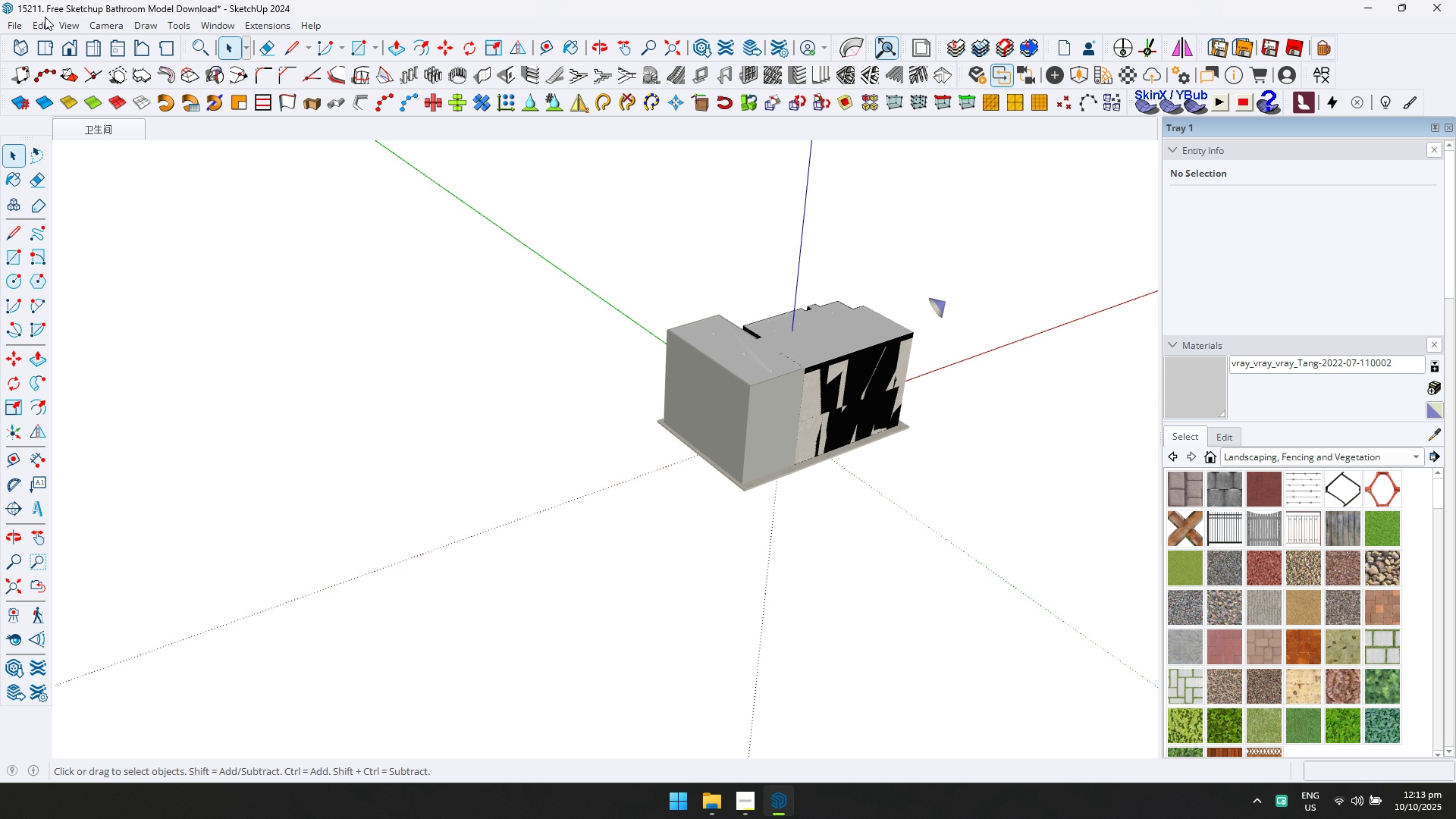 
left_click([61, 24])
 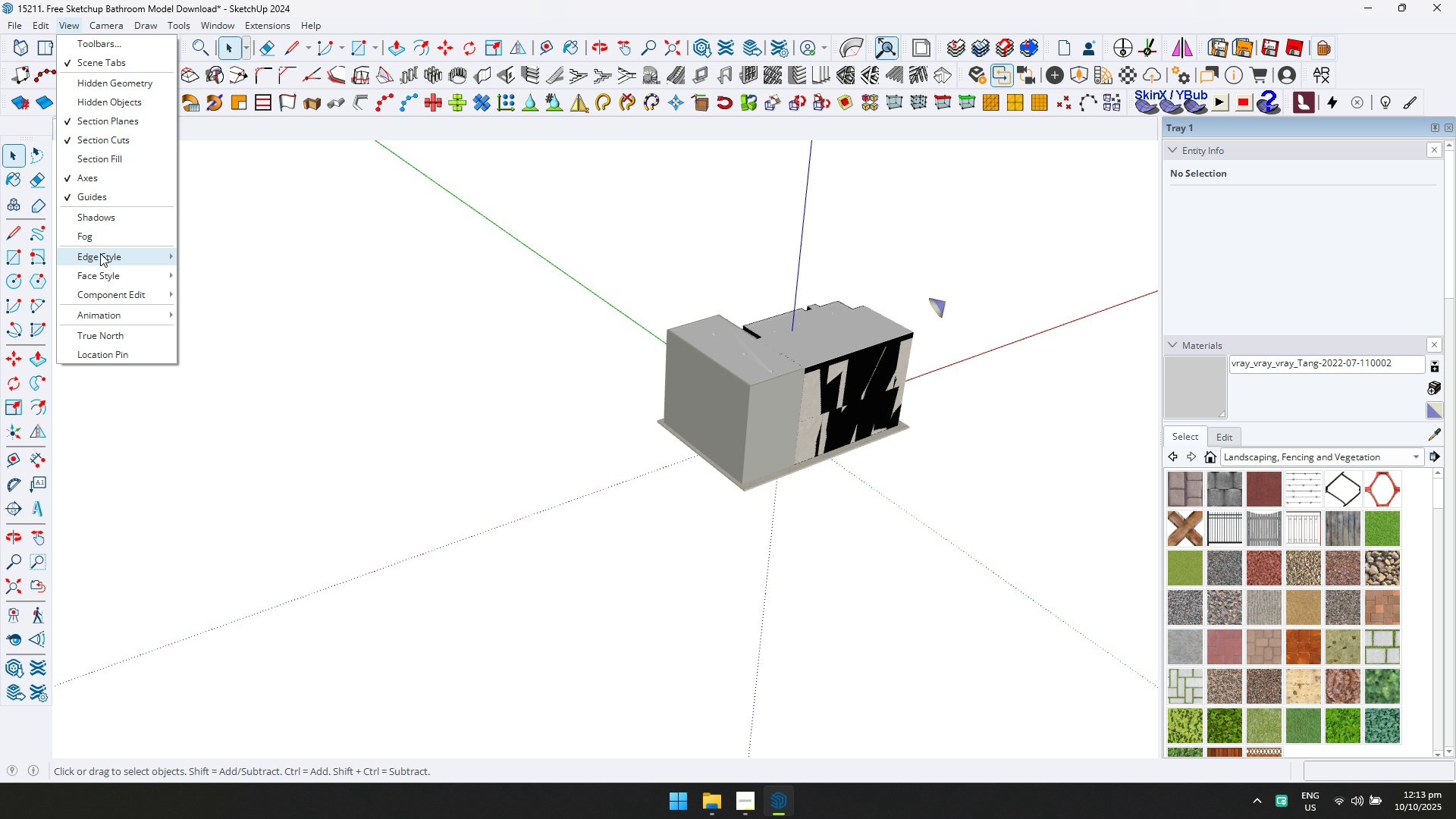 
left_click([100, 253])
 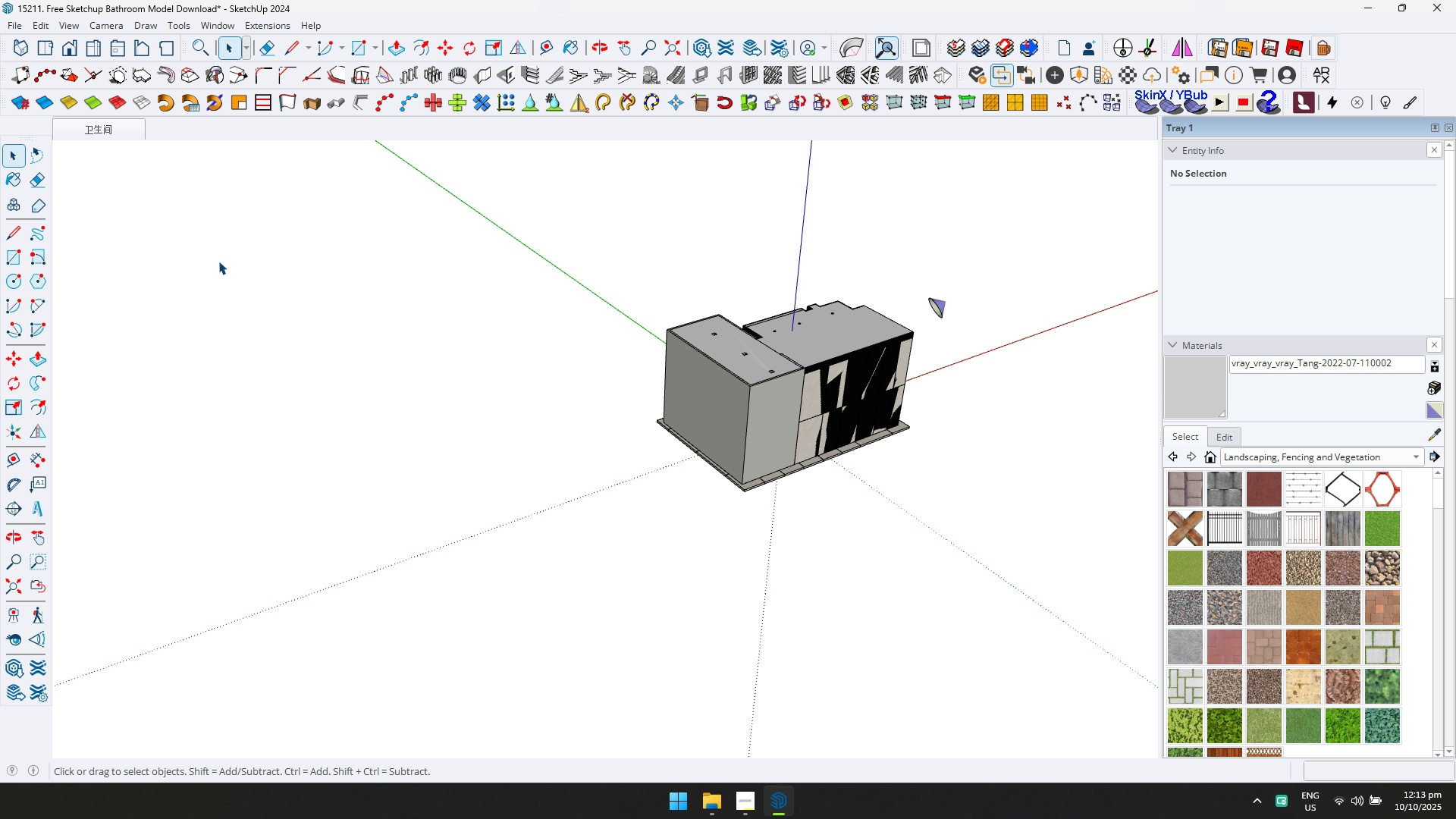 
scroll: coordinate [627, 317], scroll_direction: up, amount: 12.0
 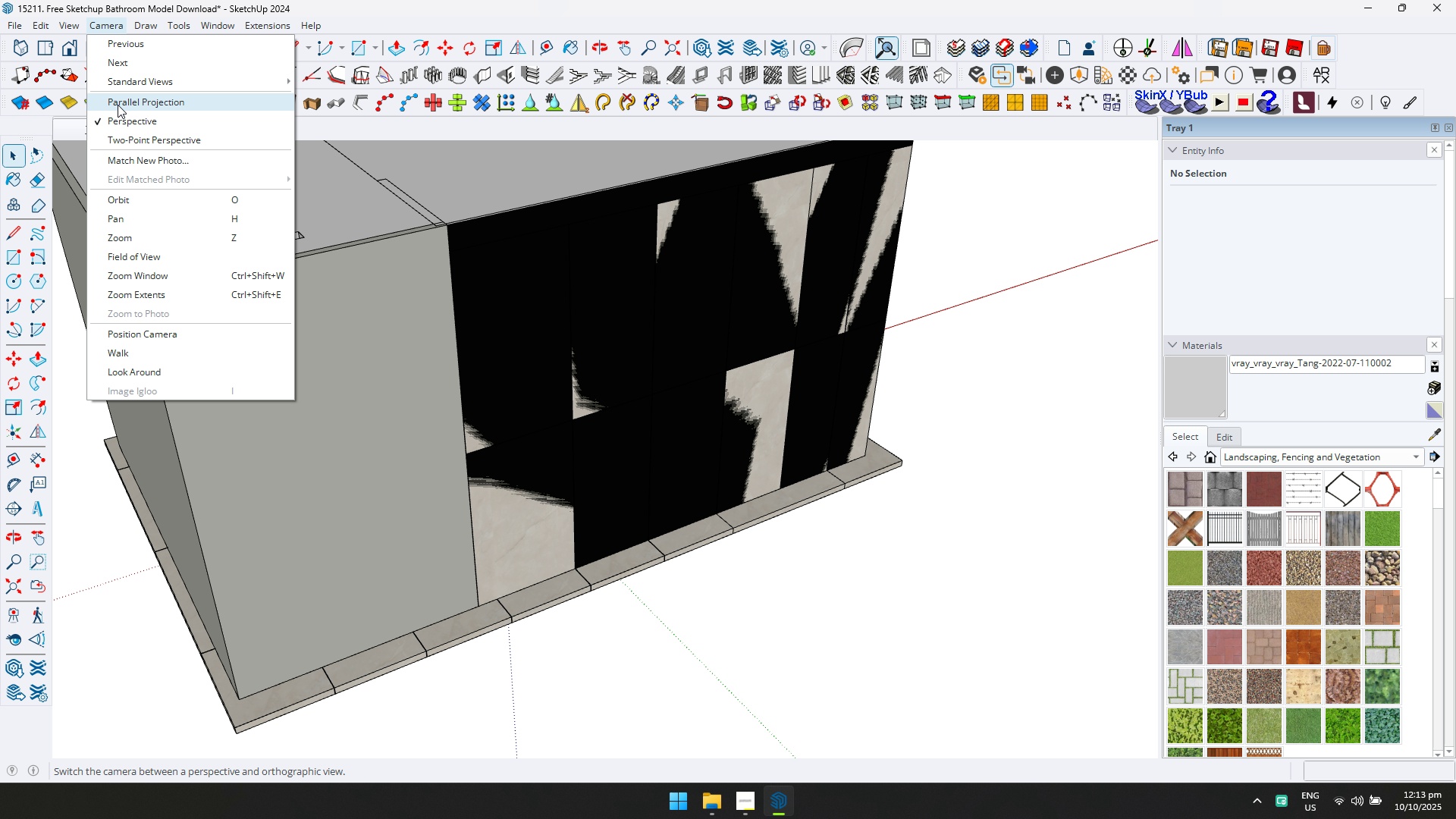 
left_click([1076, 593])
 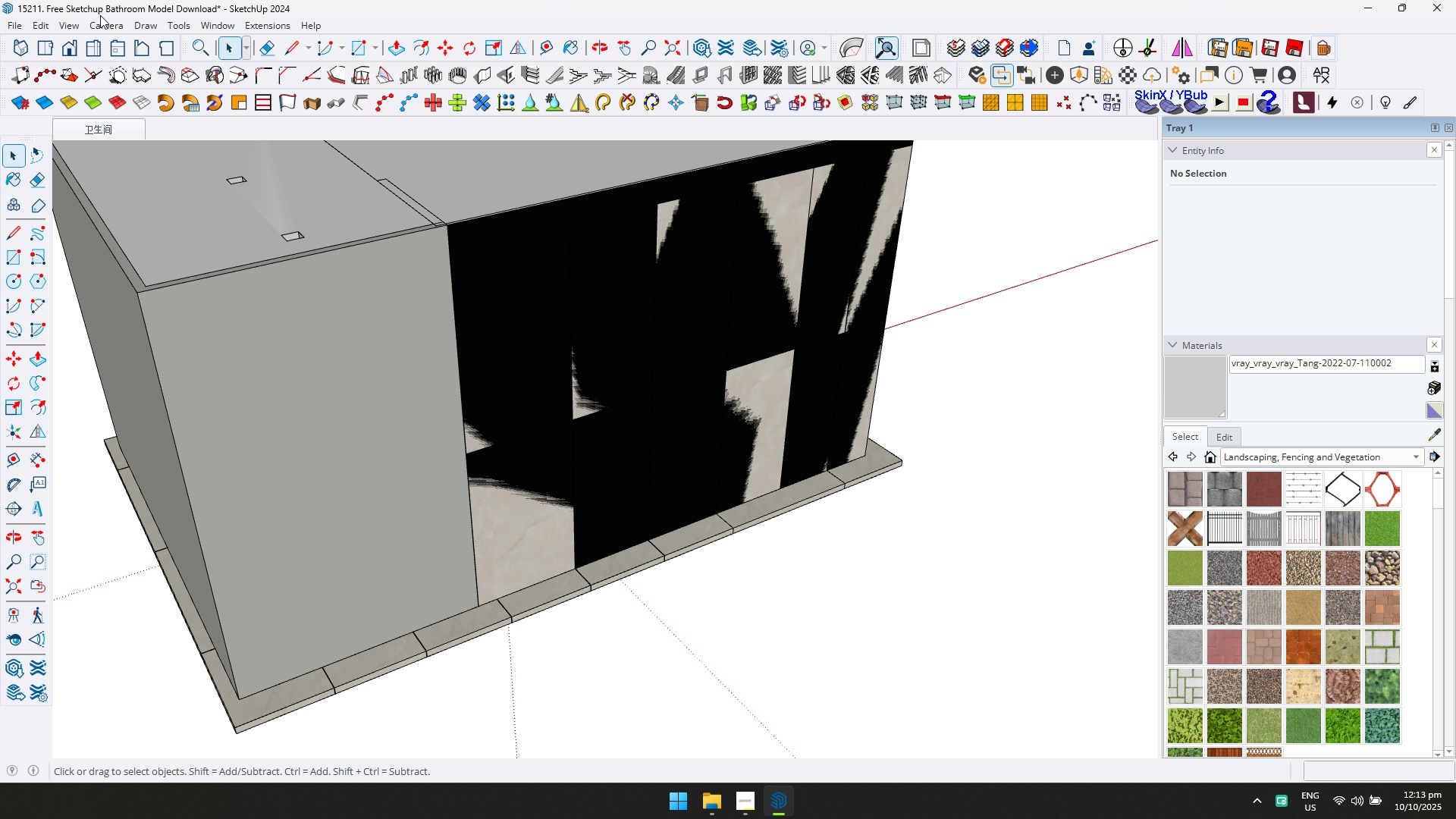 
double_click([103, 19])
 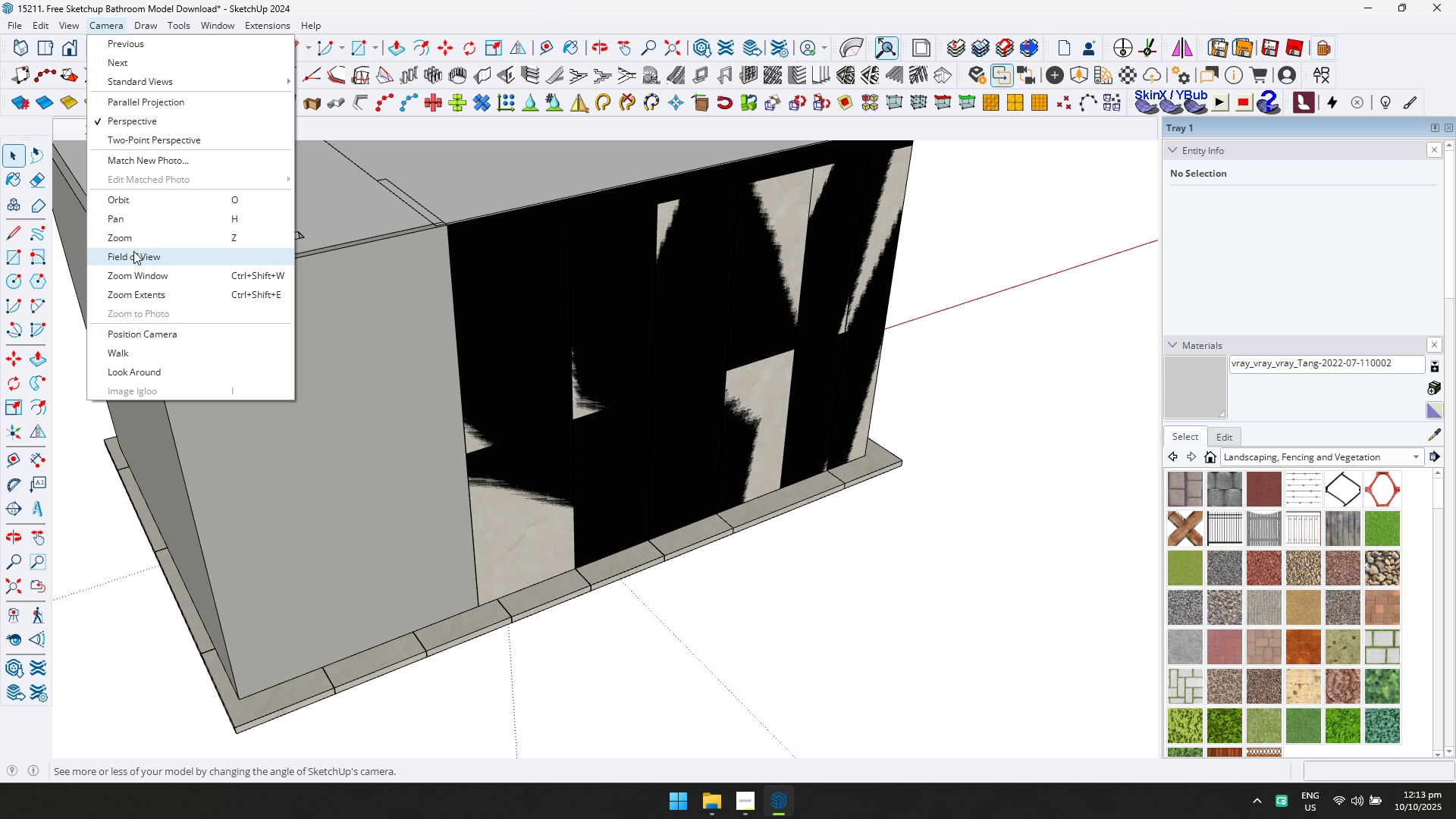 
left_click([136, 262])
 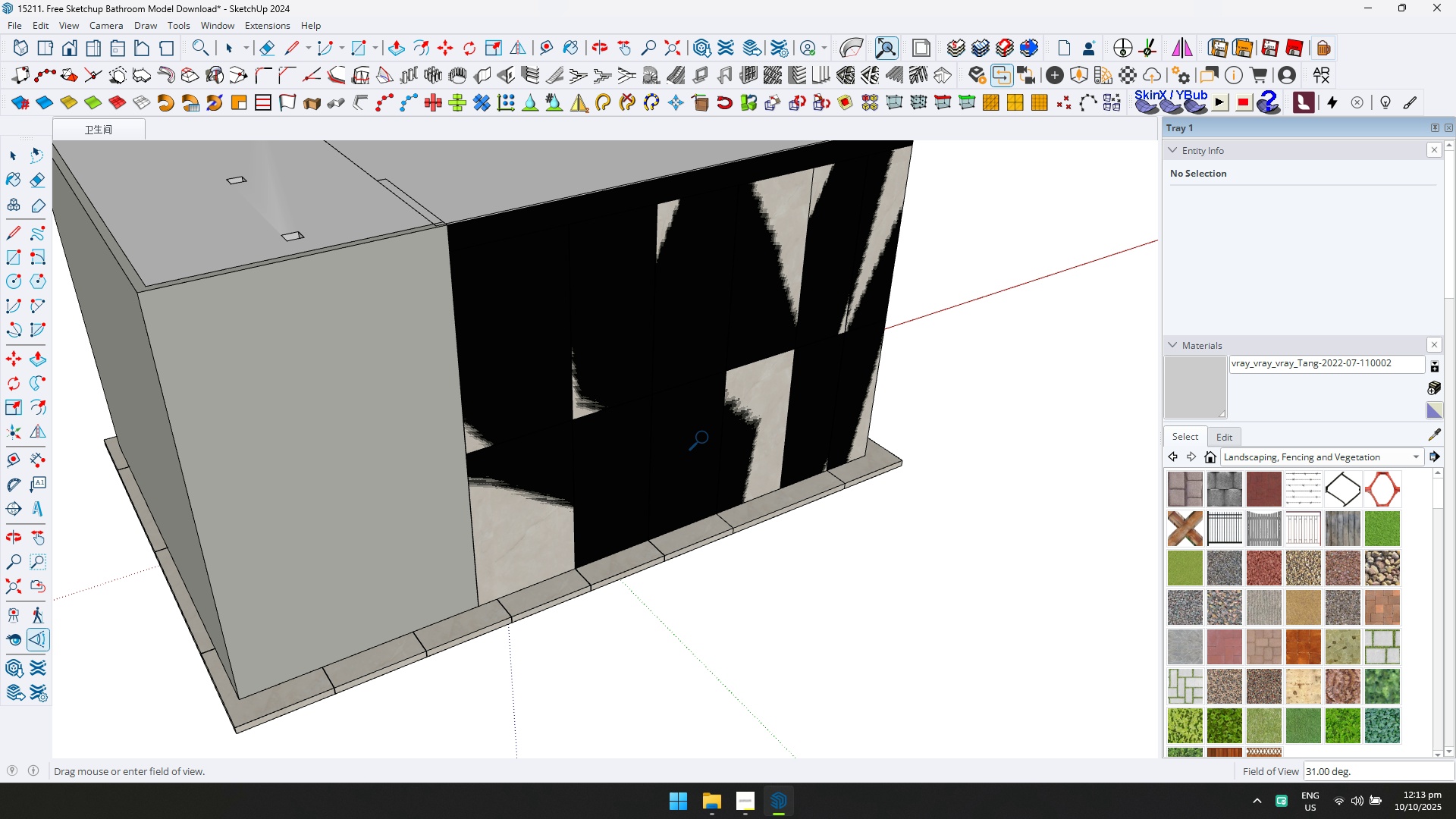 
type(90)
 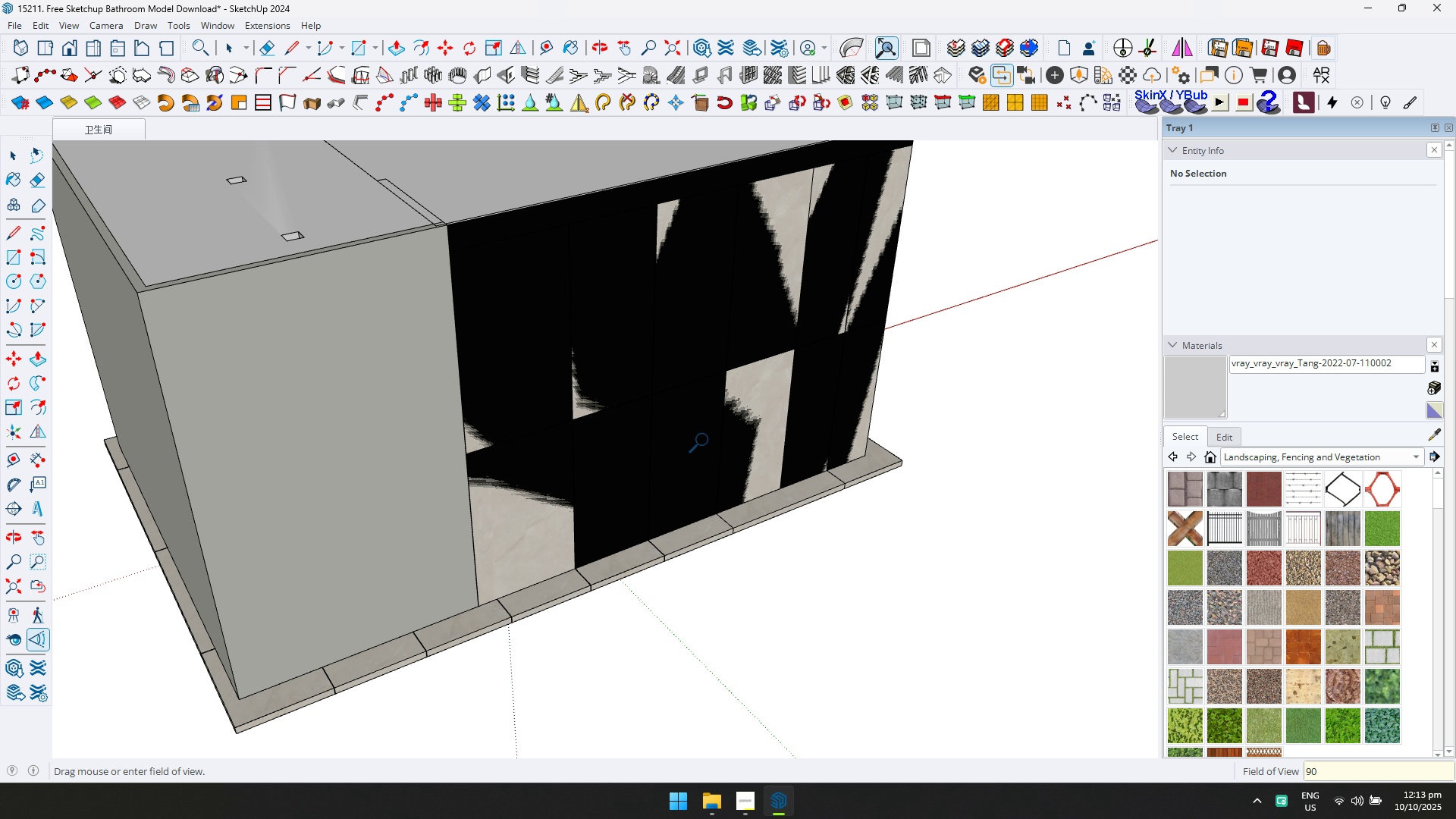 
key(Enter)
 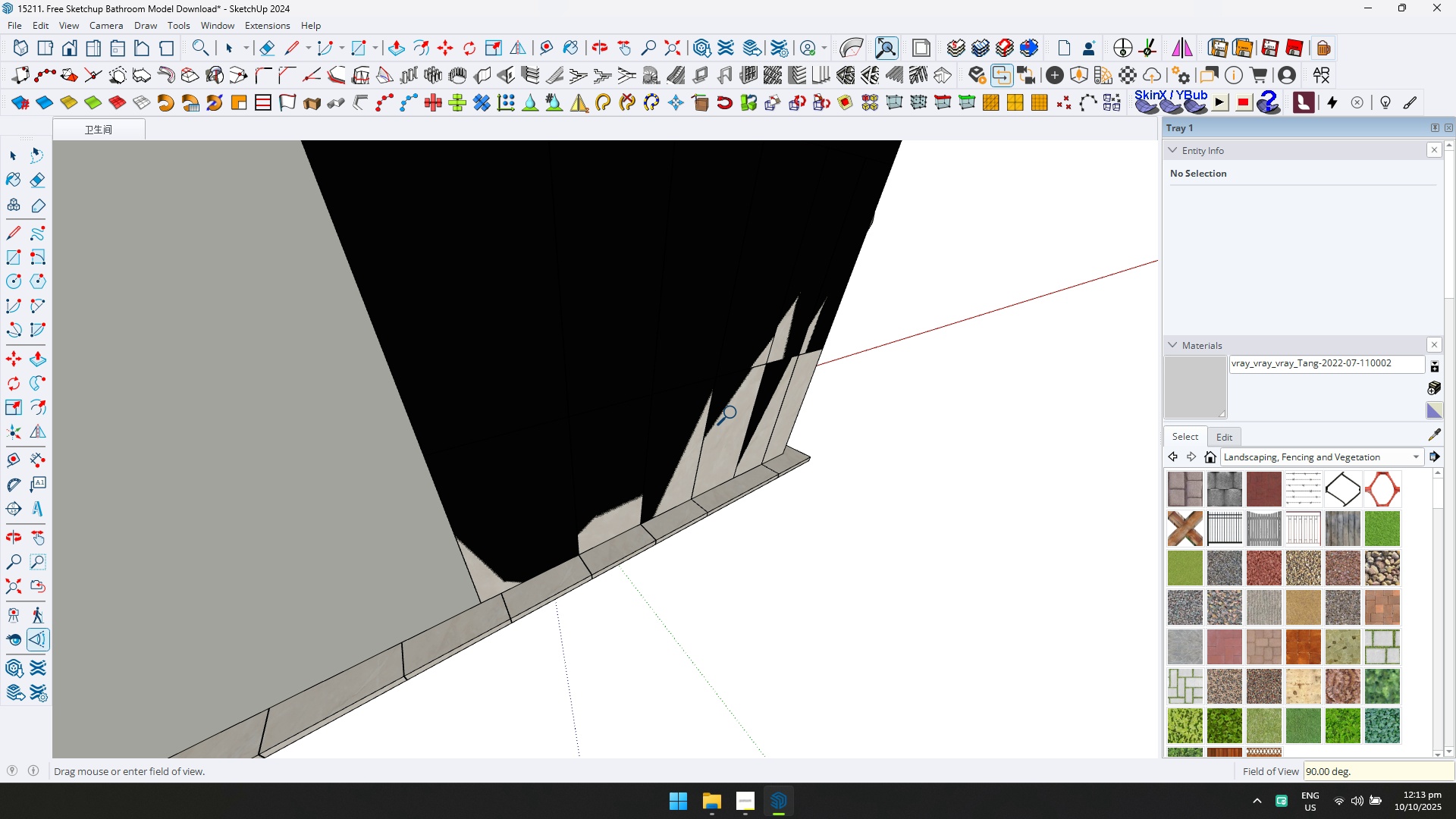 
scroll: coordinate [736, 409], scroll_direction: down, amount: 6.0
 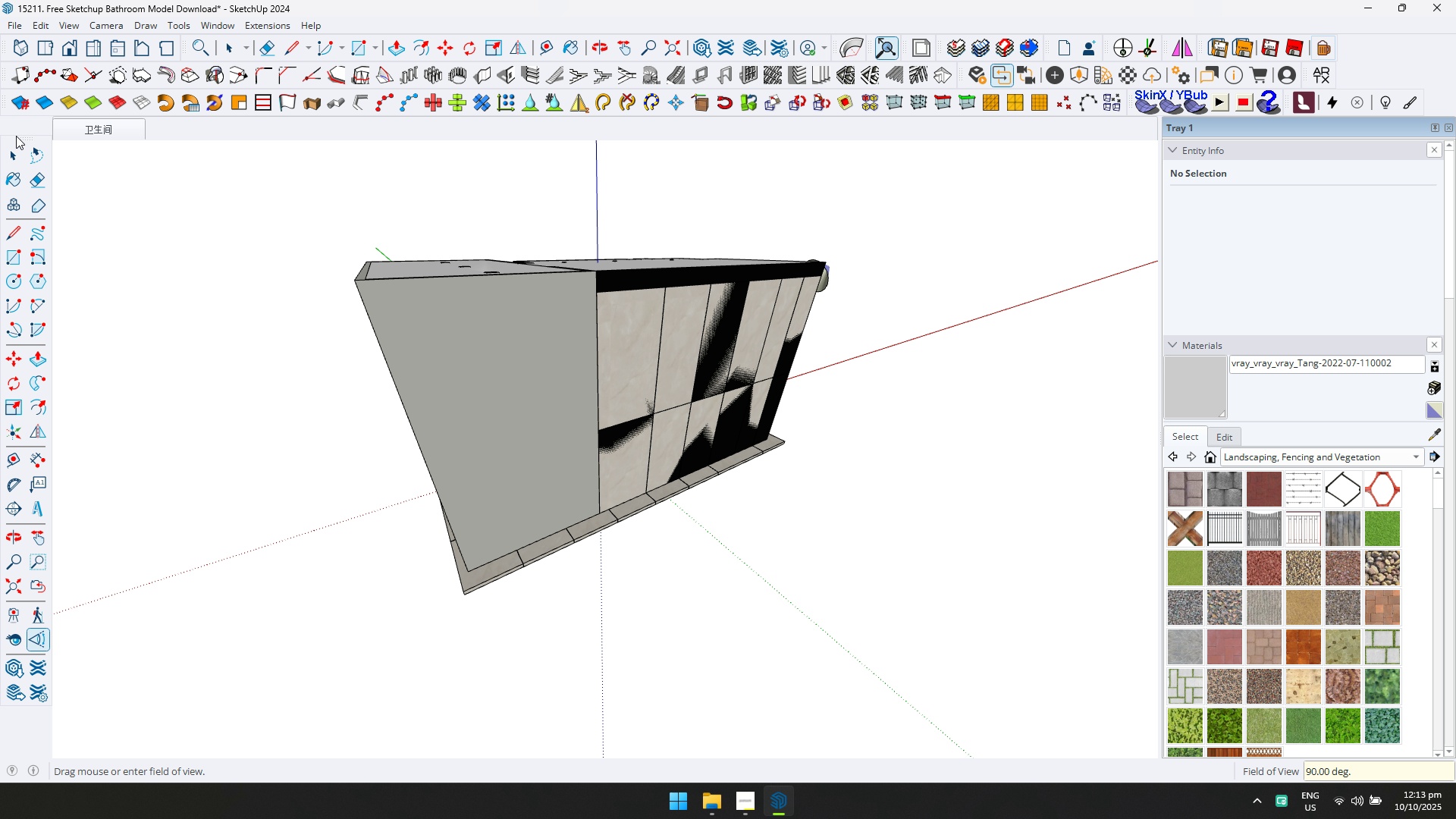 
key(Space)
 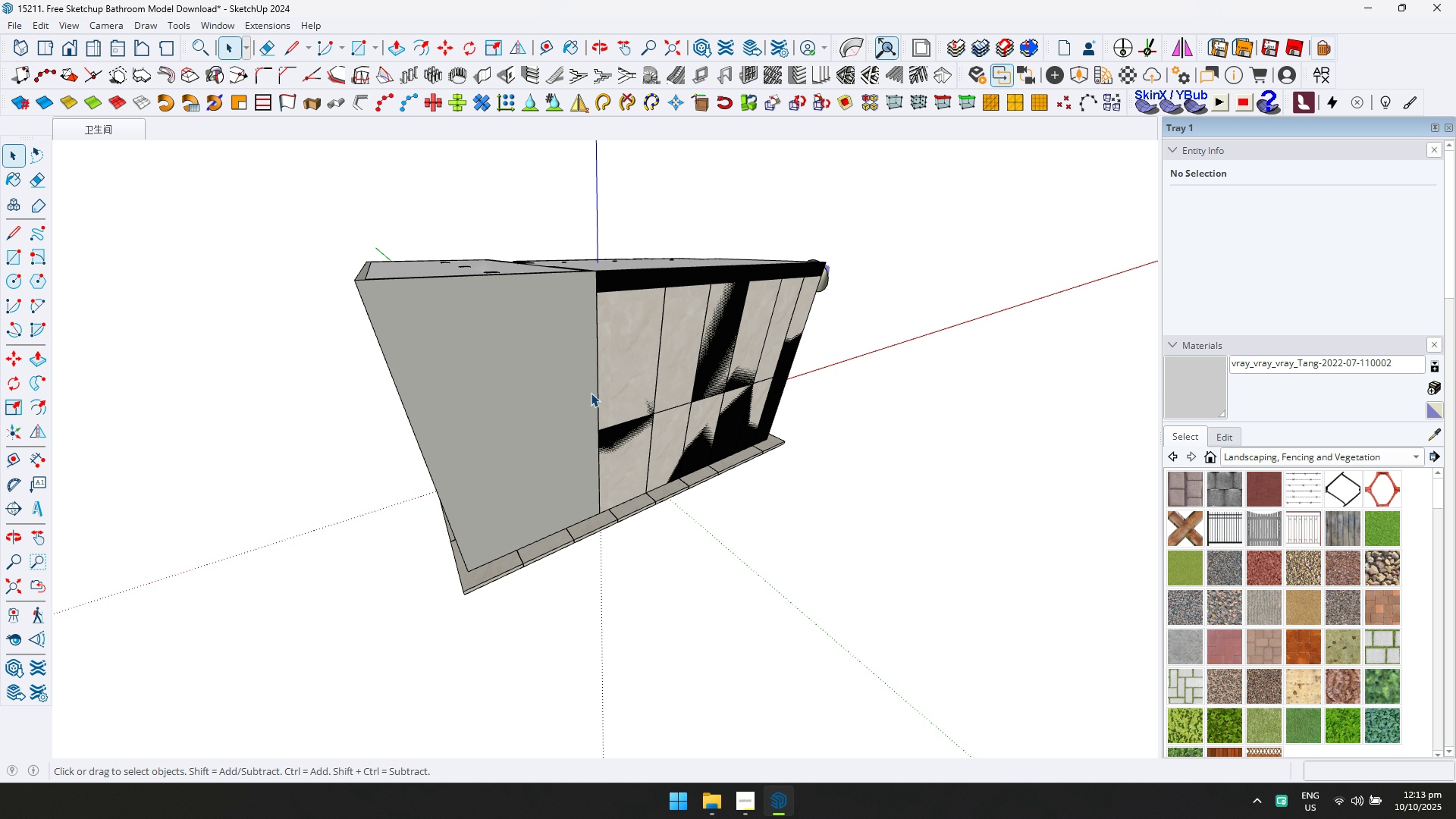 
scroll: coordinate [594, 381], scroll_direction: up, amount: 13.0
 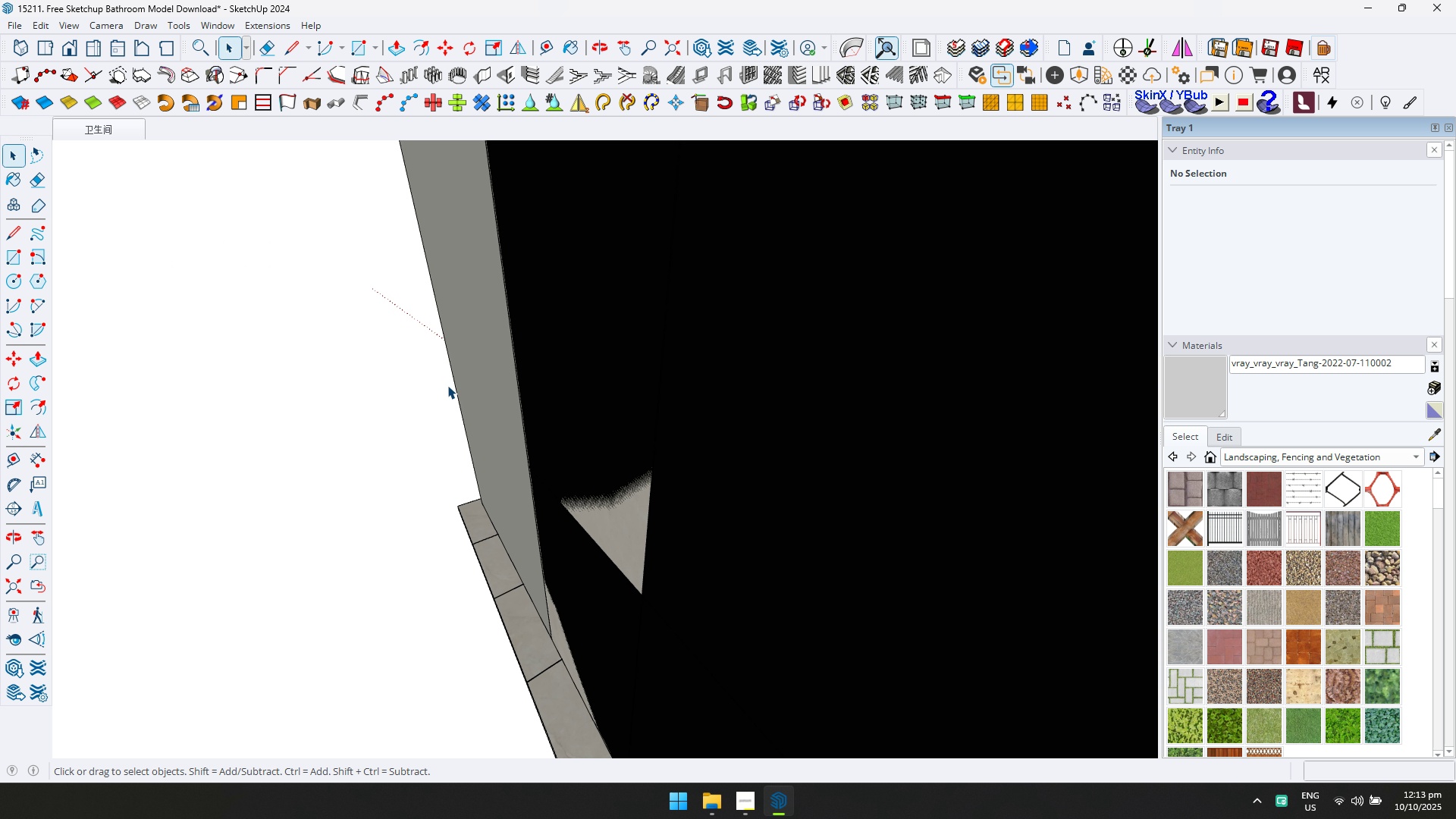 
hold_key(key=ShiftLeft, duration=0.4)
 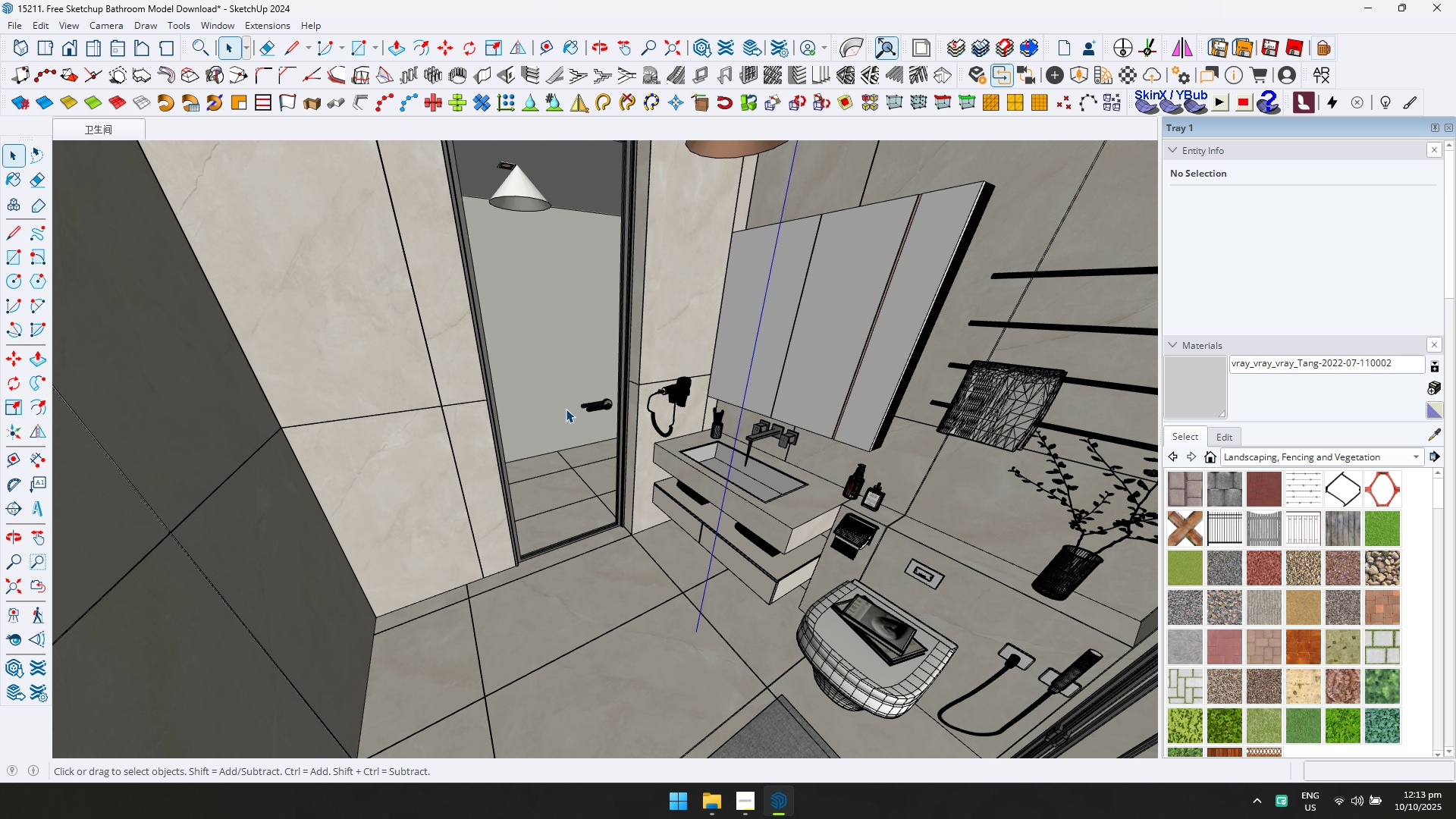 
scroll: coordinate [566, 409], scroll_direction: up, amount: 4.0
 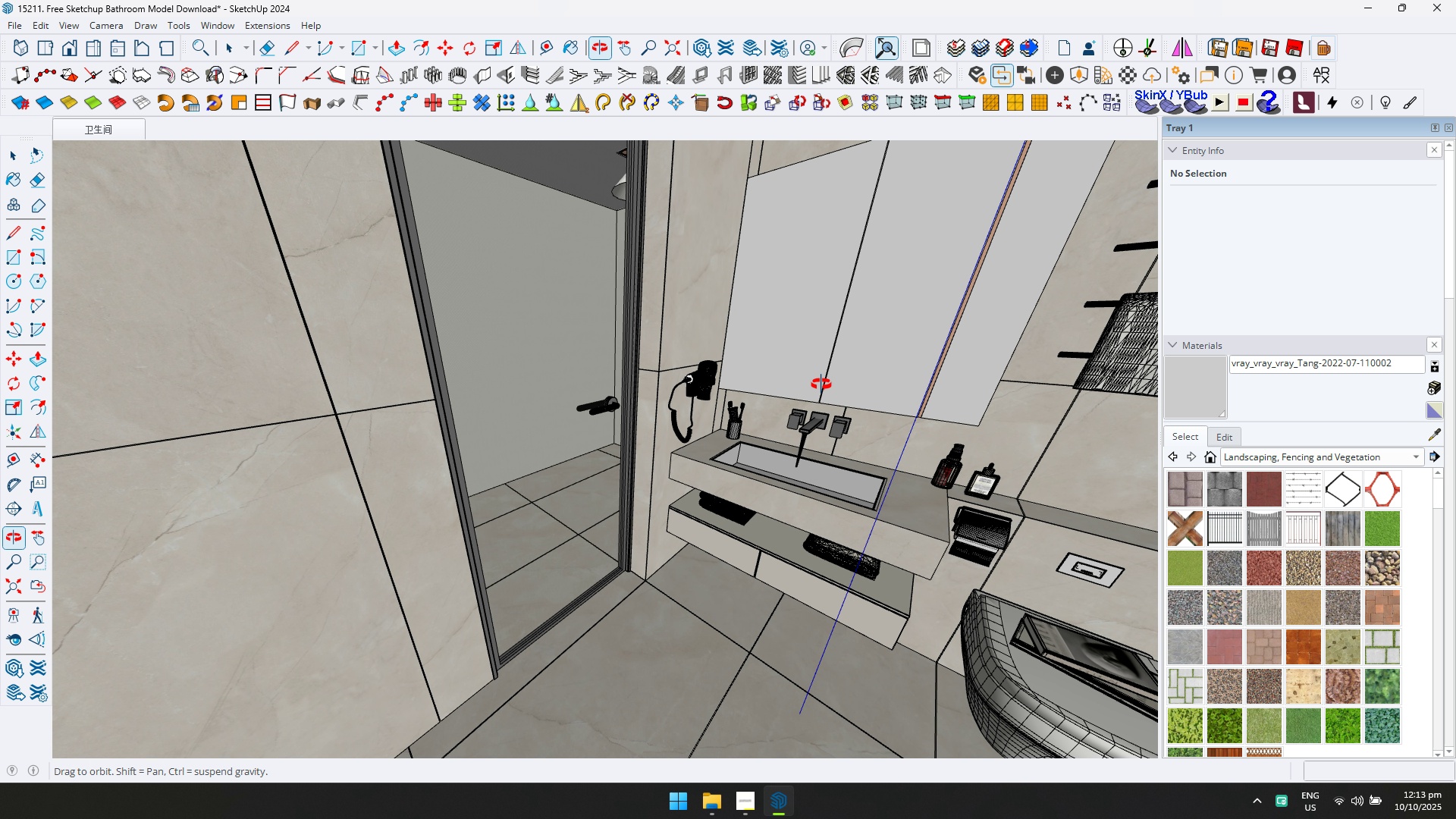 
hold_key(key=ShiftLeft, duration=0.41)
 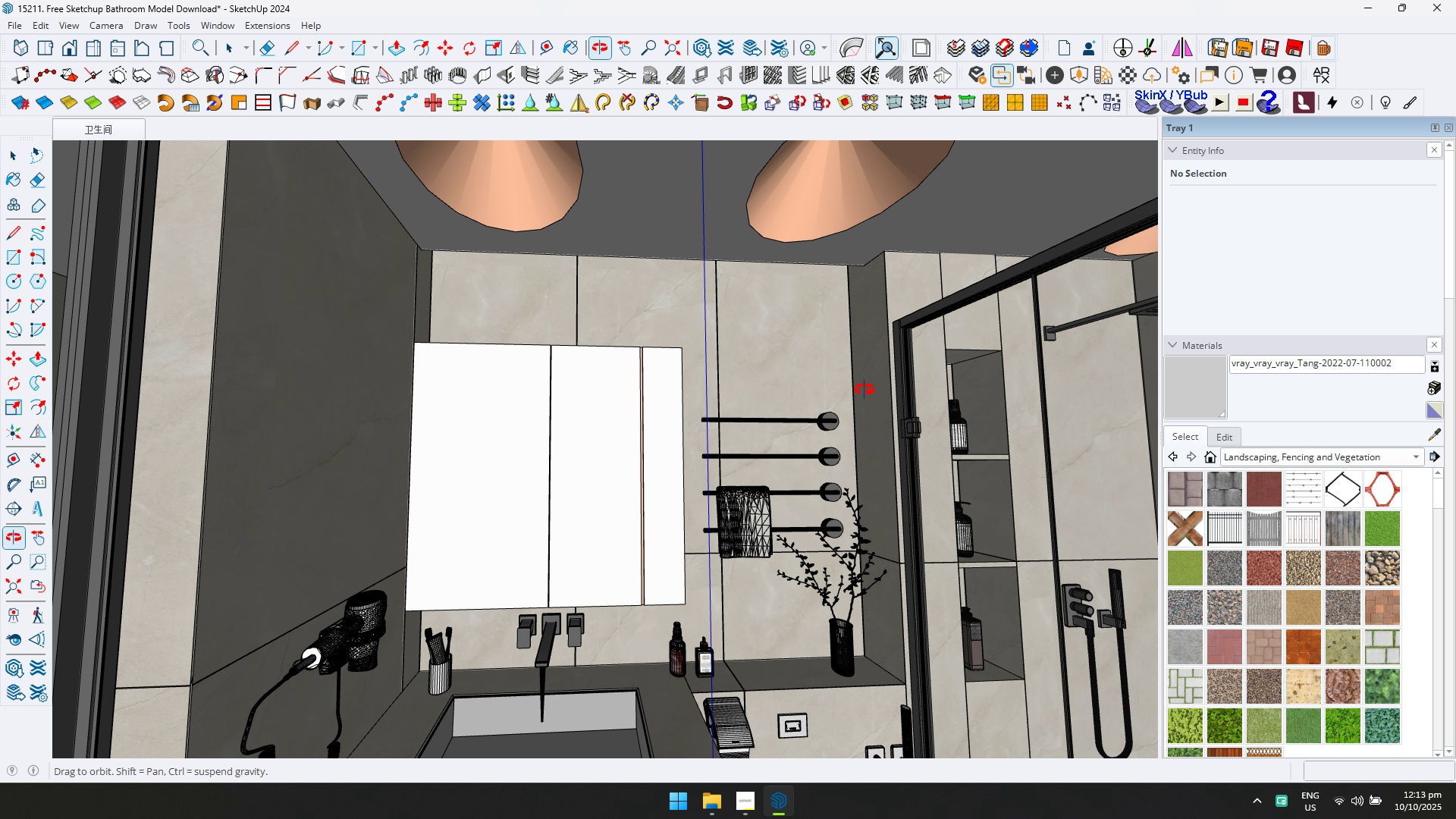 
hold_key(key=ShiftLeft, duration=0.62)
scroll: coordinate [863, 395], scroll_direction: down, amount: 3.0
 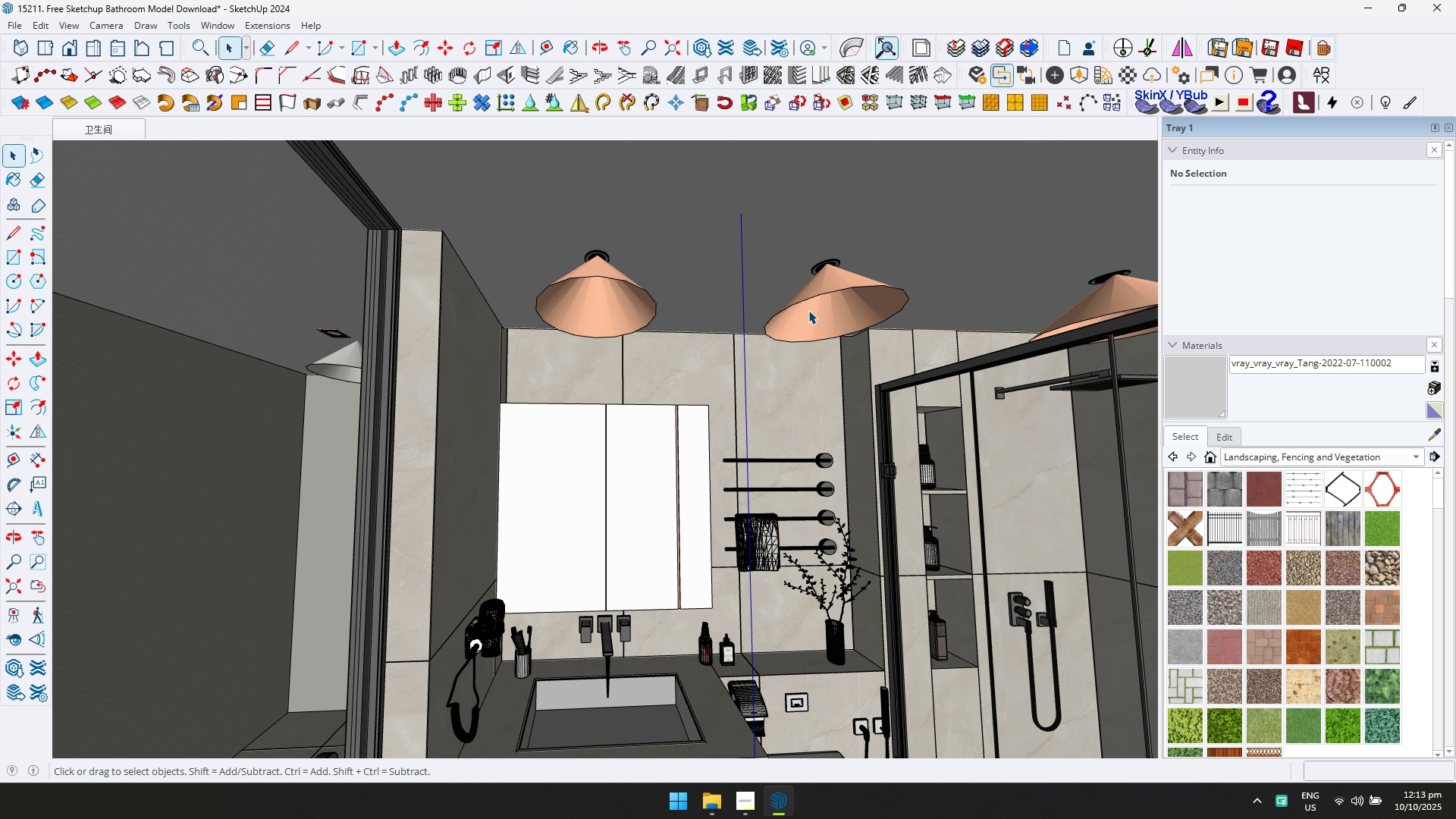 
double_click([808, 310])
 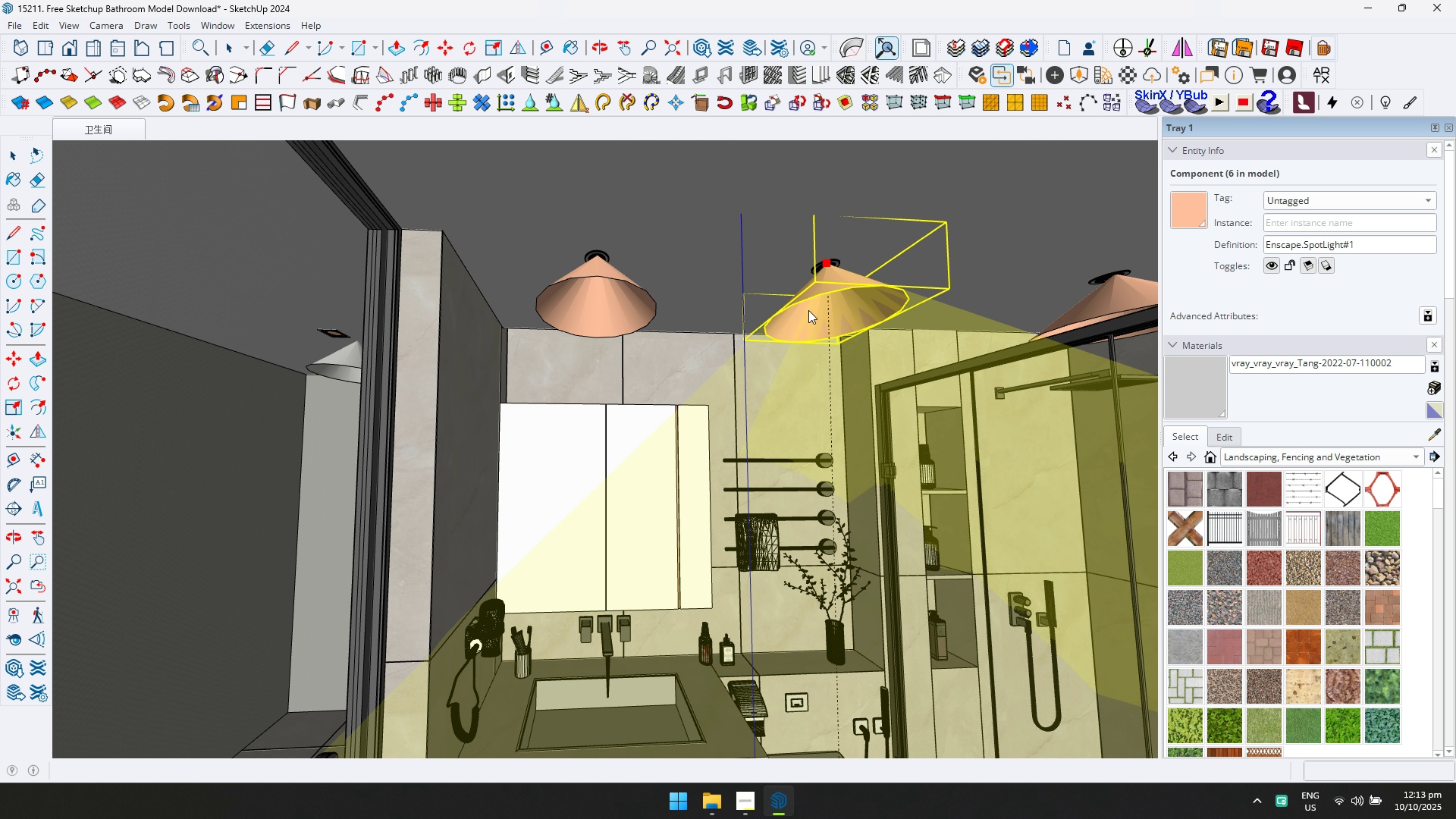 
key(Escape)
 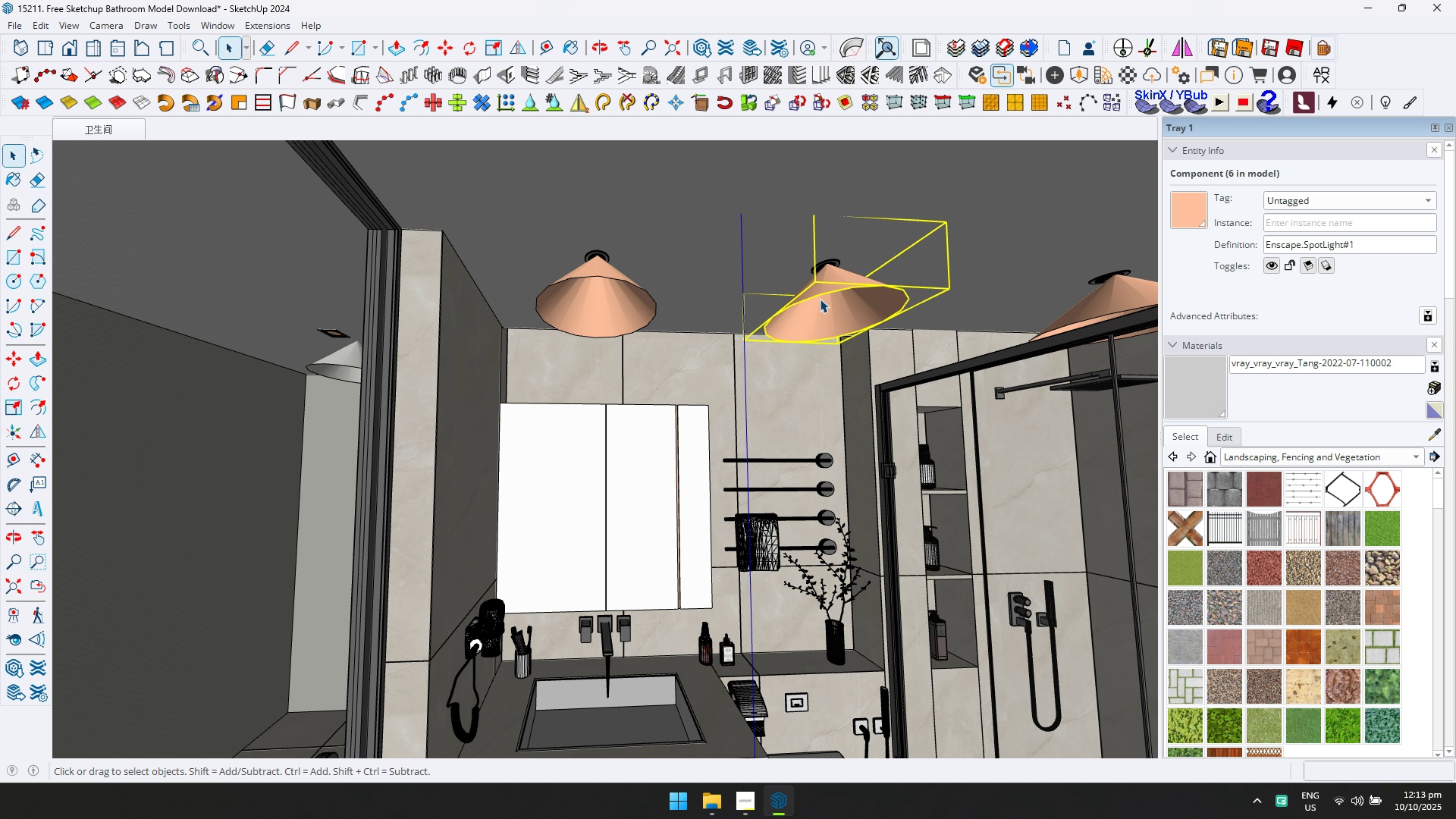 
left_click([820, 299])
 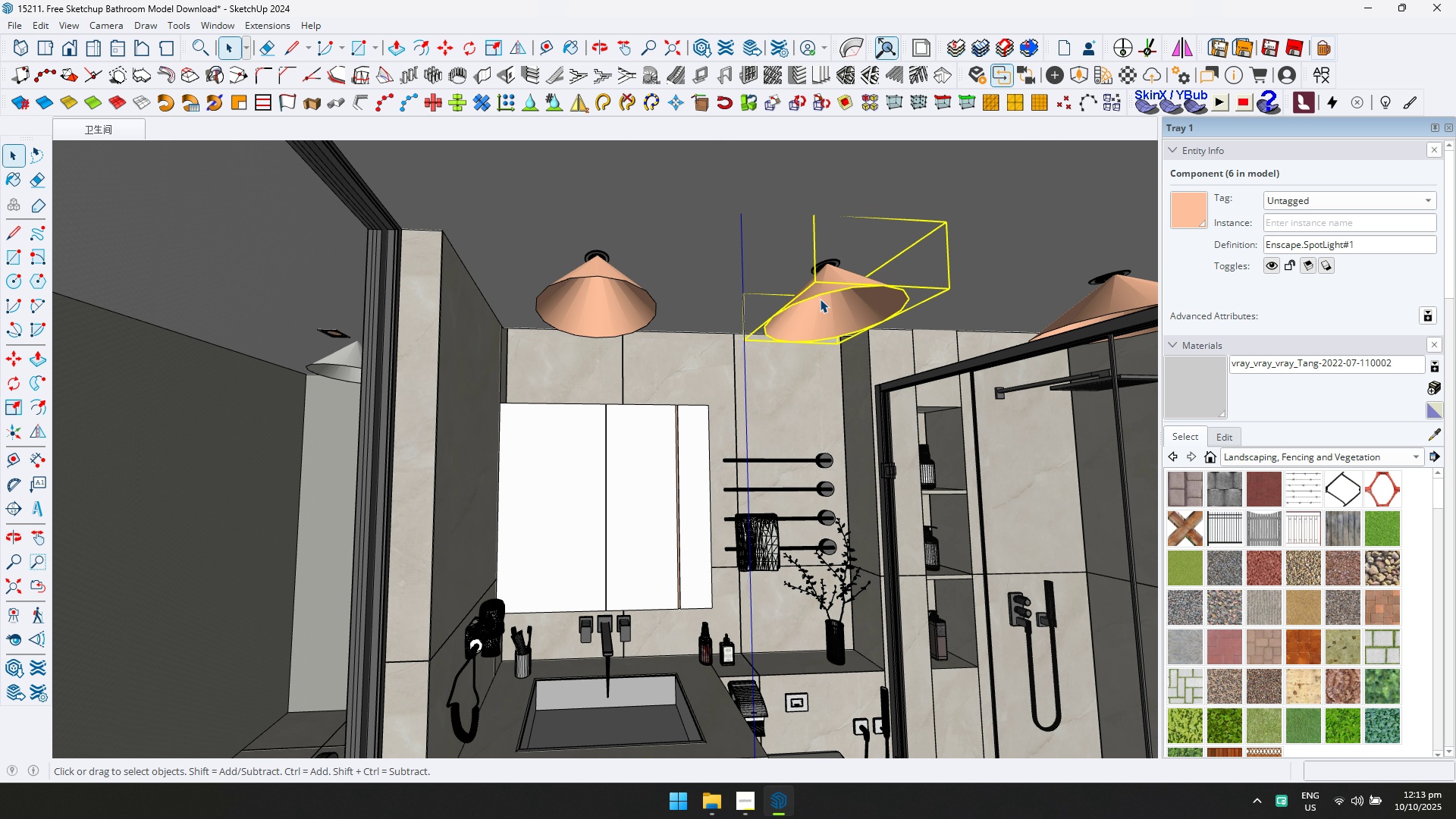 
key(Escape)
 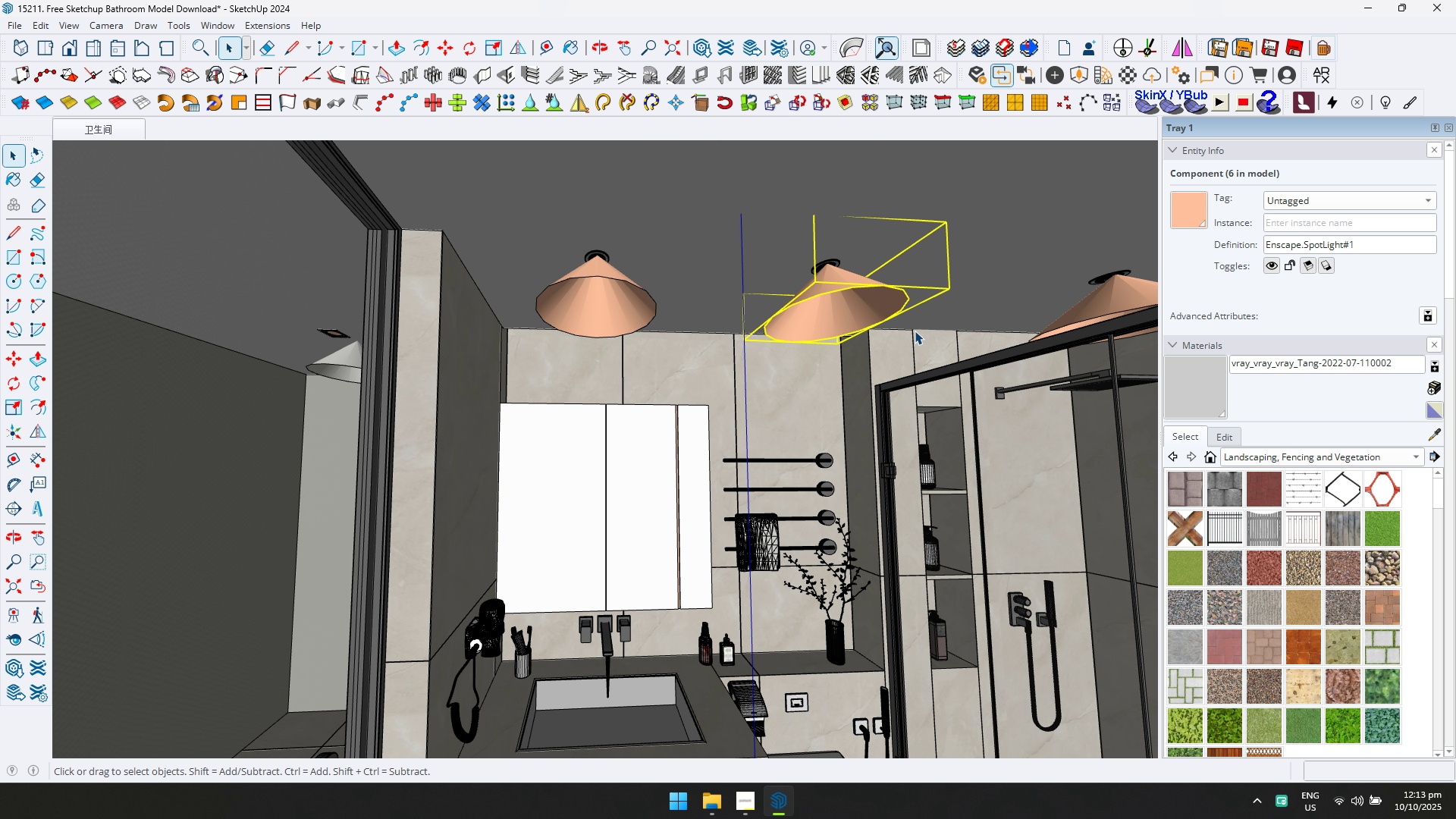 
key(Escape)
 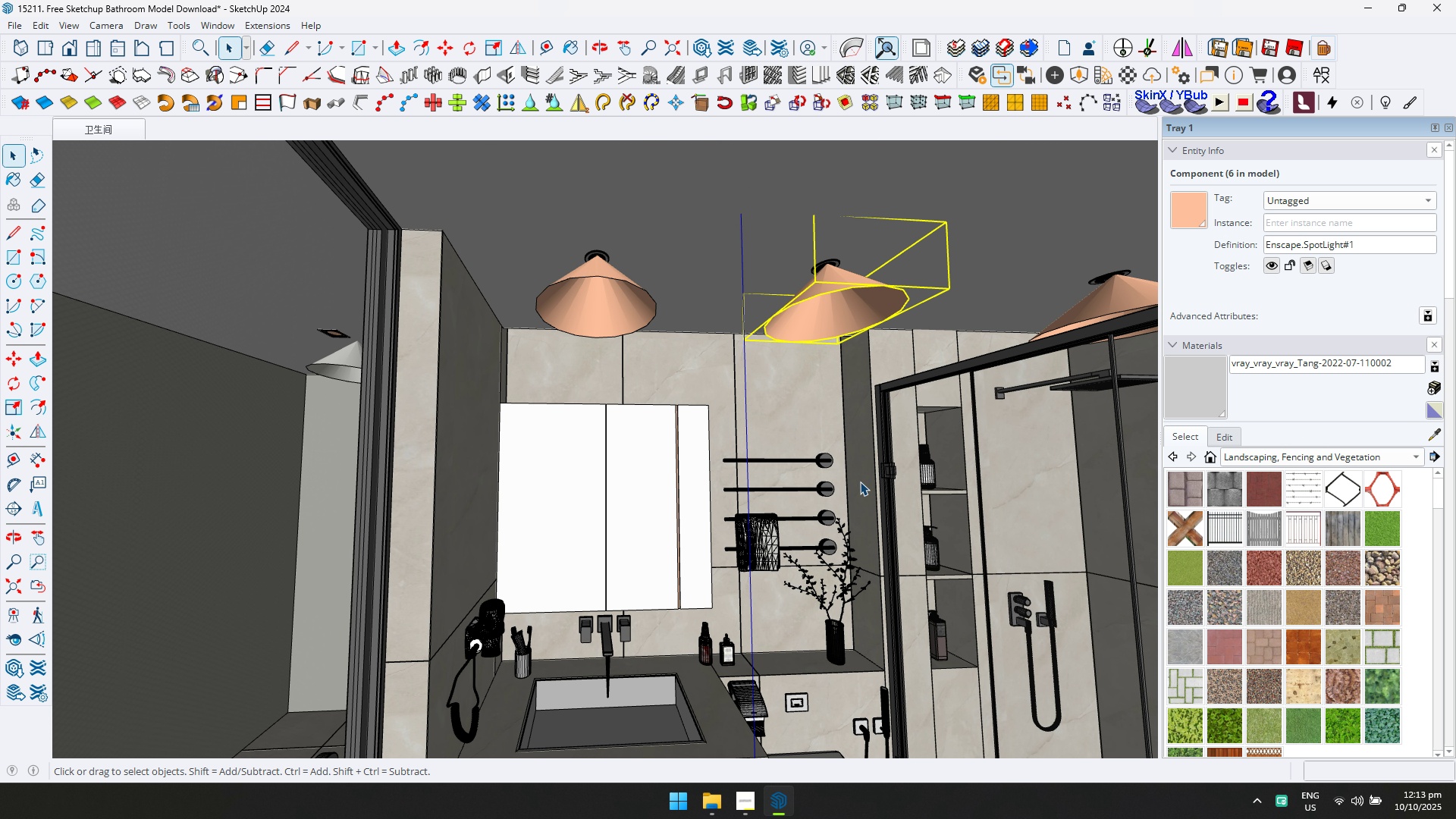 
scroll: coordinate [807, 622], scroll_direction: up, amount: 4.0
 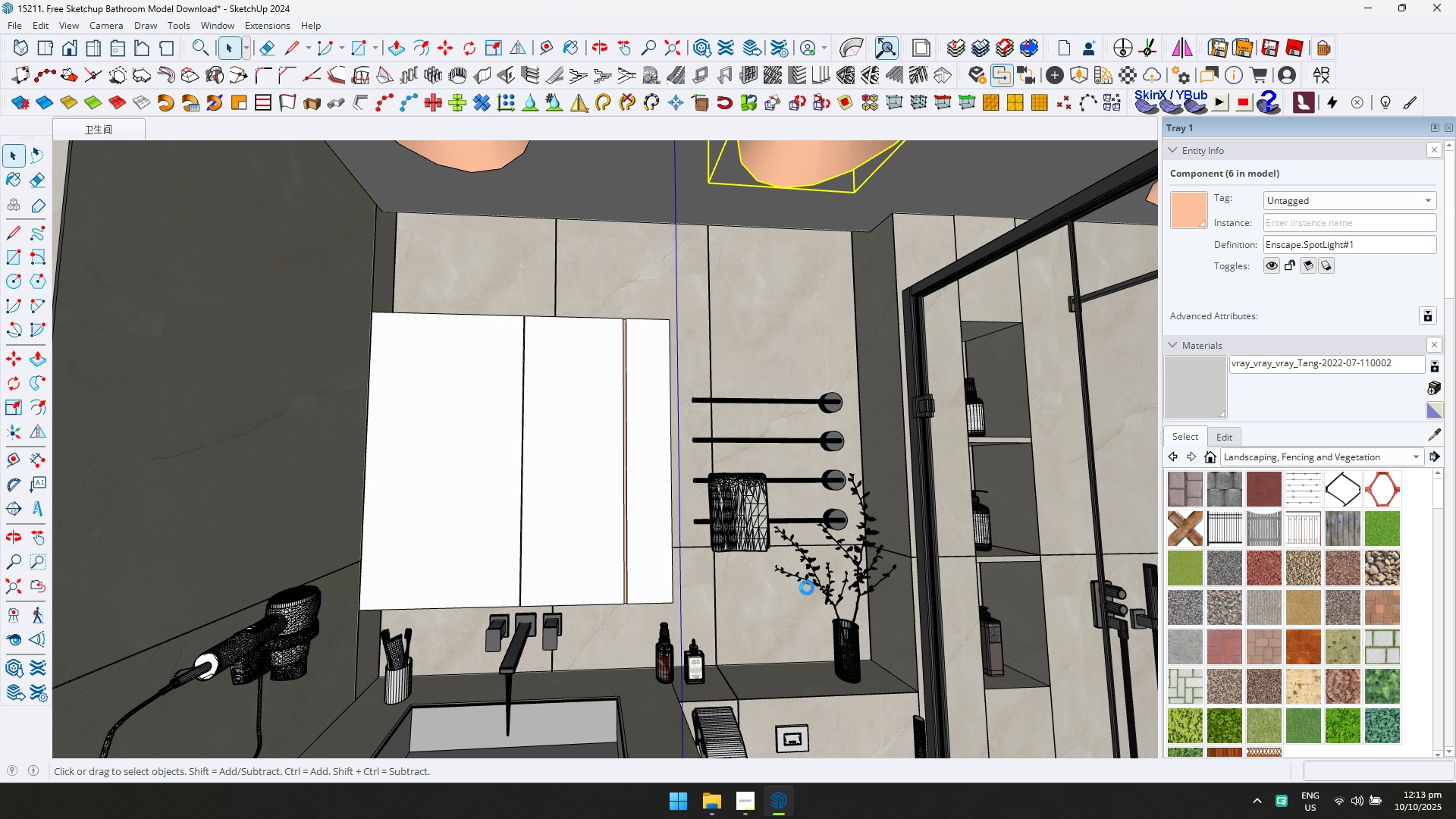 
key(Control+ControlLeft)
 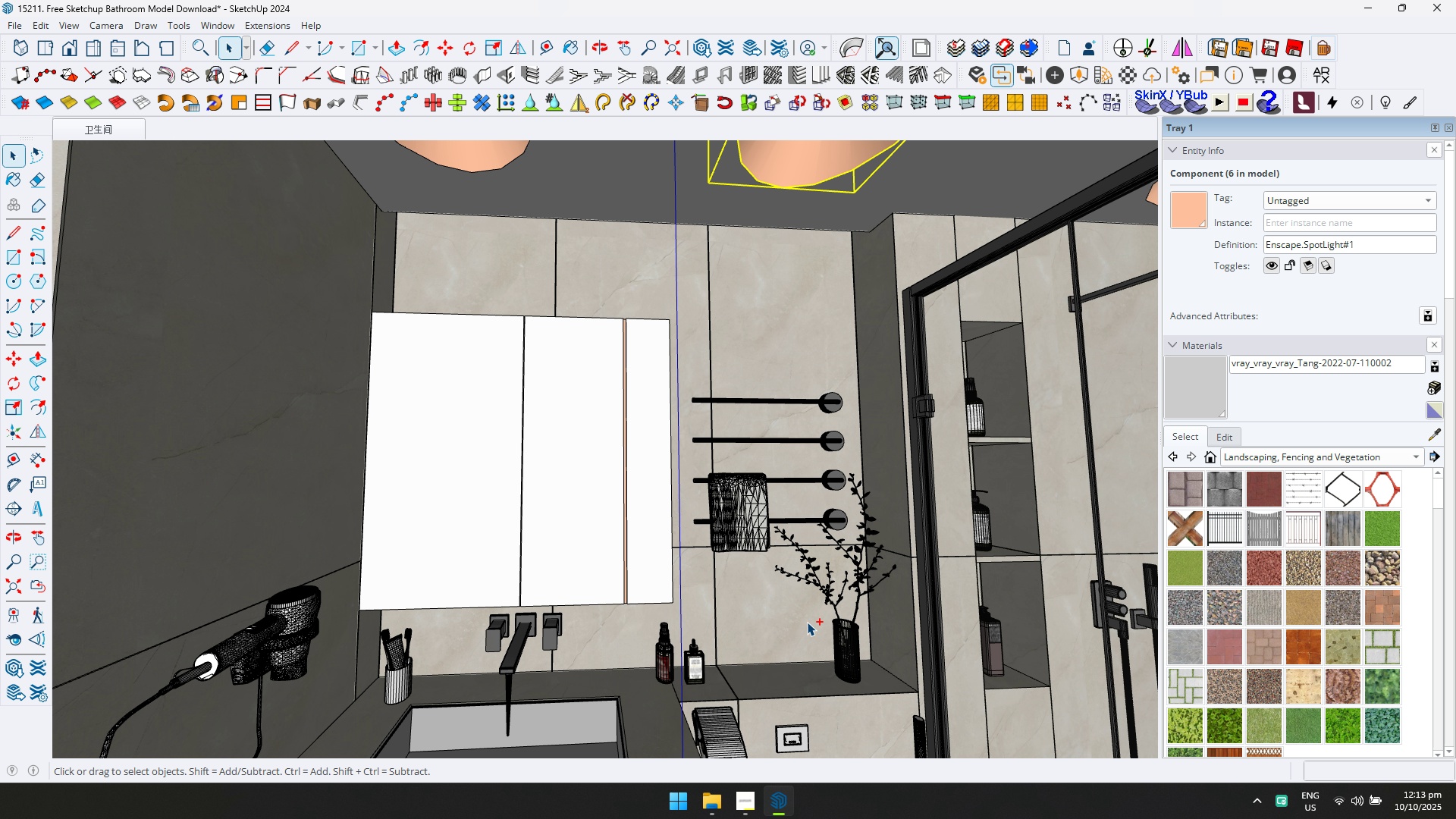 
key(Control+S)
 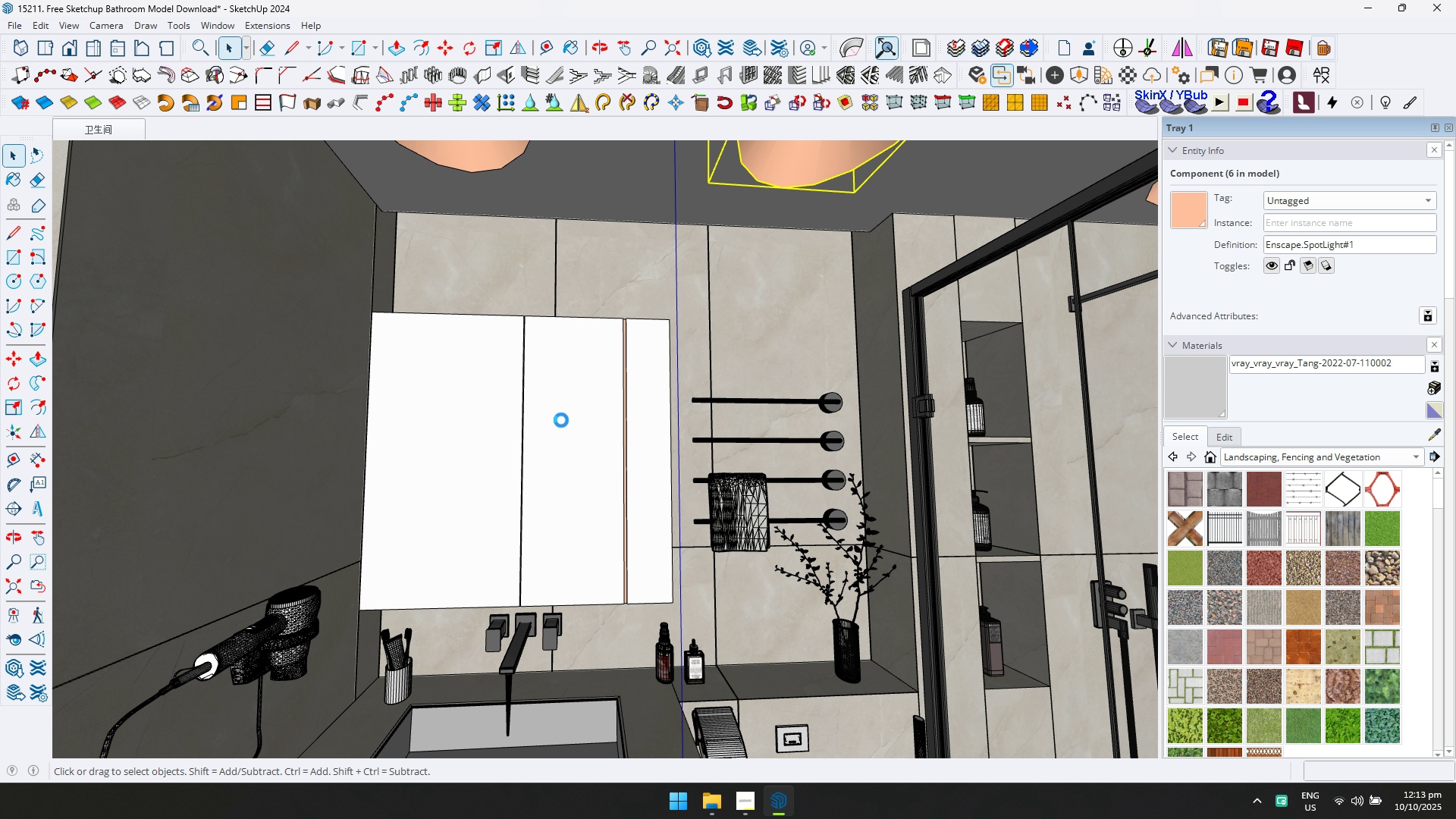 
wait(5.55)
 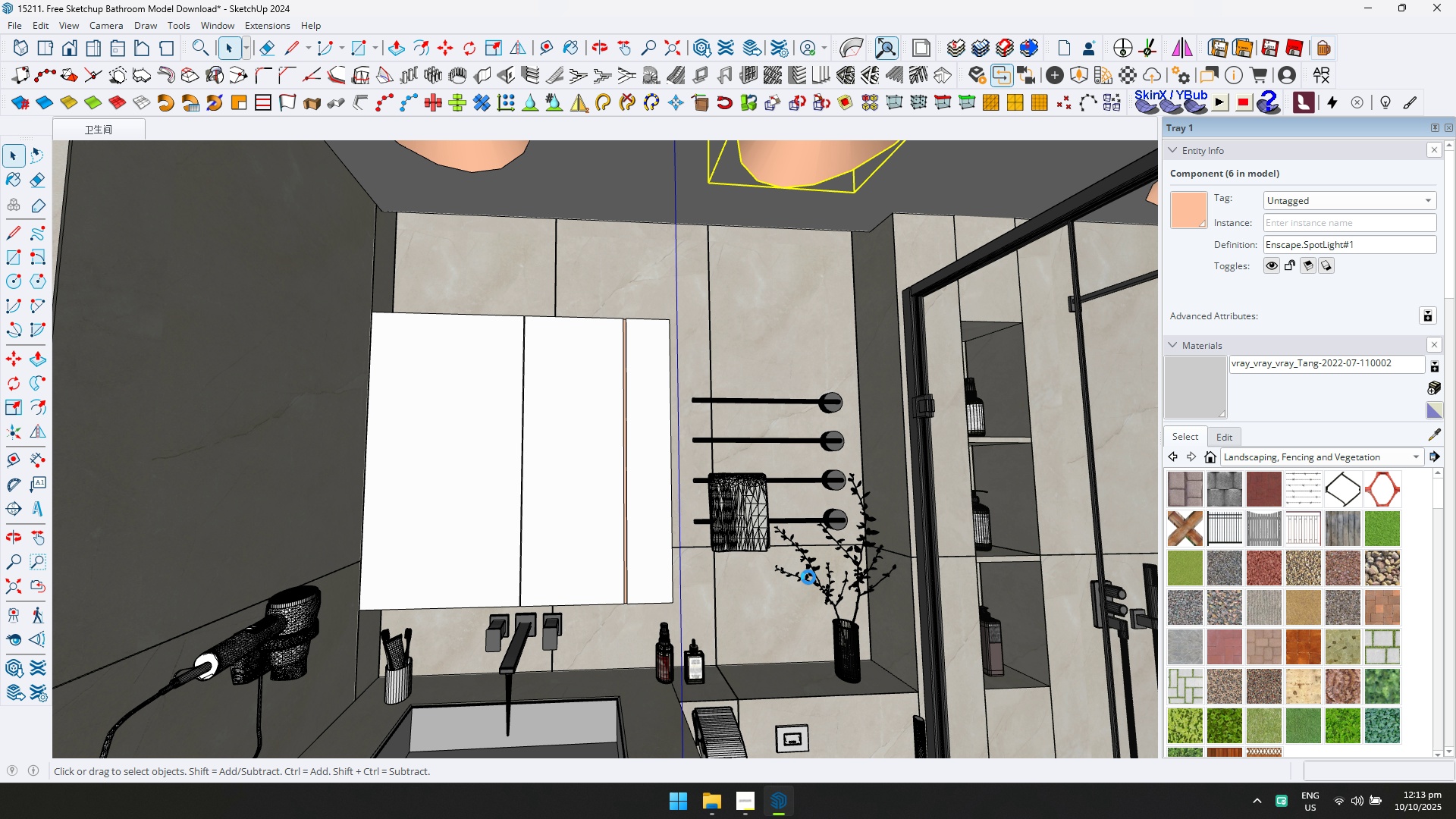 
scroll: coordinate [598, 431], scroll_direction: up, amount: 2.0
 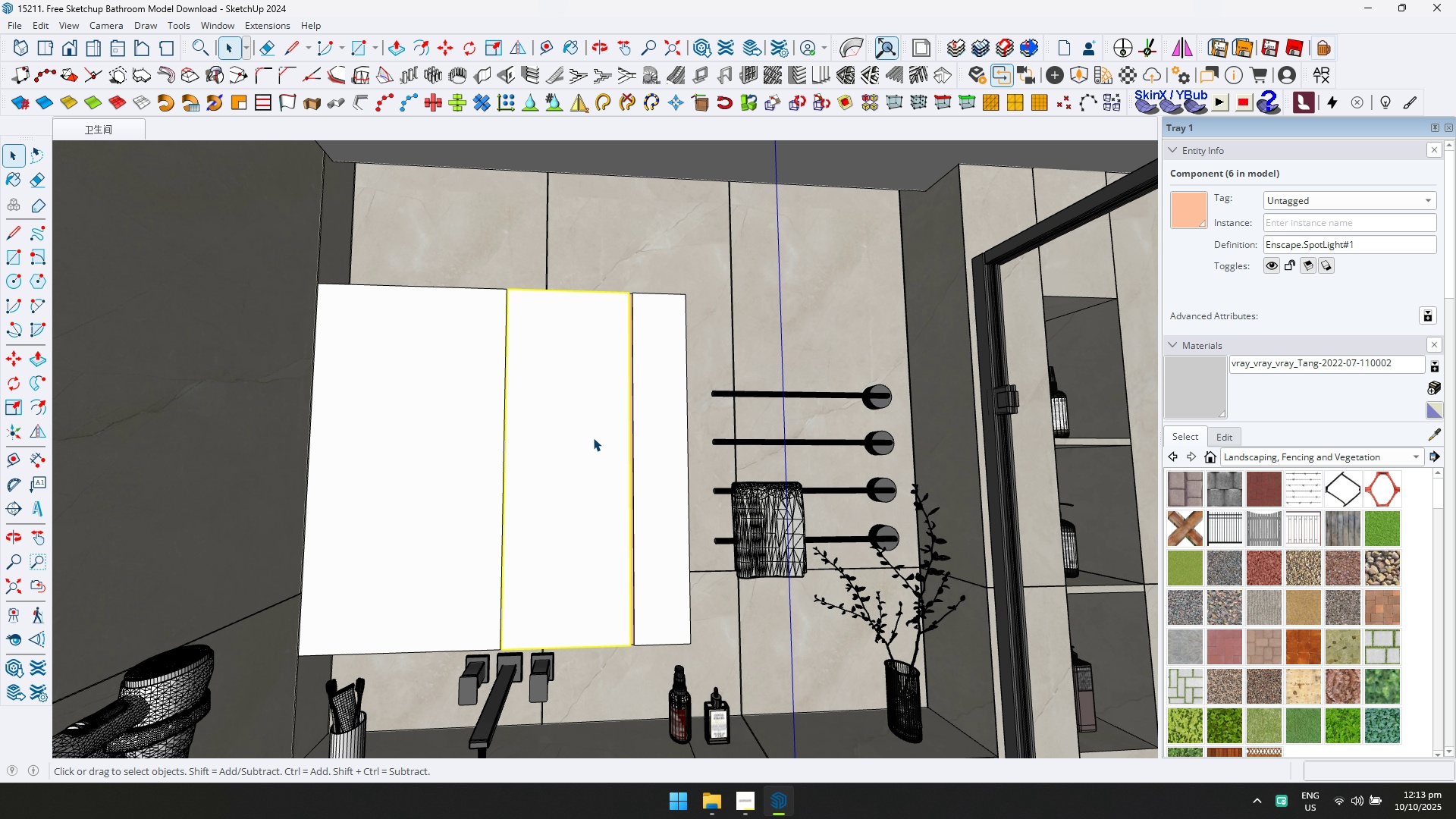 
double_click([593, 438])
 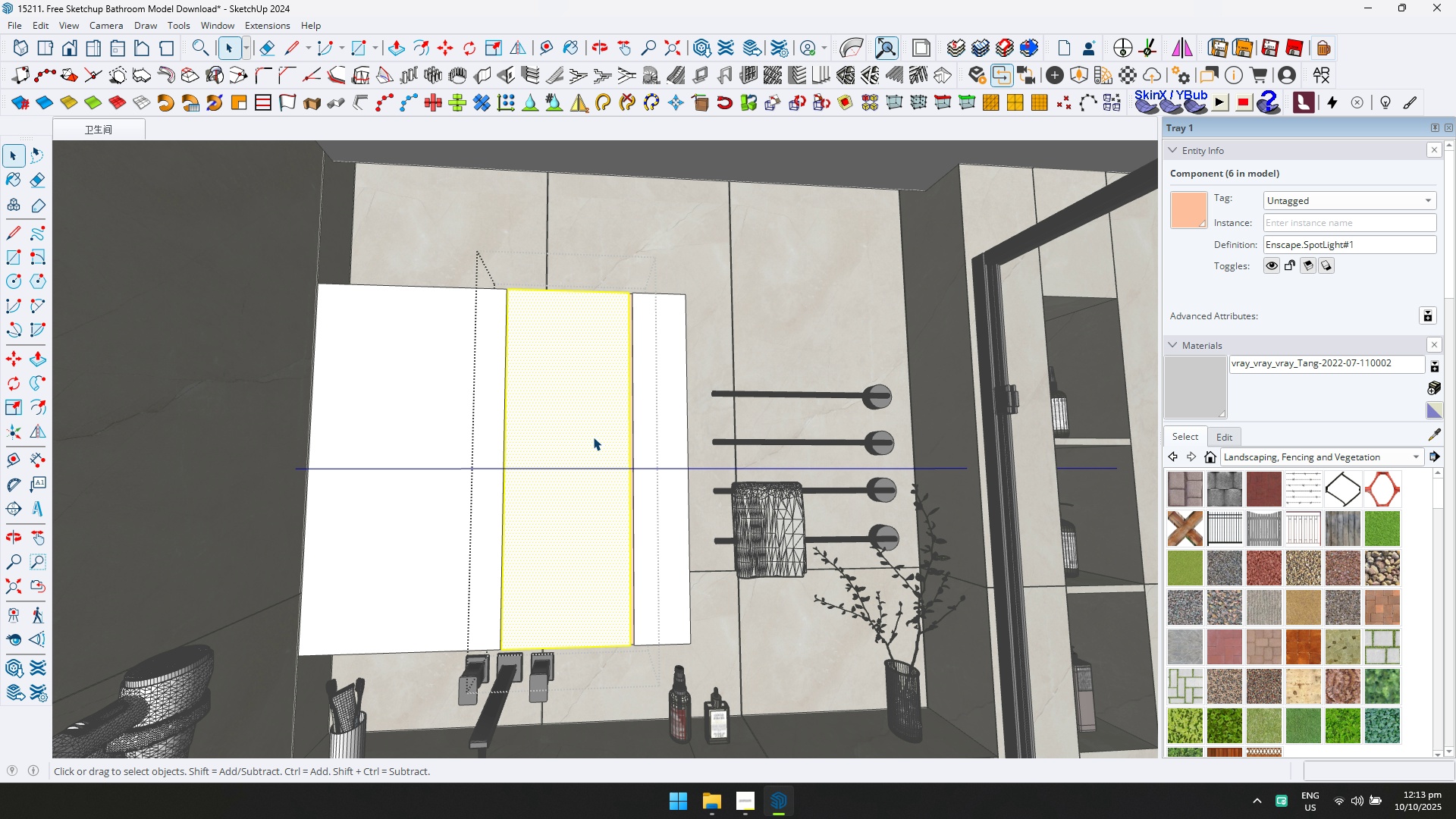 
triple_click([593, 437])
 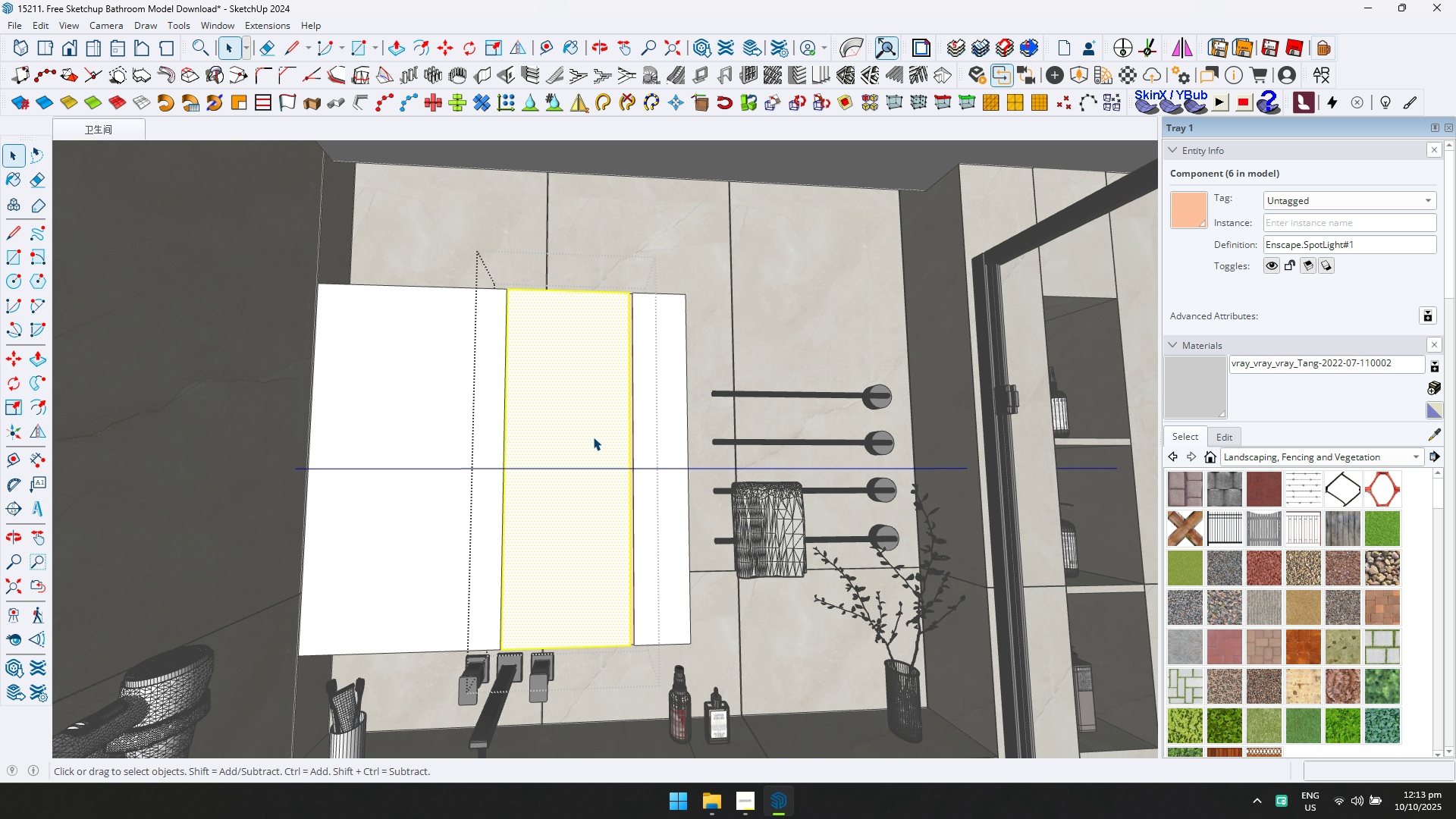 
left_click([593, 437])
 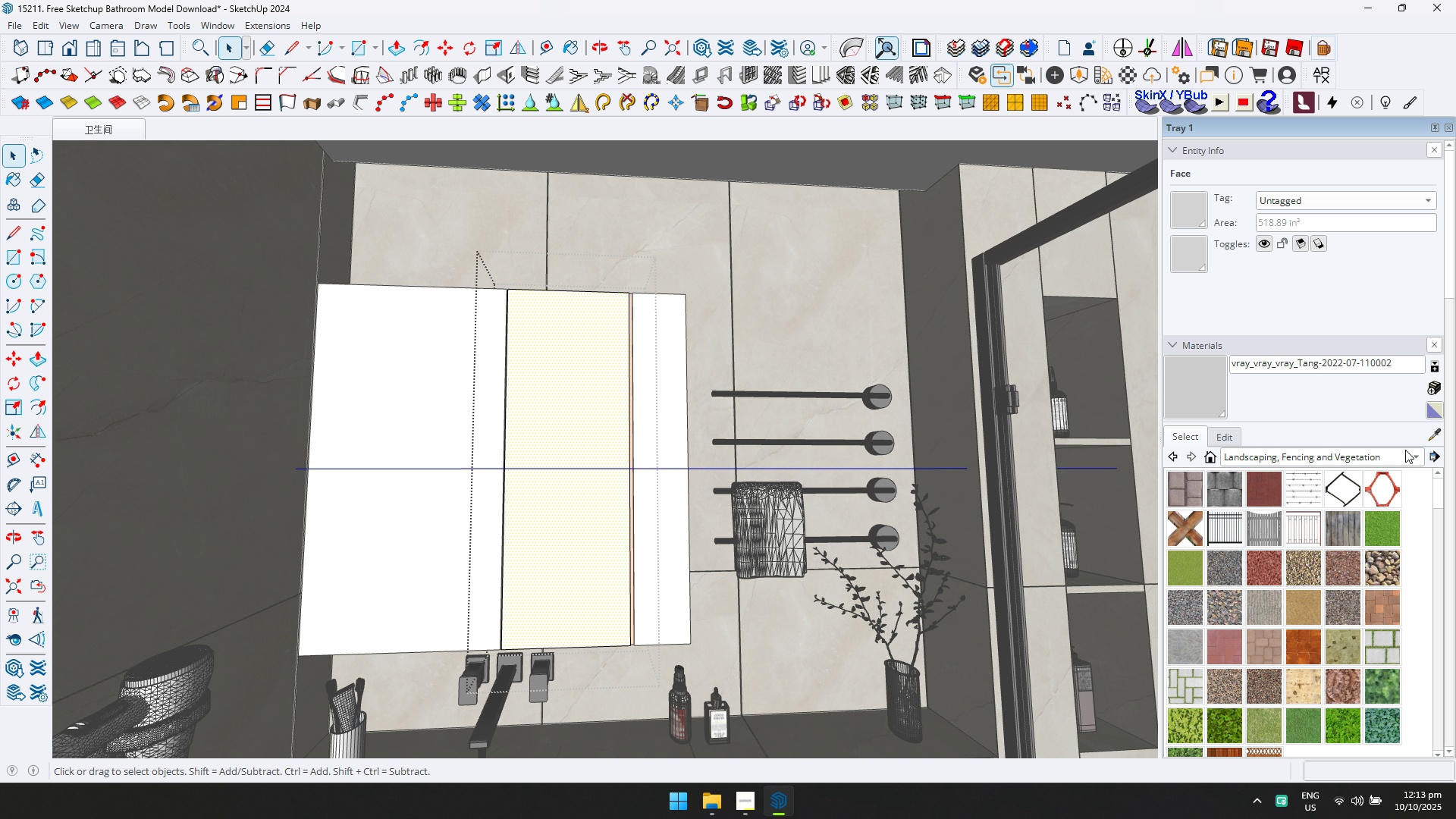 
left_click([1417, 457])
 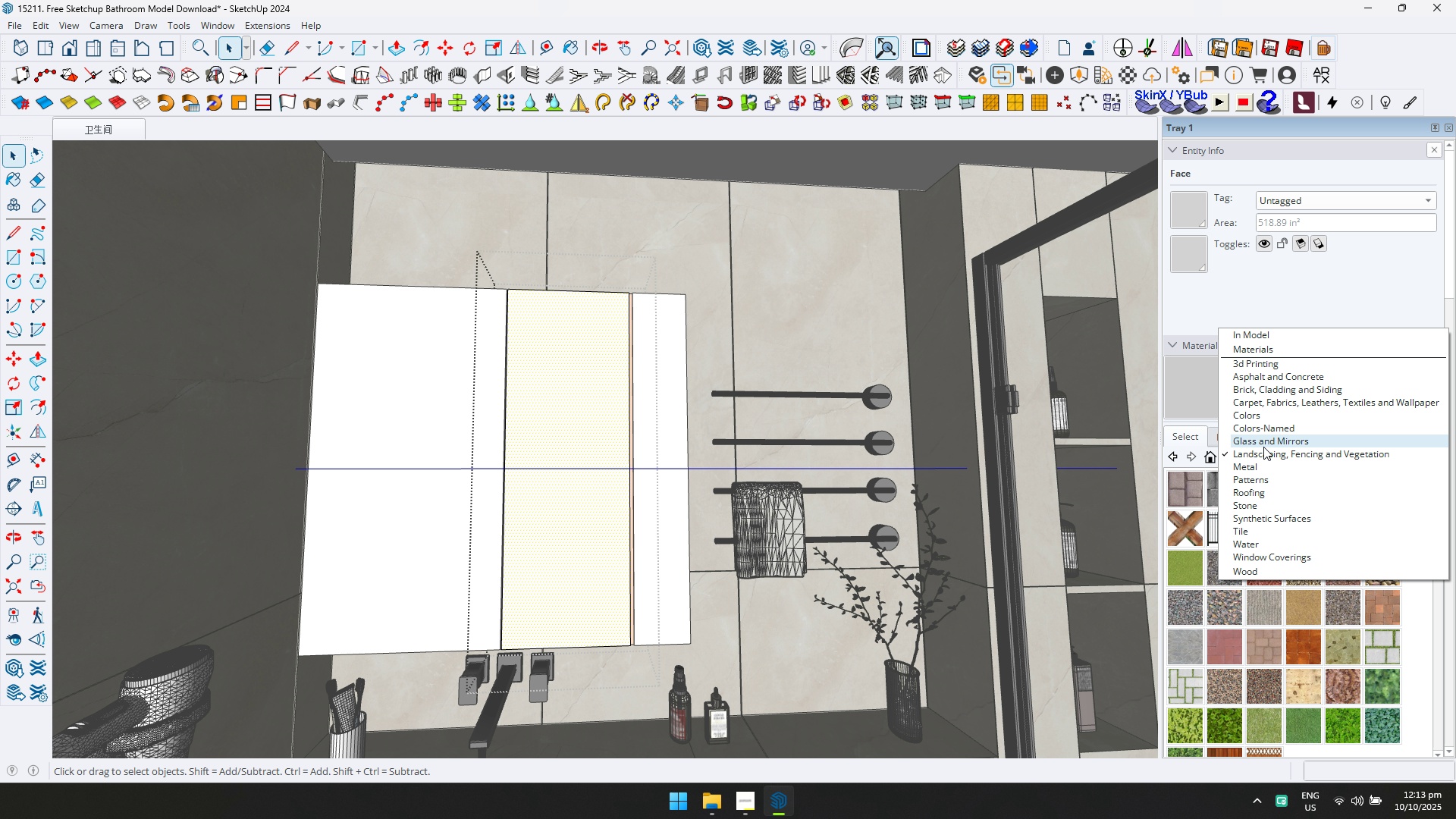 
wait(9.27)
 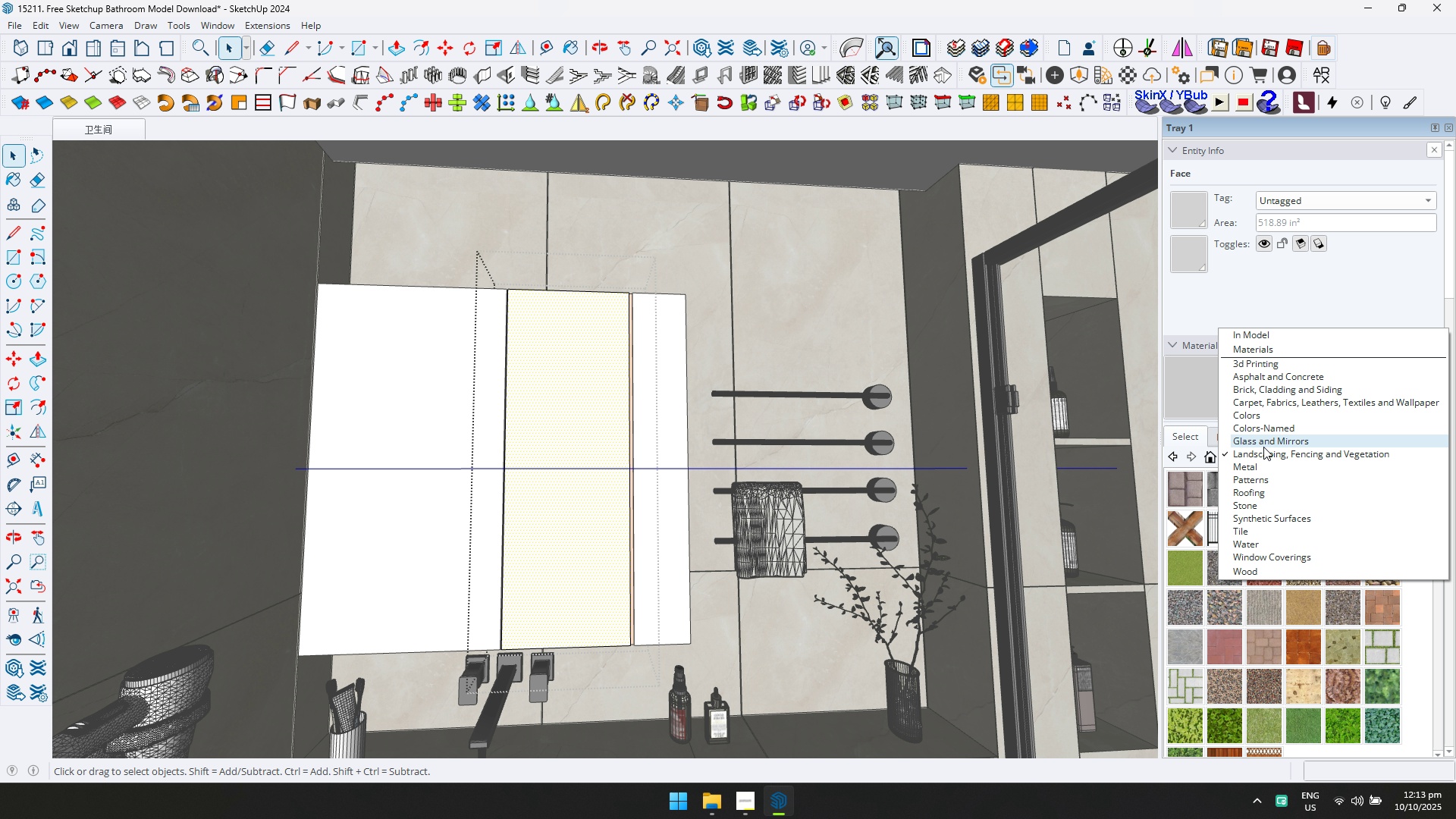 
left_click([1254, 435])
 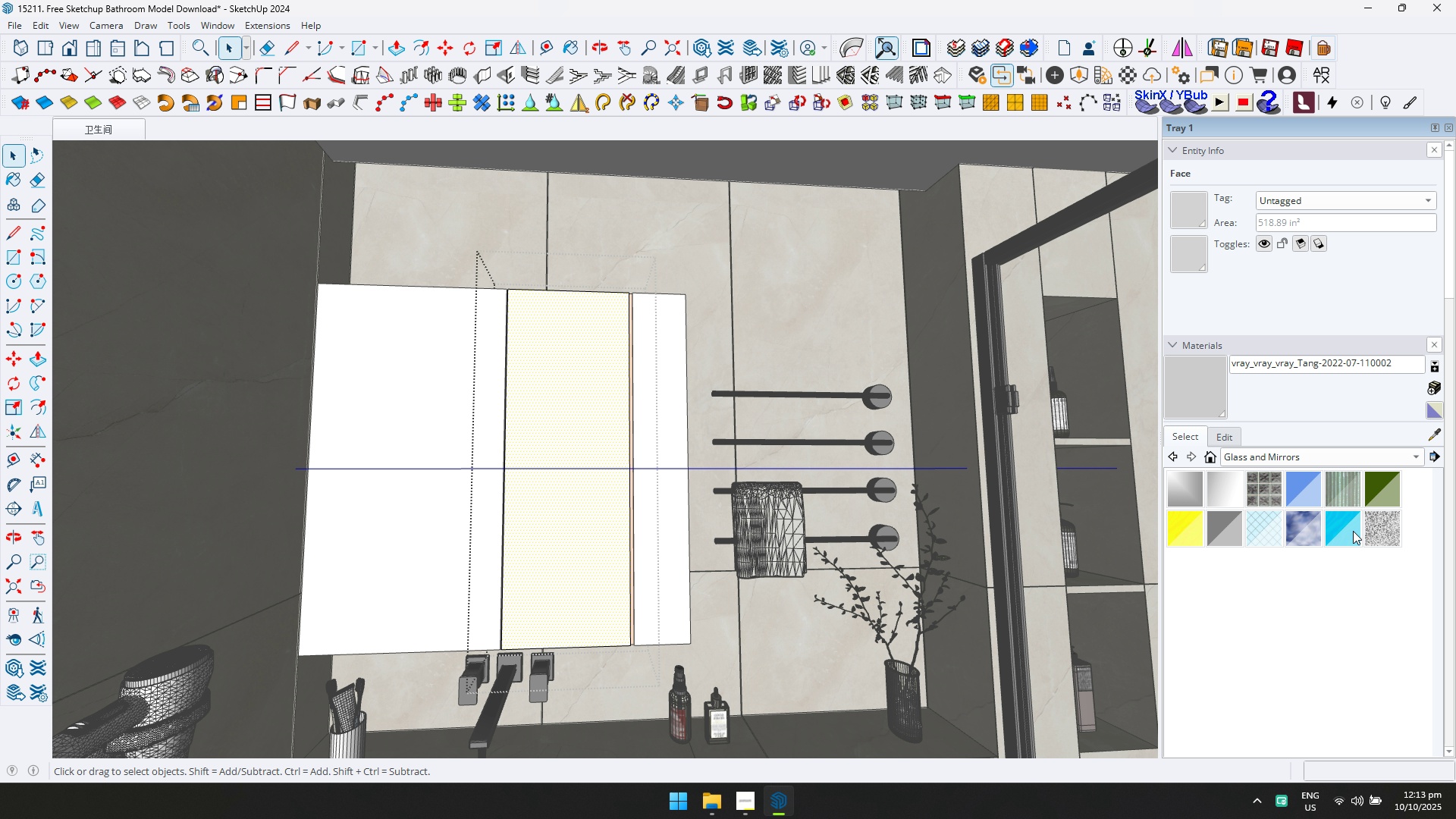 
left_click([1348, 533])
 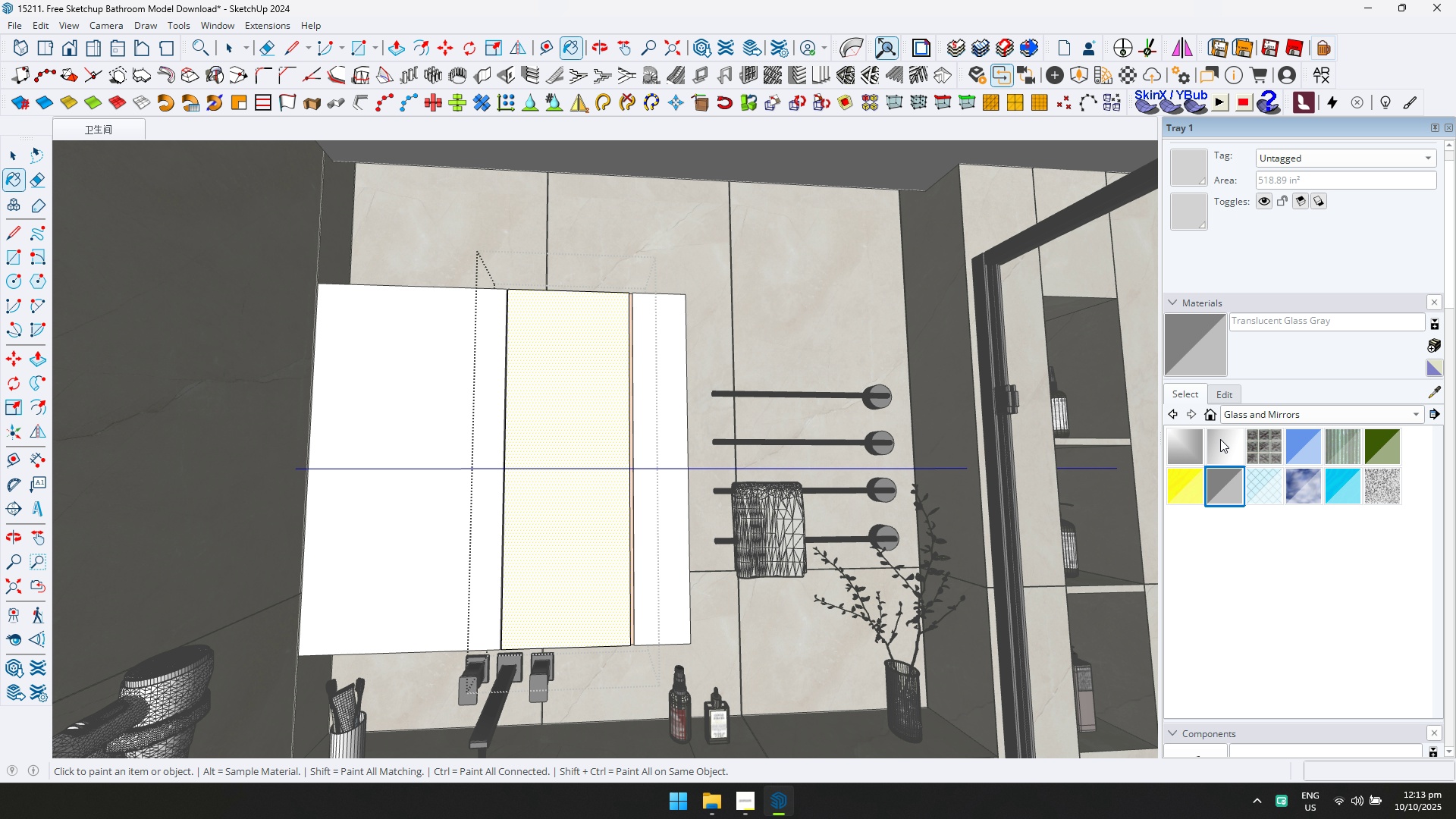 
double_click([1191, 436])
 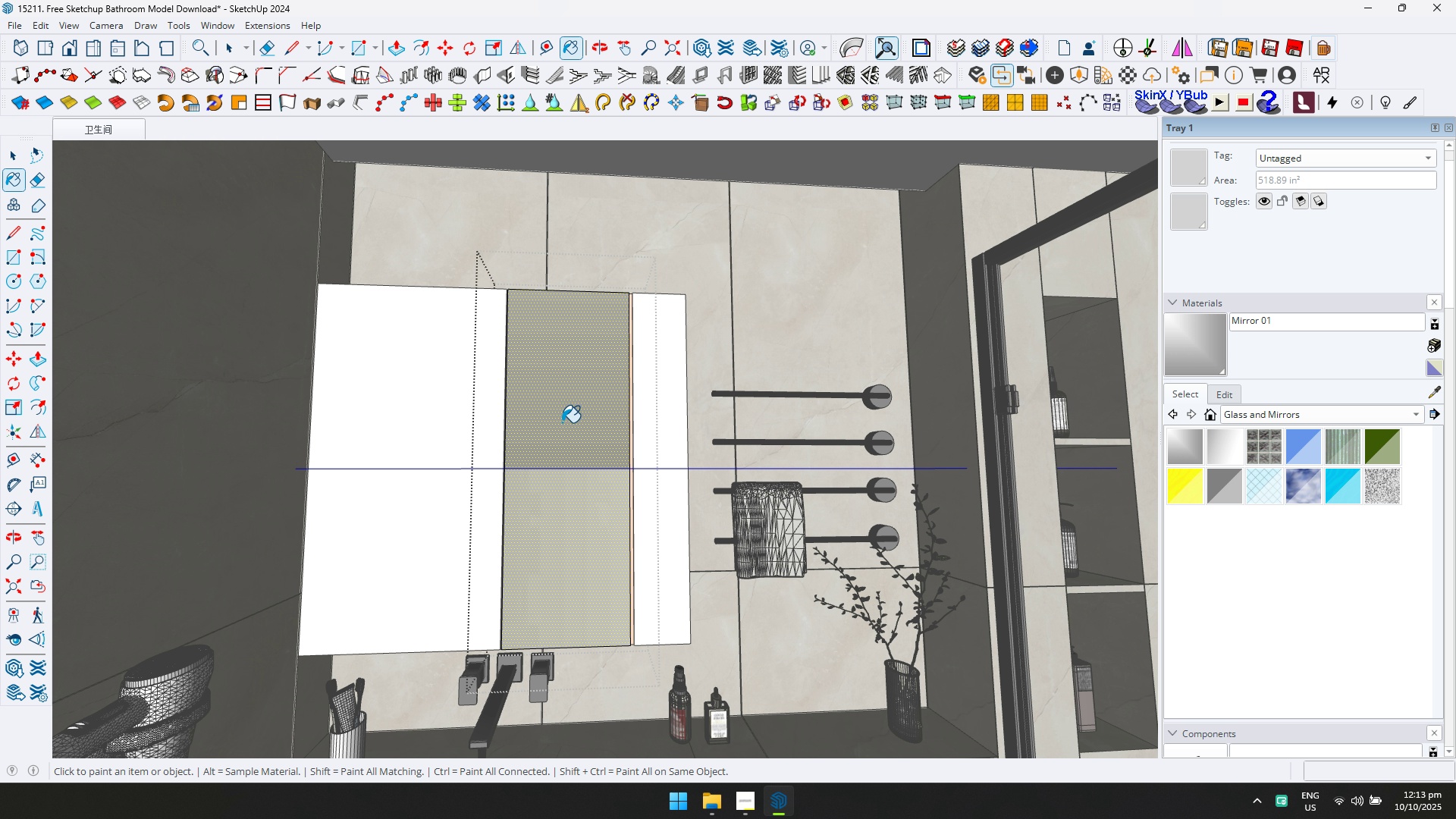 
double_click([439, 419])
 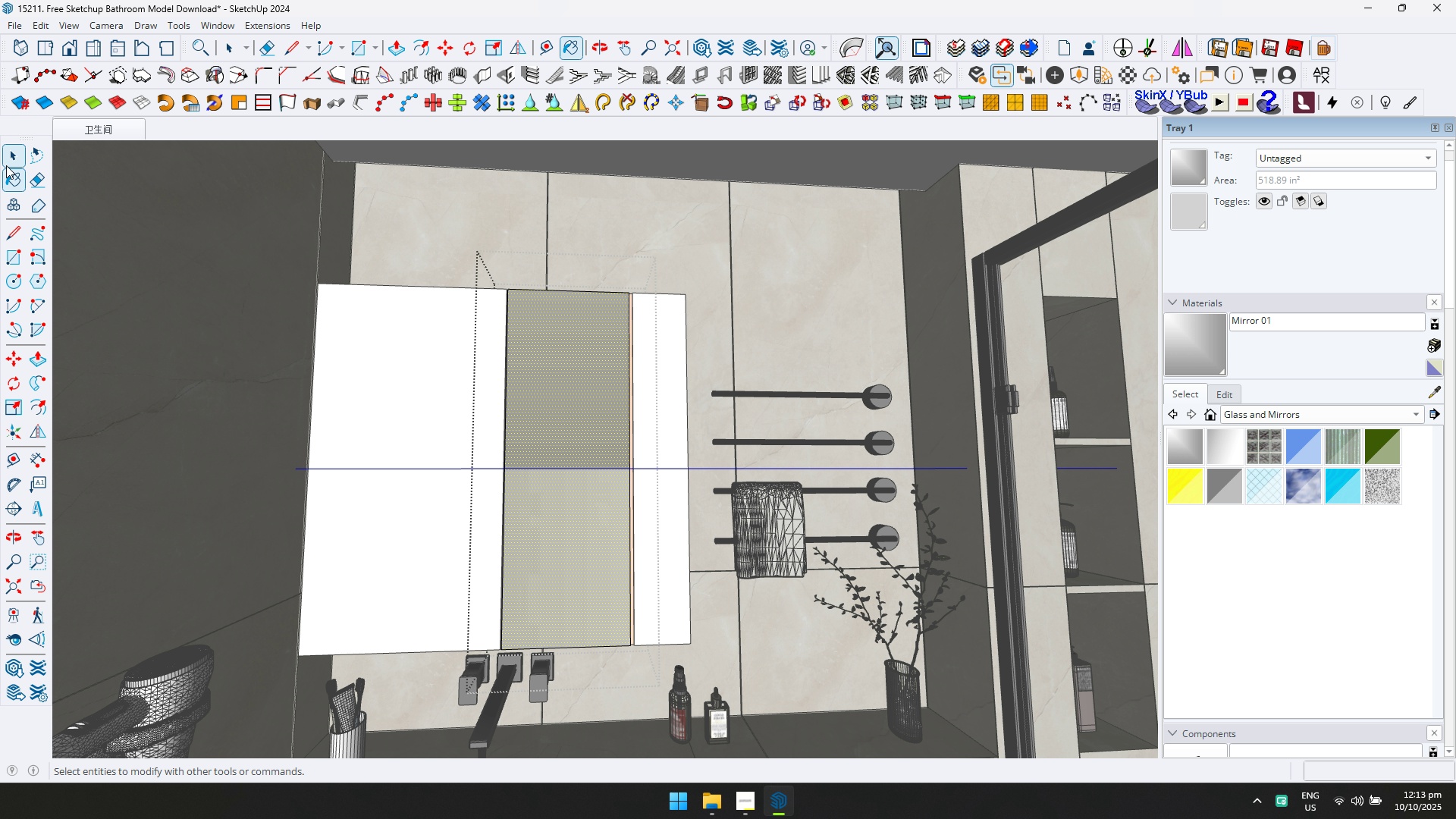 
left_click([6, 164])
 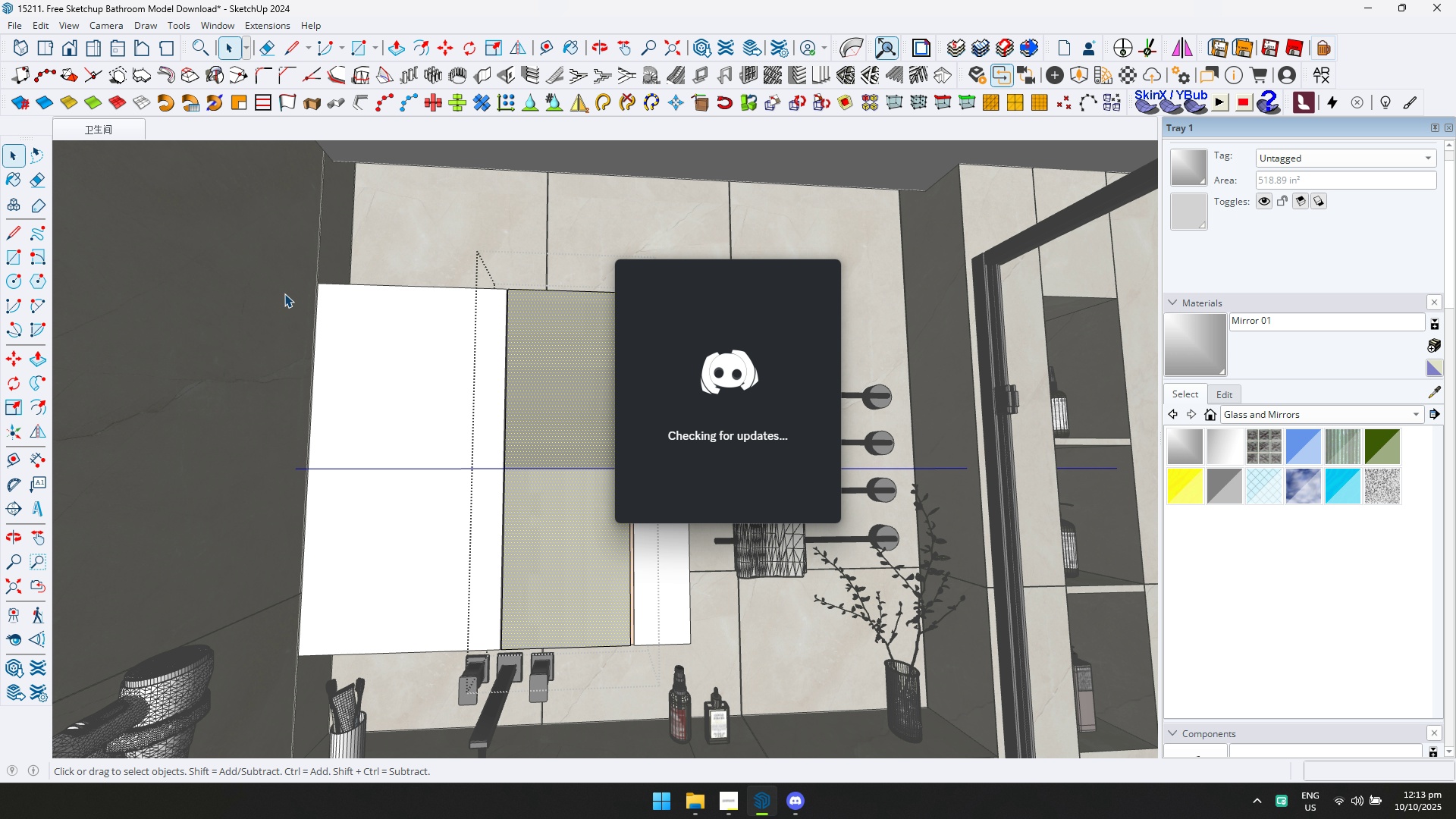 
key(Escape)
 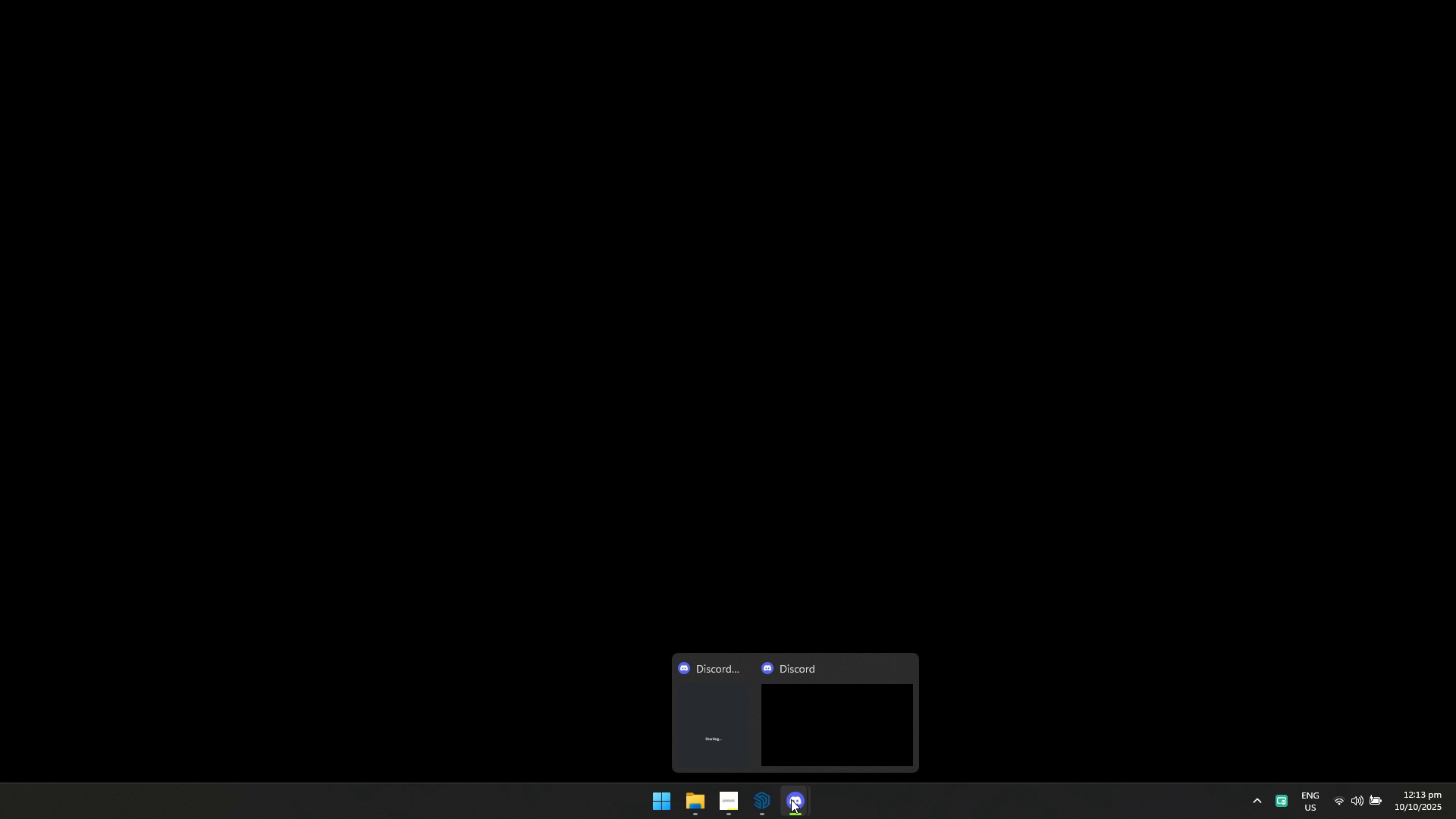 
left_click([892, 667])
 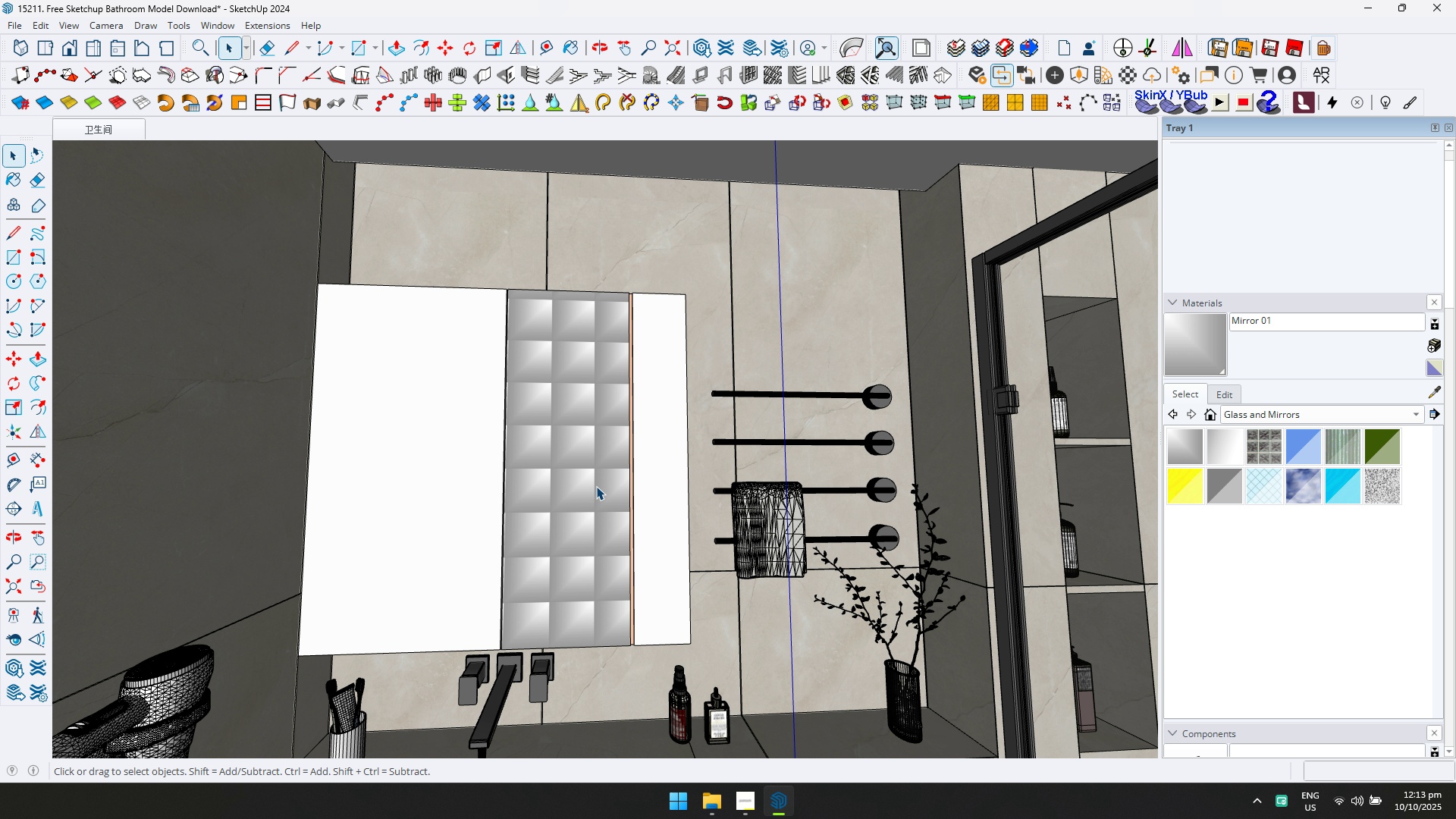 
double_click([595, 488])
 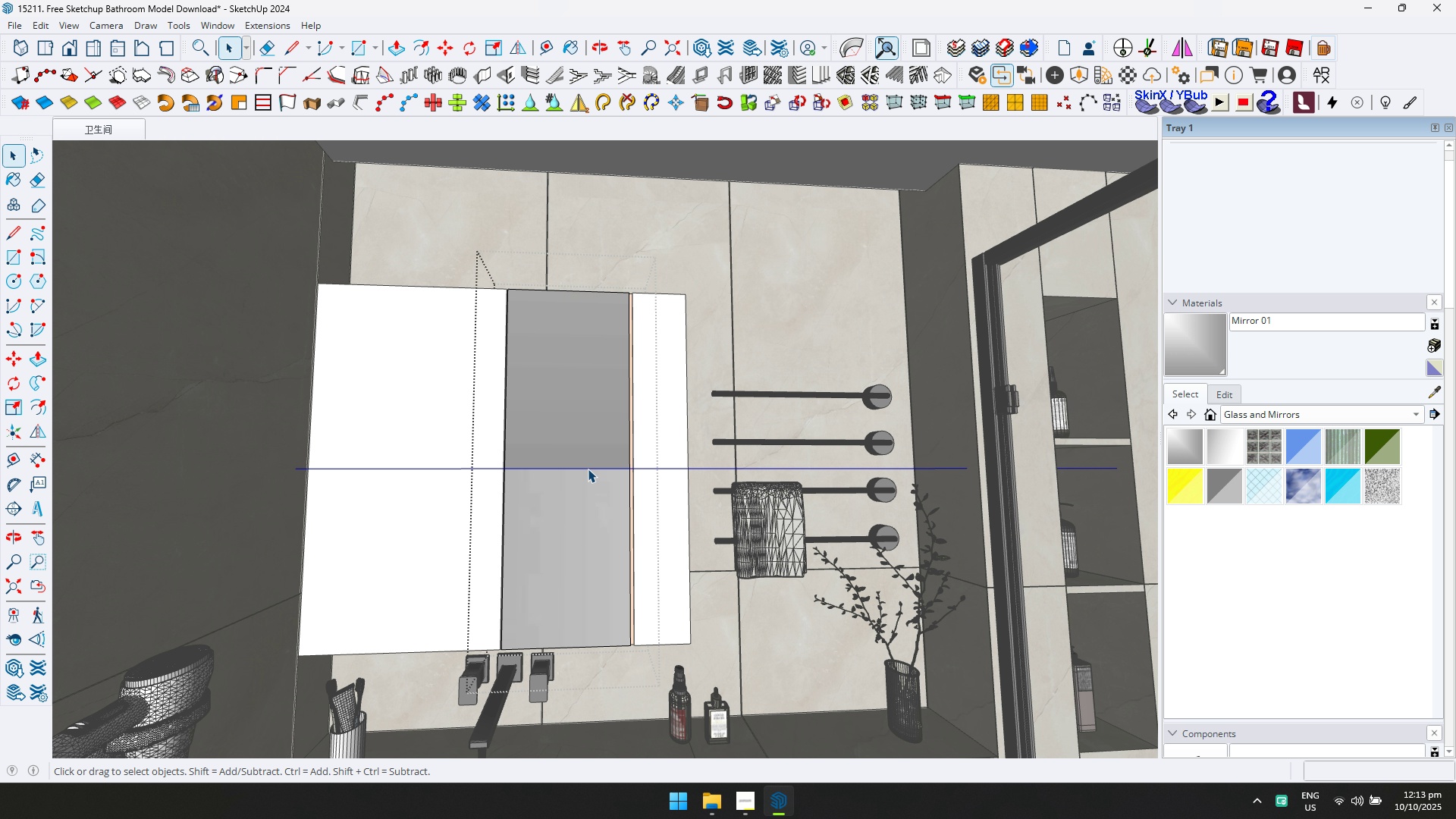 
triple_click([588, 469])
 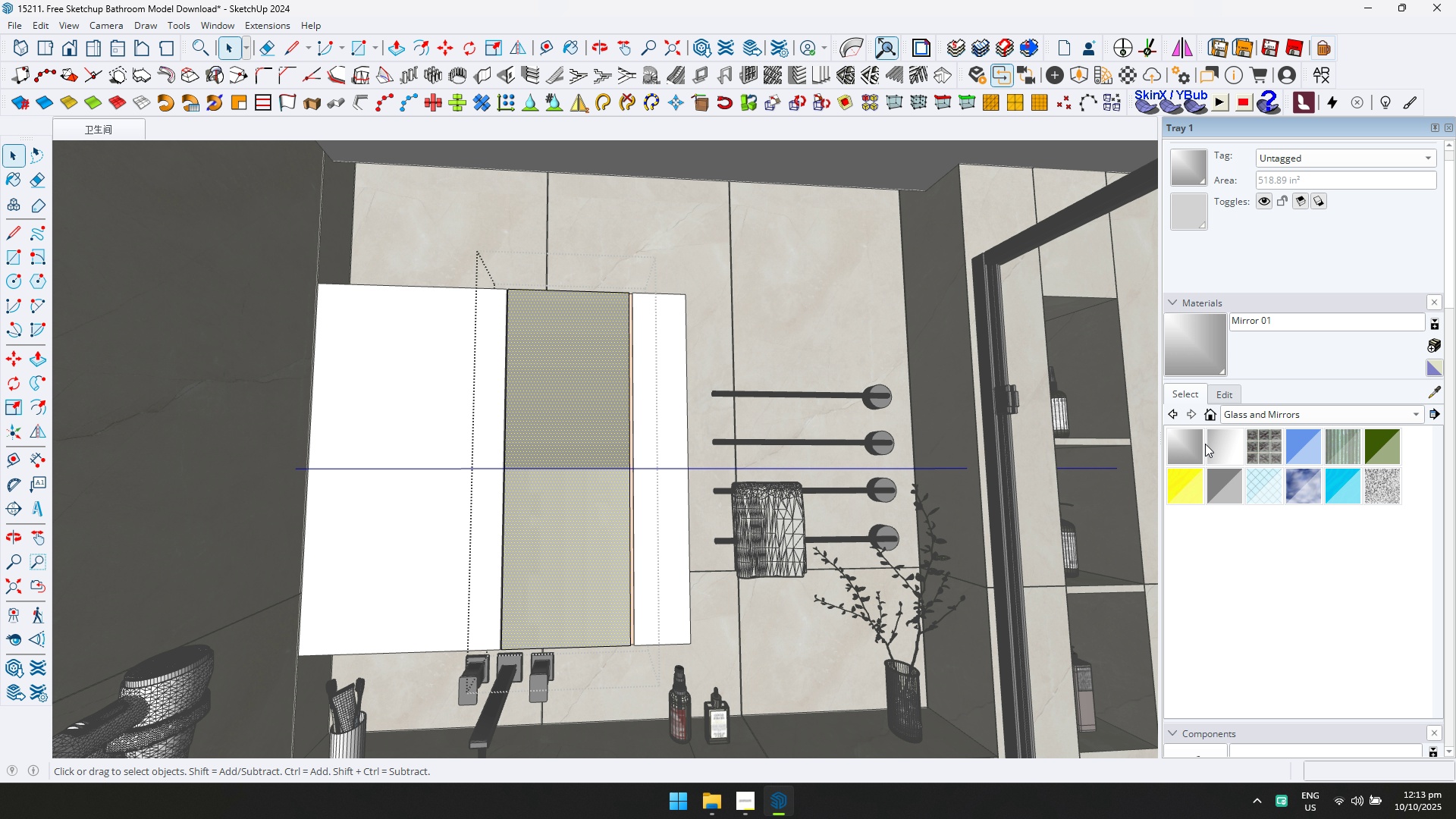 
left_click([1215, 448])
 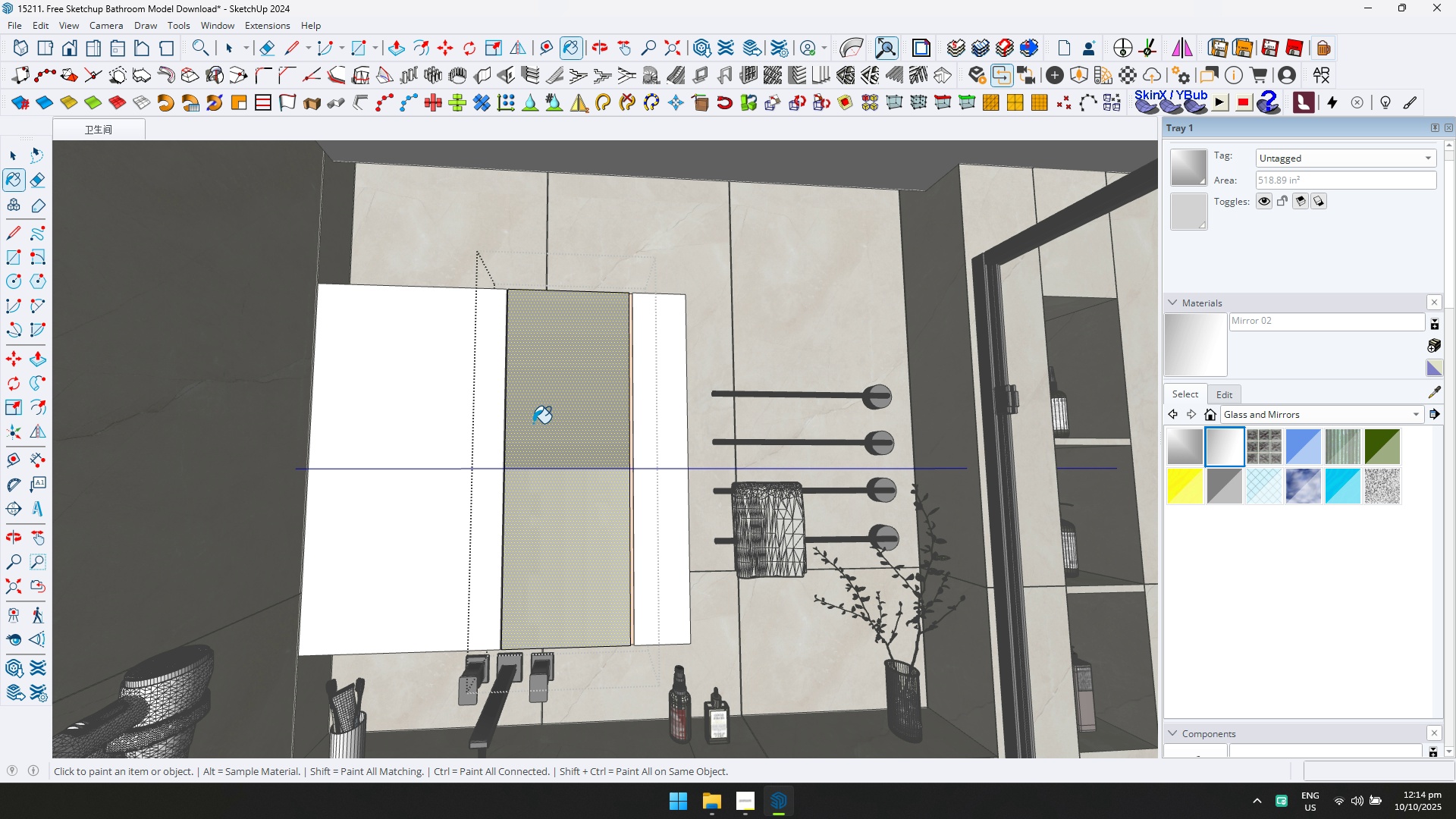 
double_click([535, 422])
 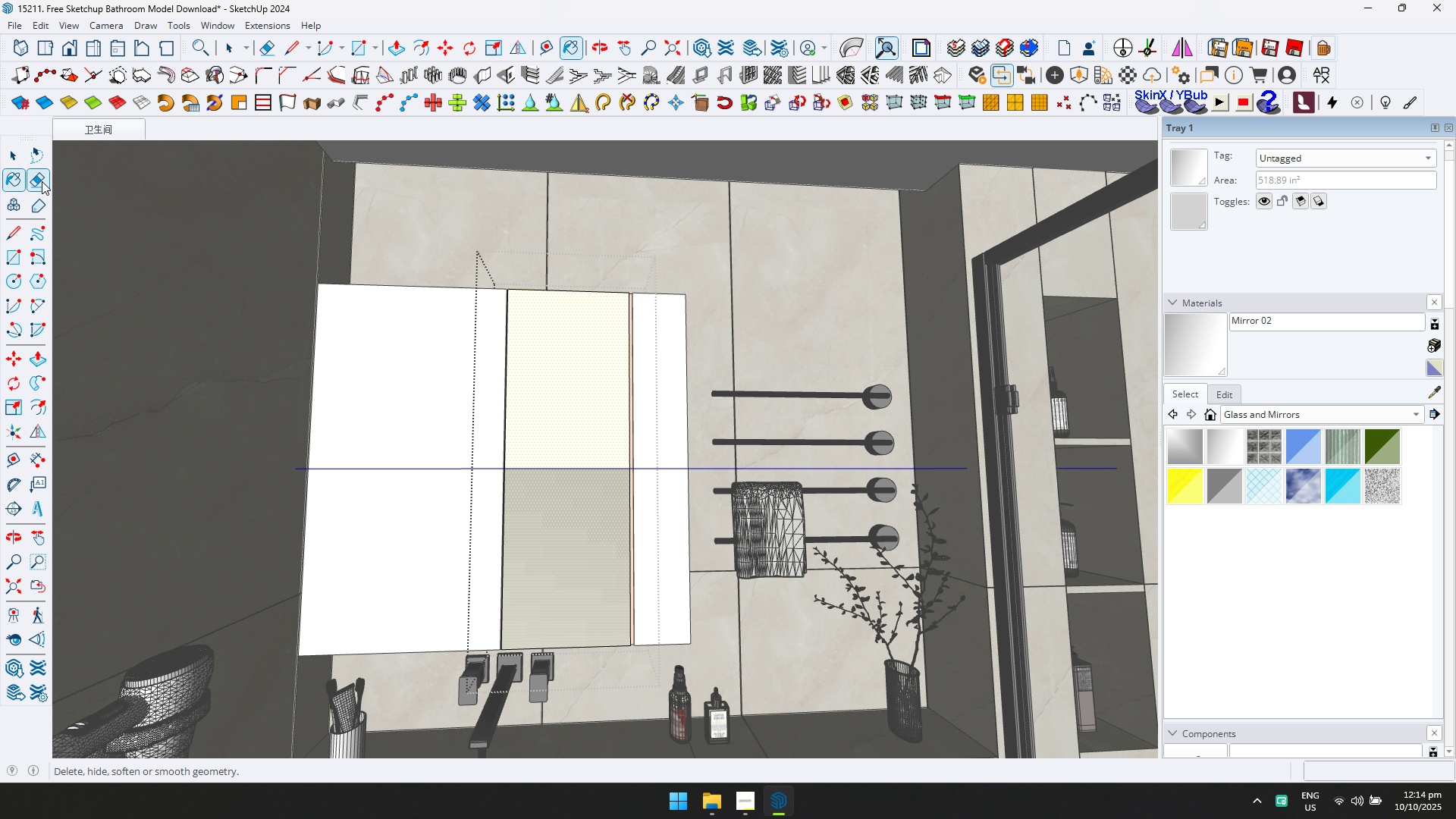 
key(Escape)
 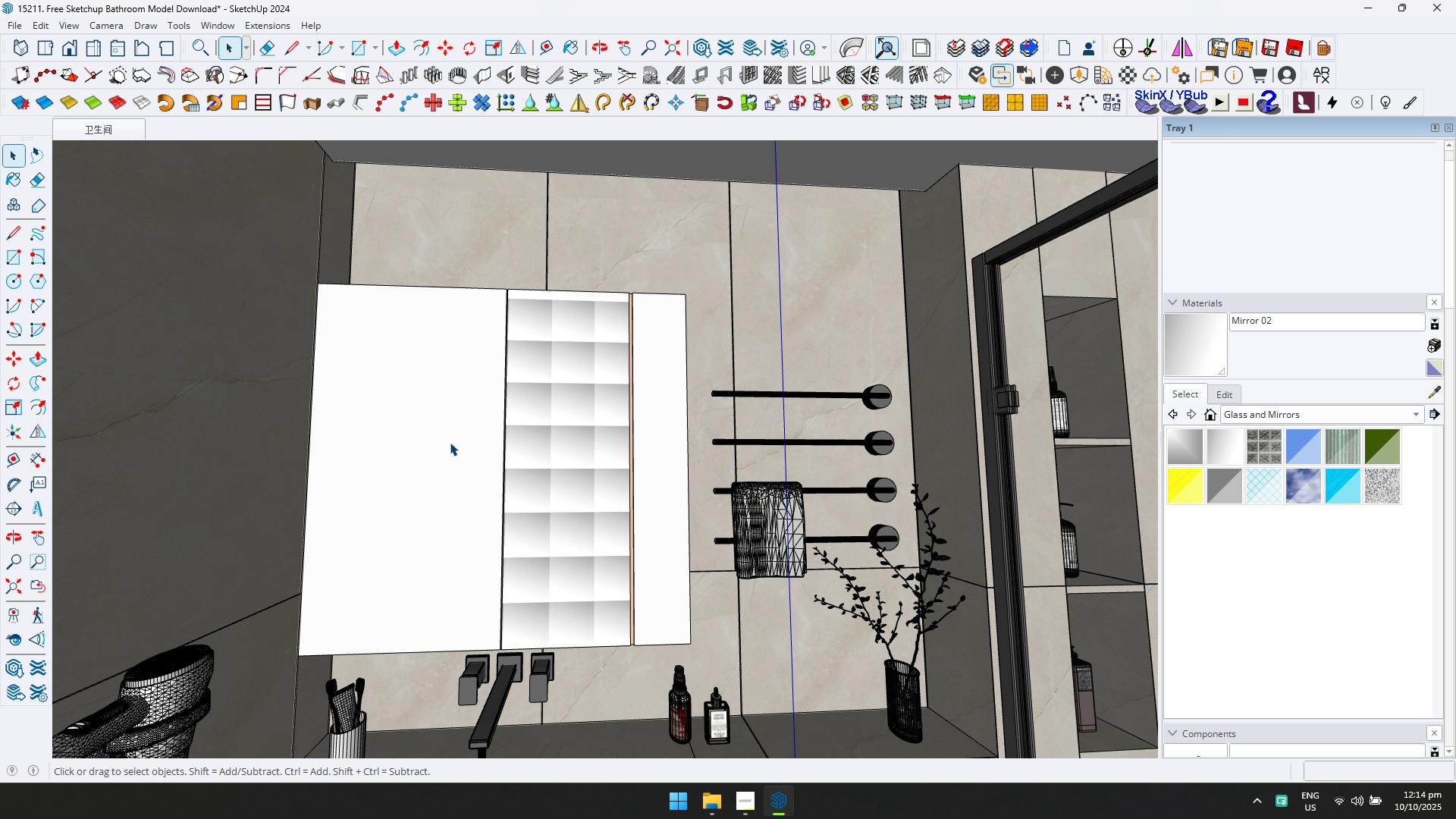 
double_click([450, 442])
 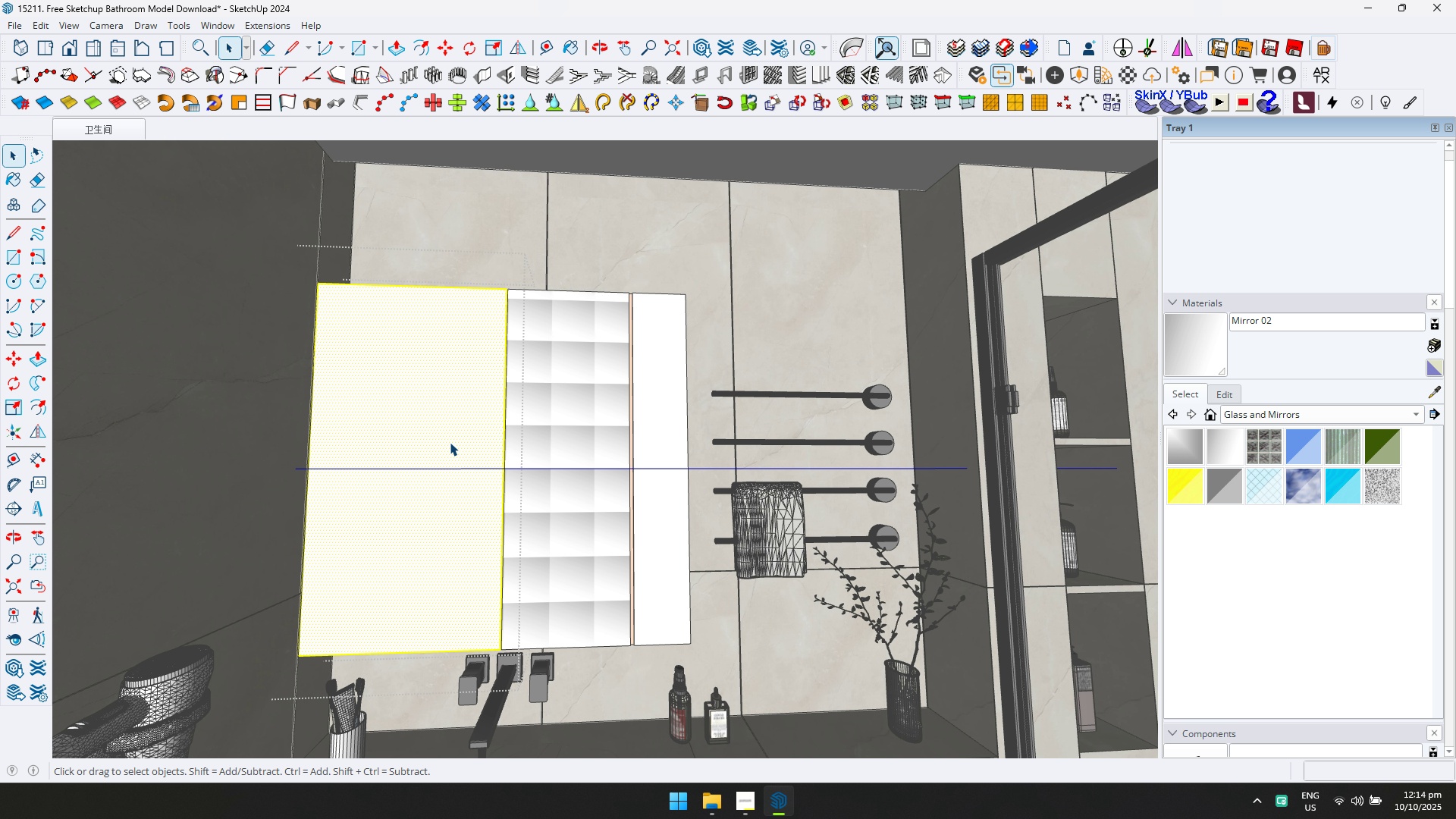 
triple_click([450, 442])
 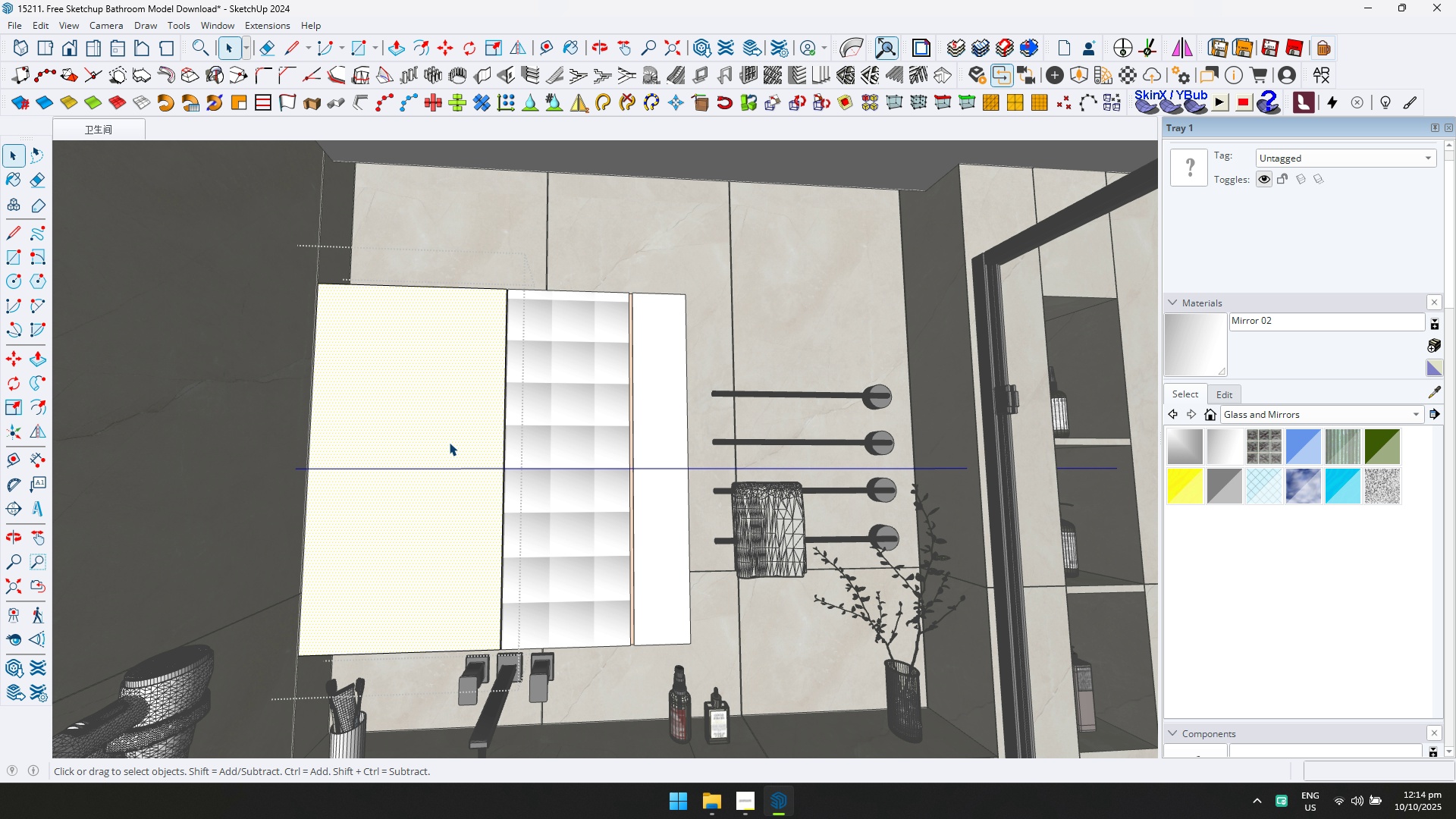 
double_click([449, 442])
 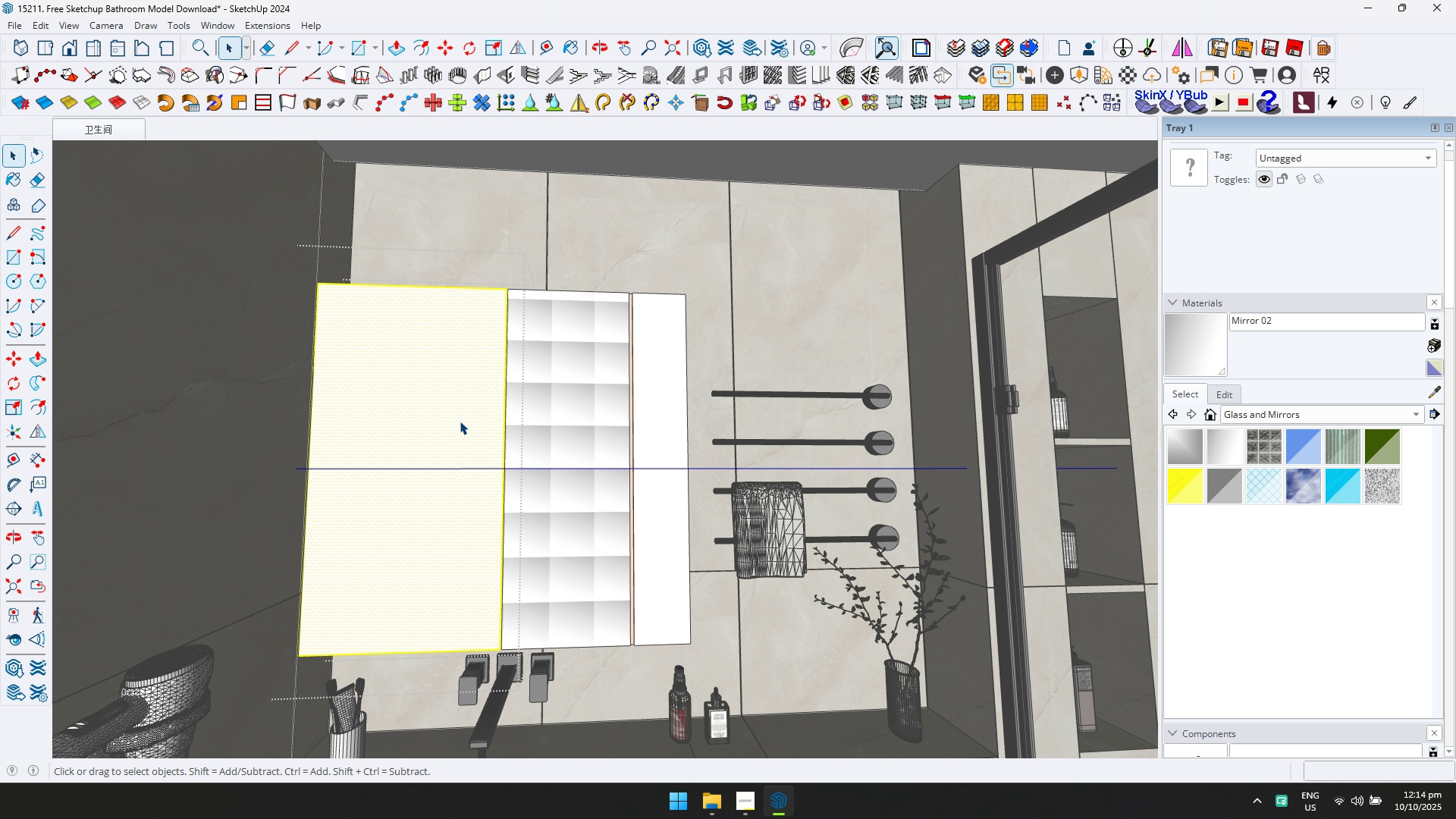 
triple_click([460, 421])
 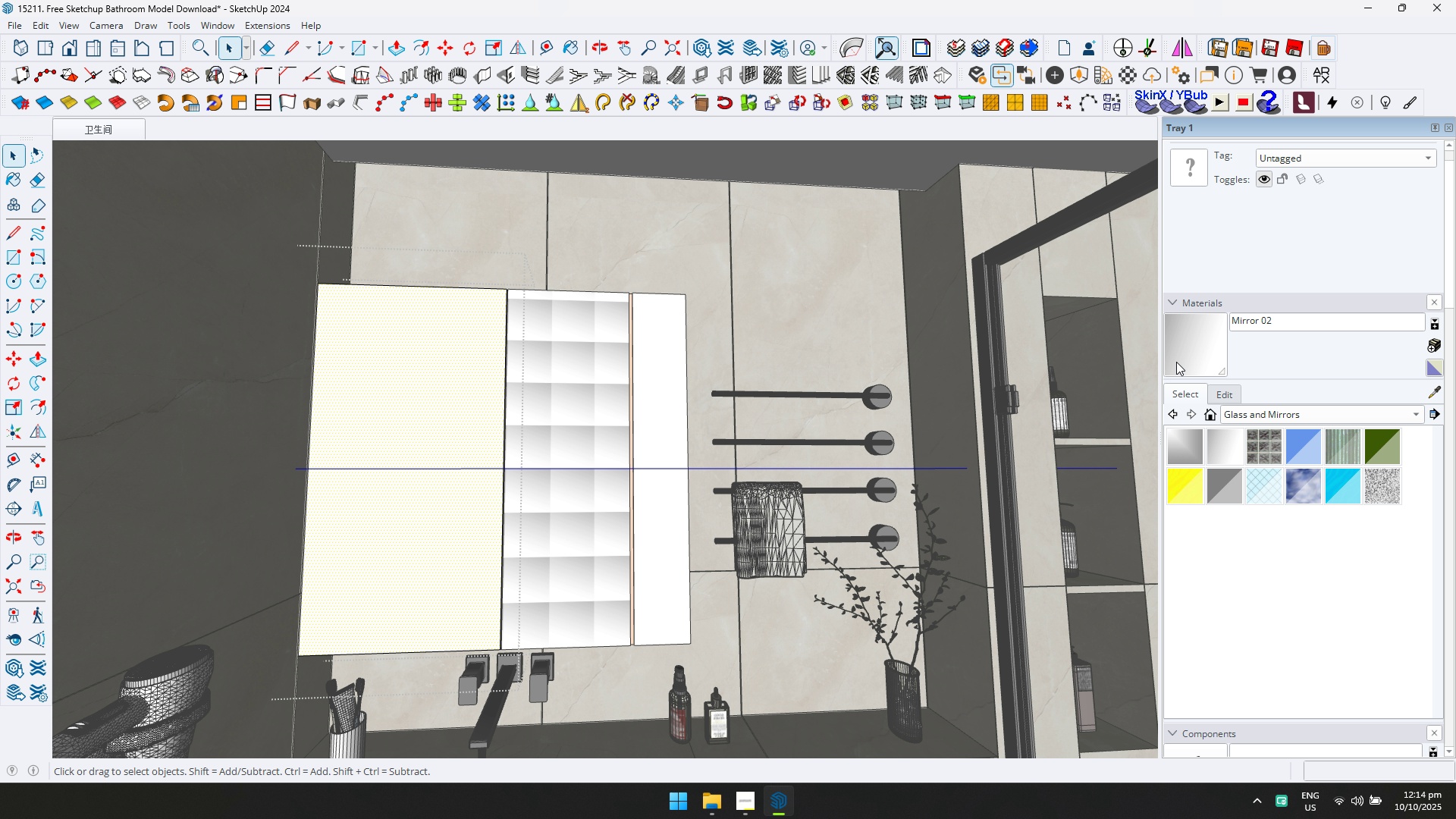 
left_click_drag(start_coordinate=[1196, 343], to_coordinate=[1191, 342])
 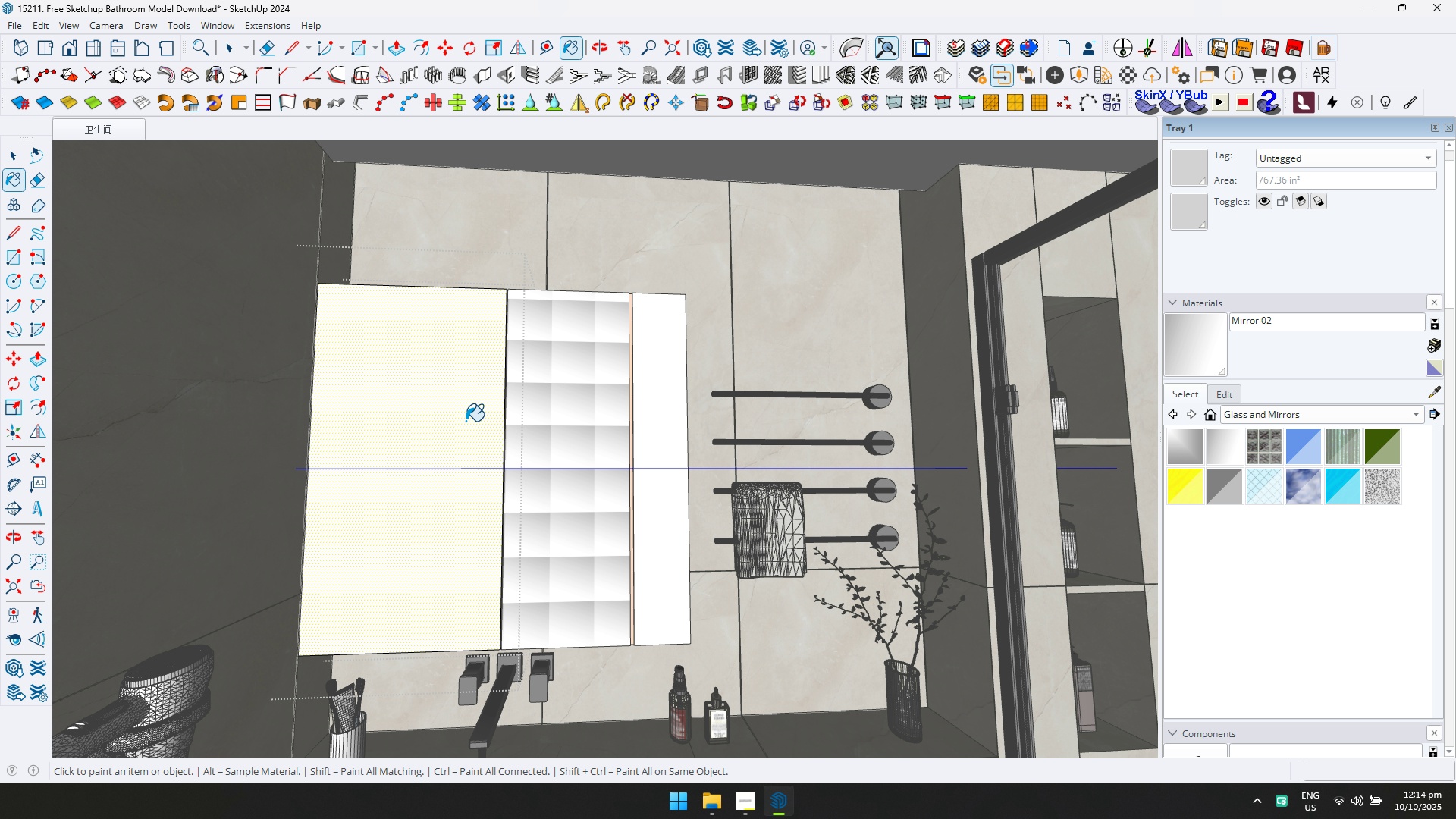 
double_click([466, 421])
 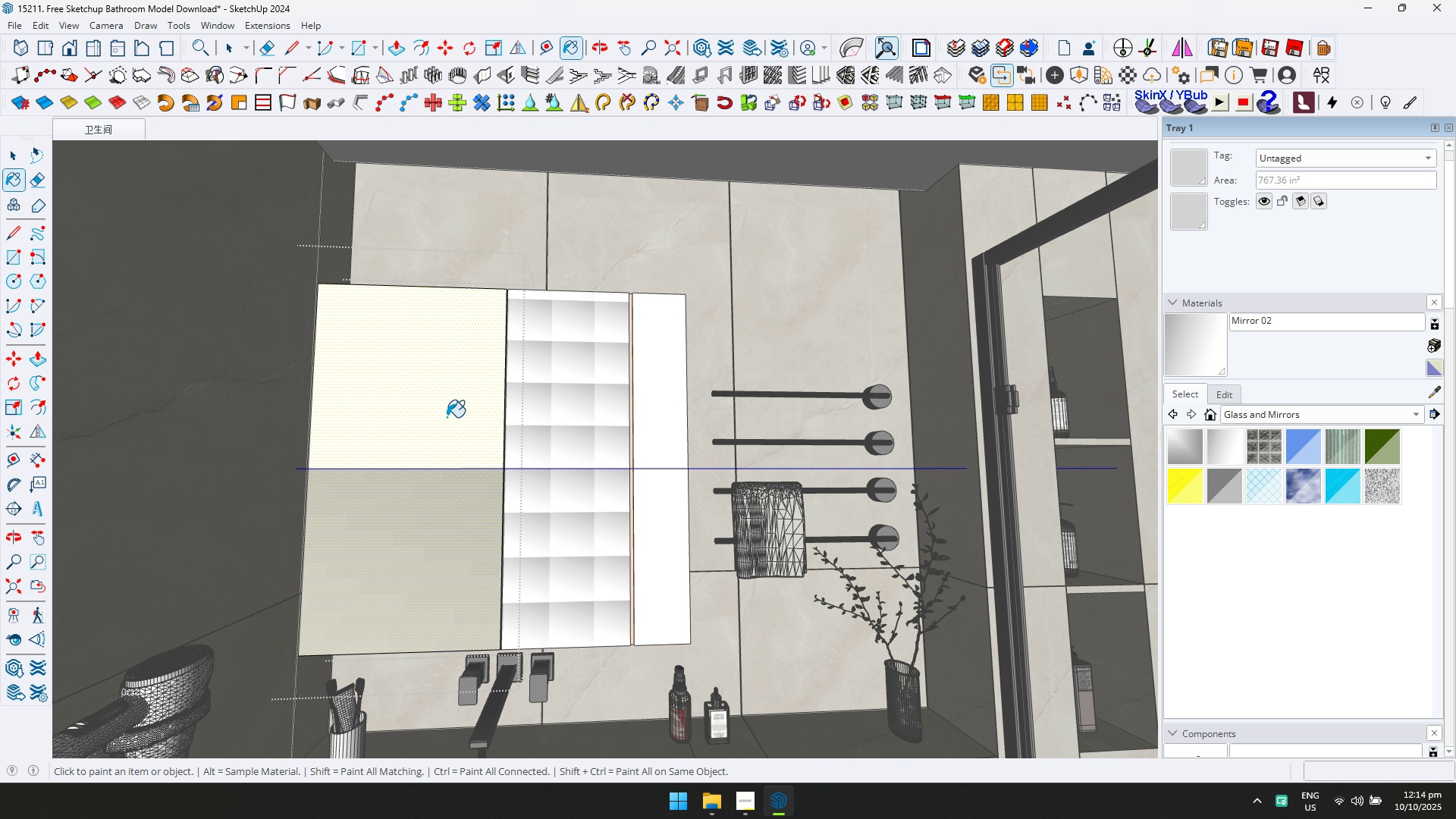 
scroll: coordinate [490, 455], scroll_direction: none, amount: 0.0
 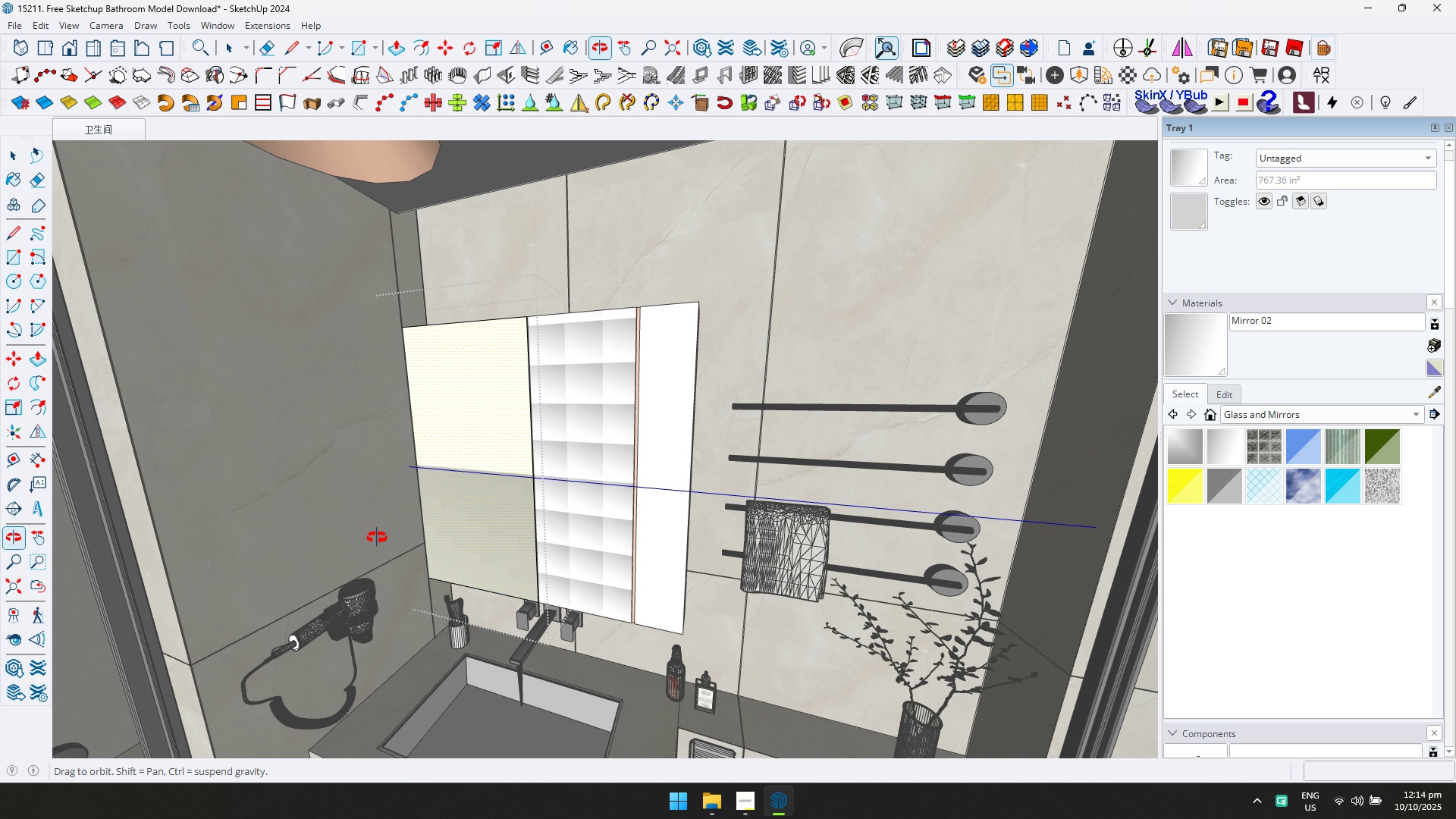 
scroll: coordinate [456, 508], scroll_direction: up, amount: 5.0
 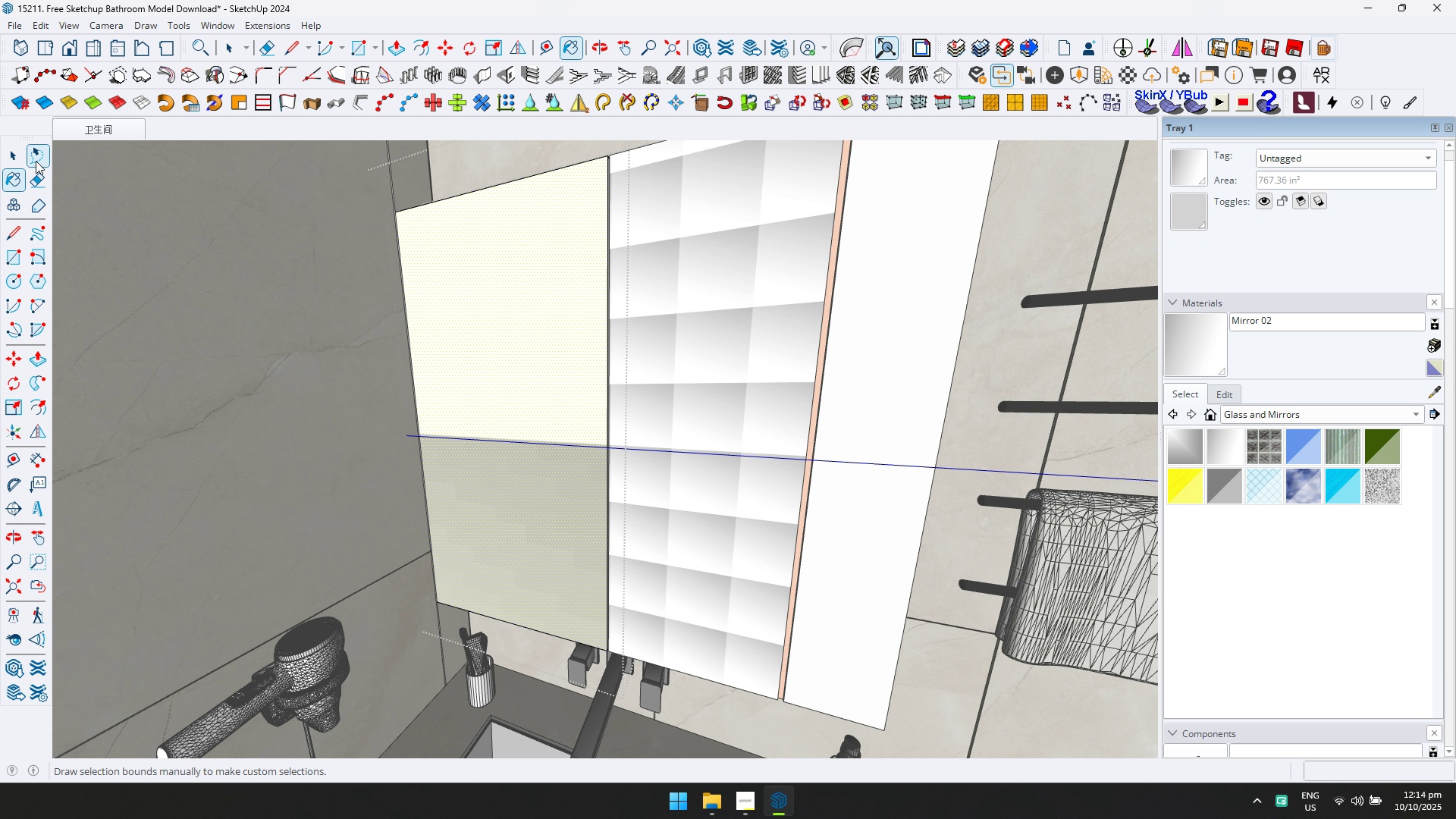 
left_click([18, 153])
 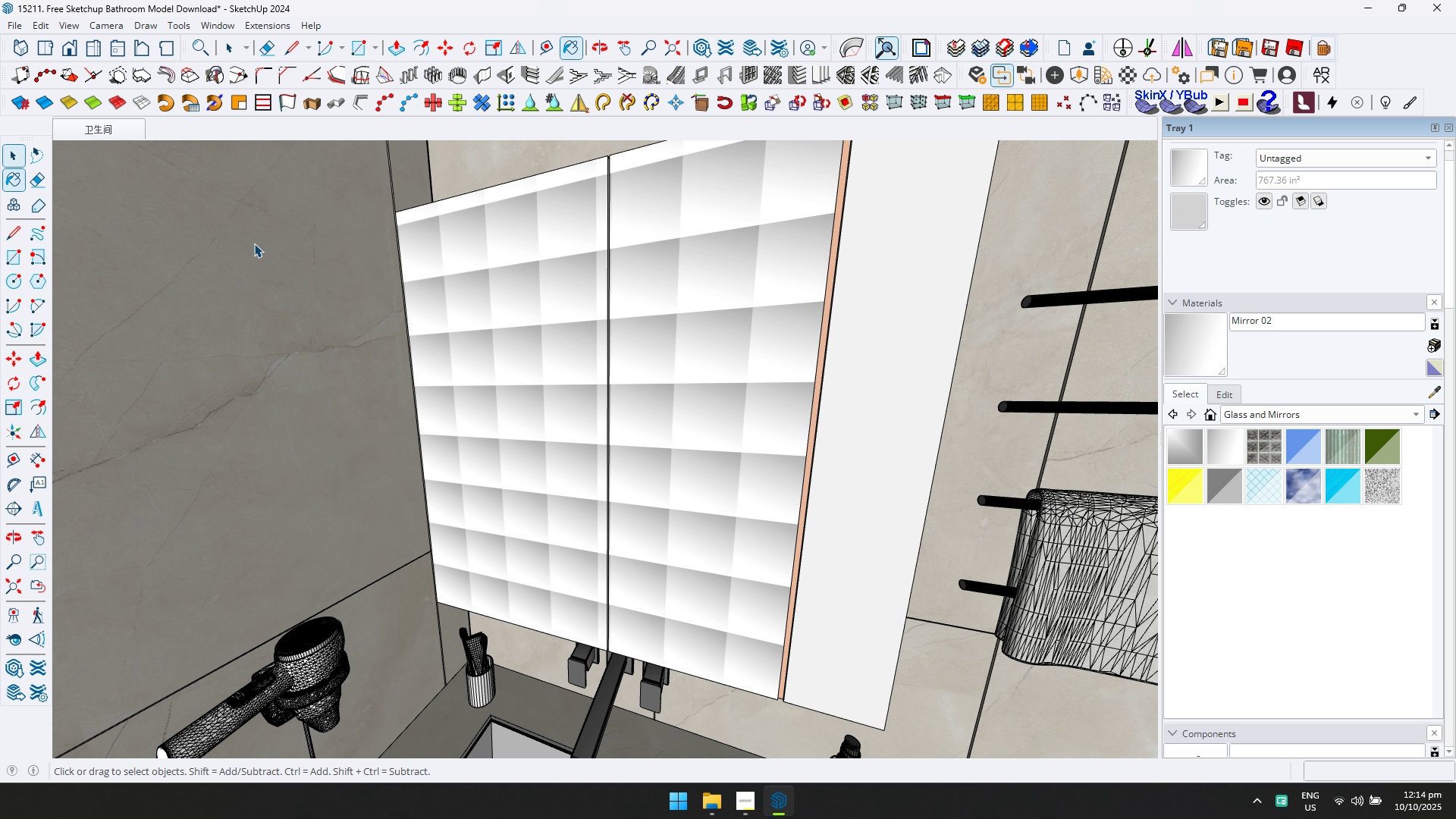 
key(Escape)
 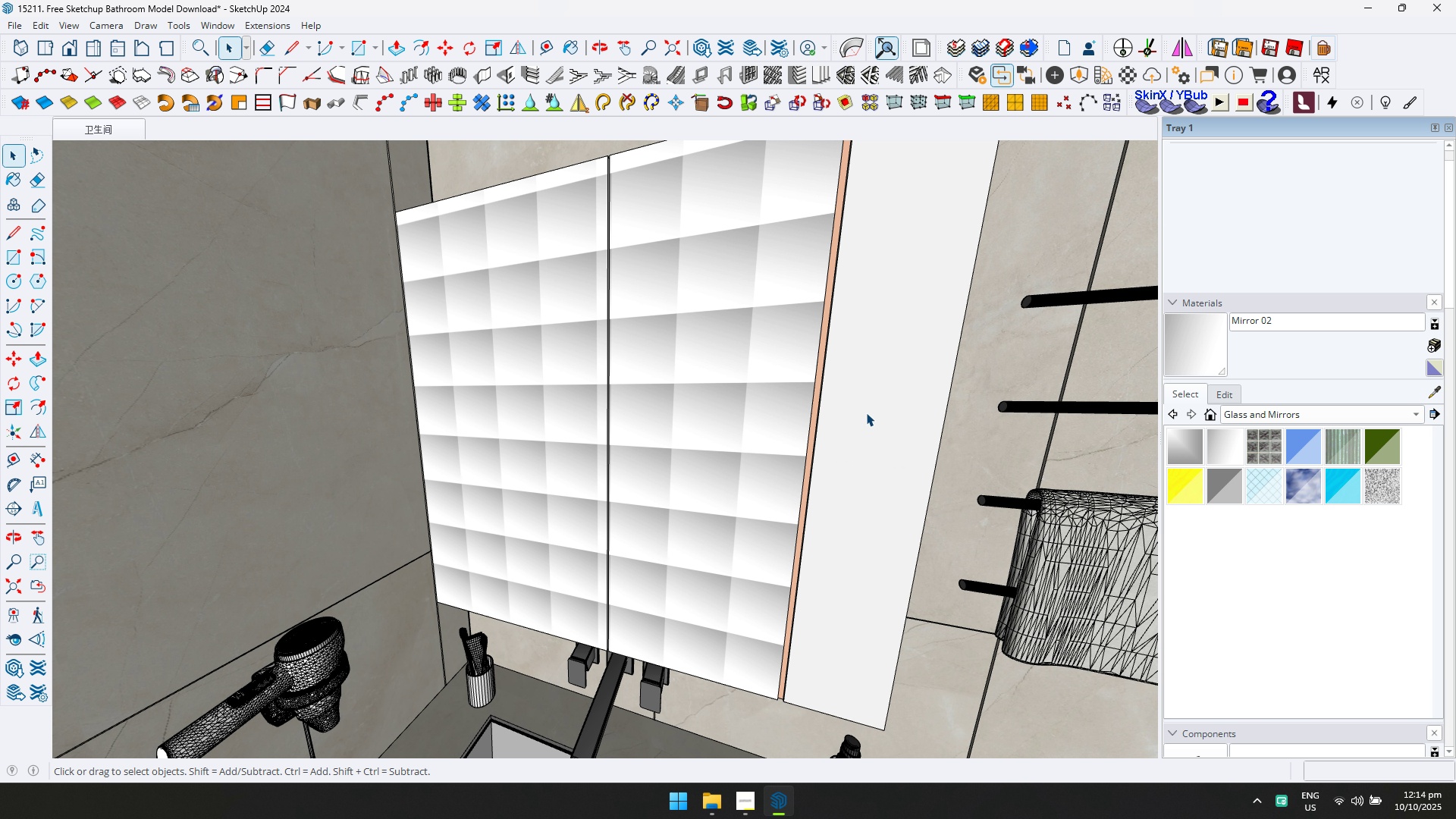 
left_click([884, 412])
 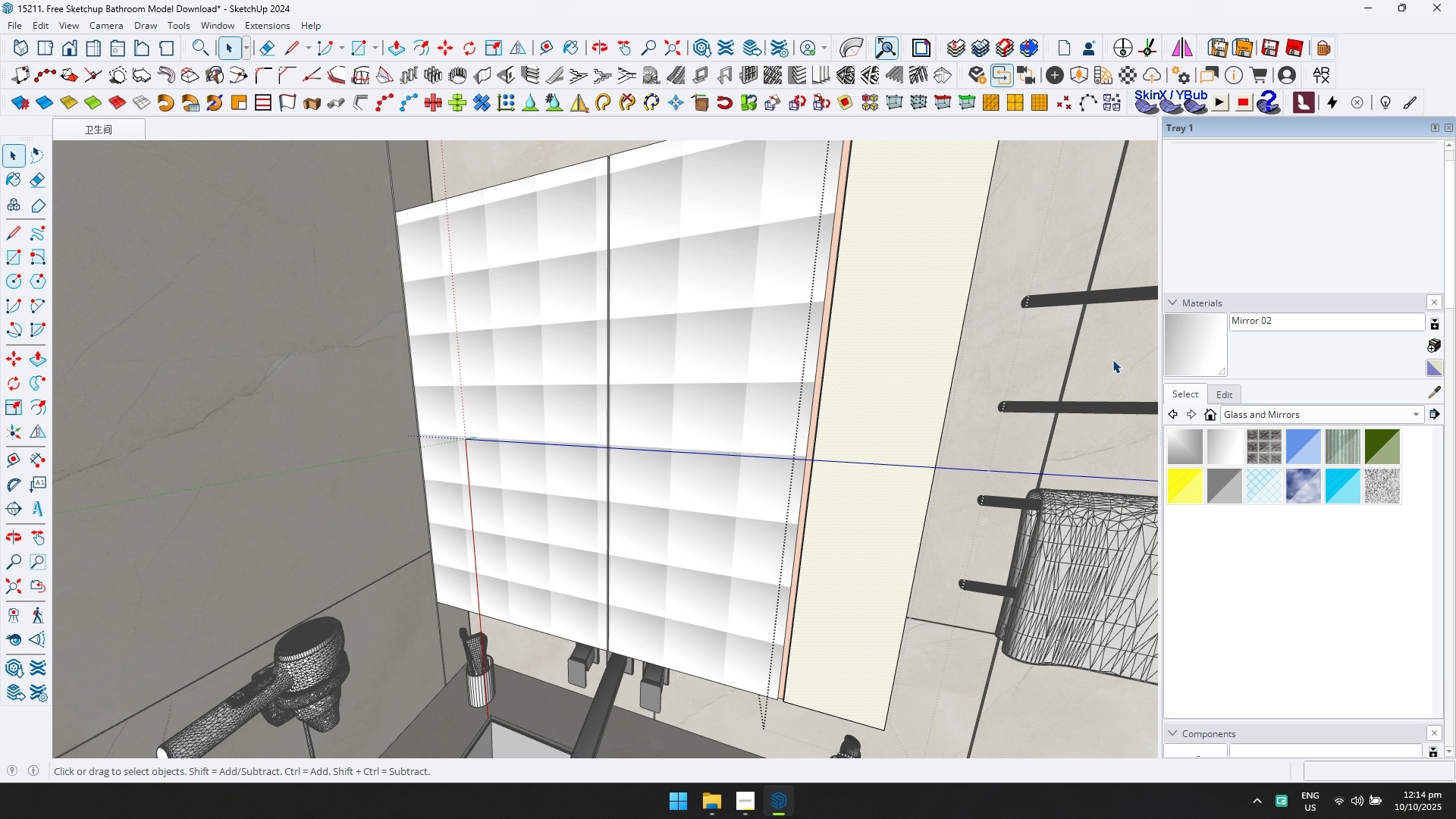 
left_click([1207, 336])
 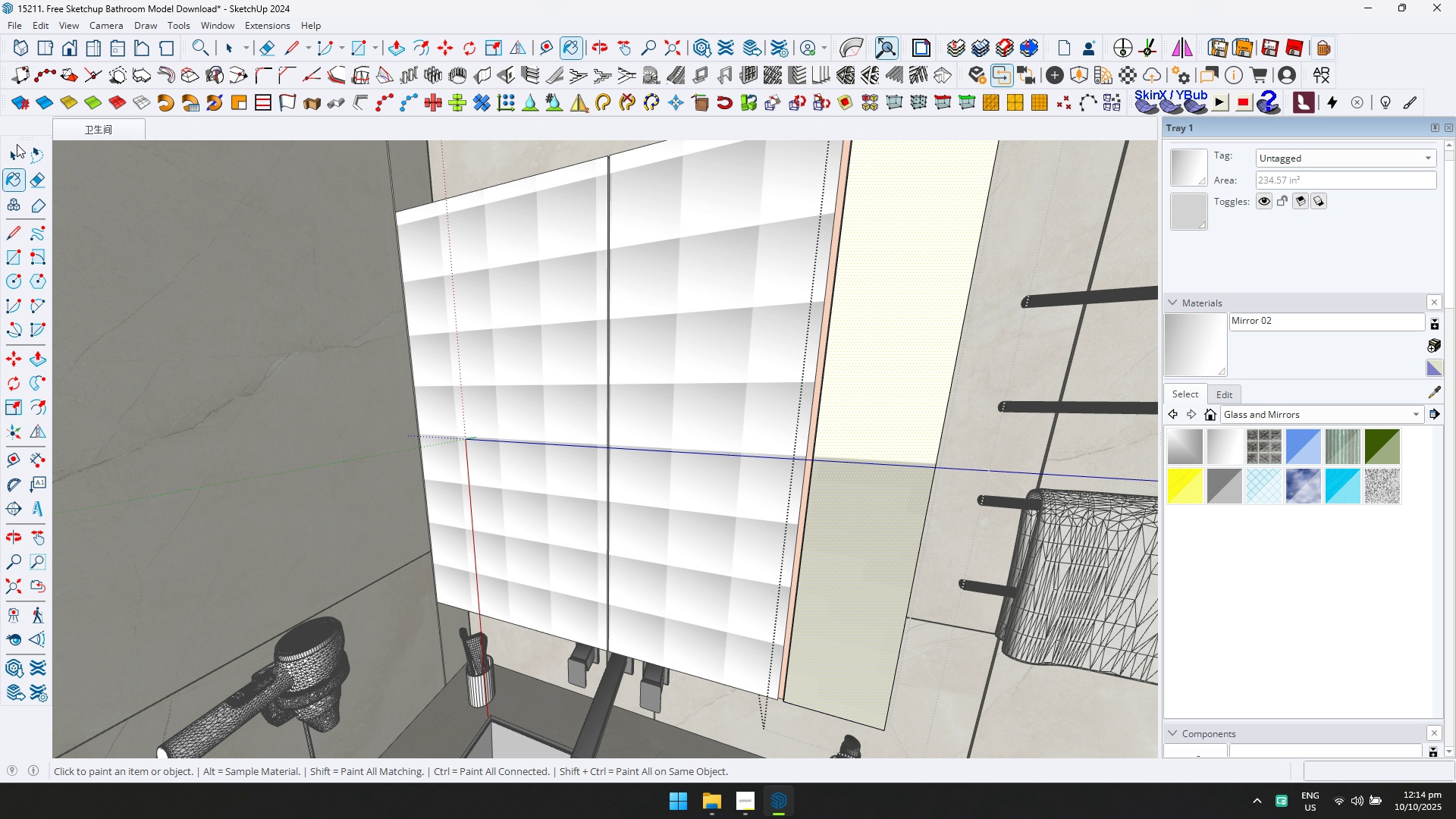 
left_click([8, 154])
 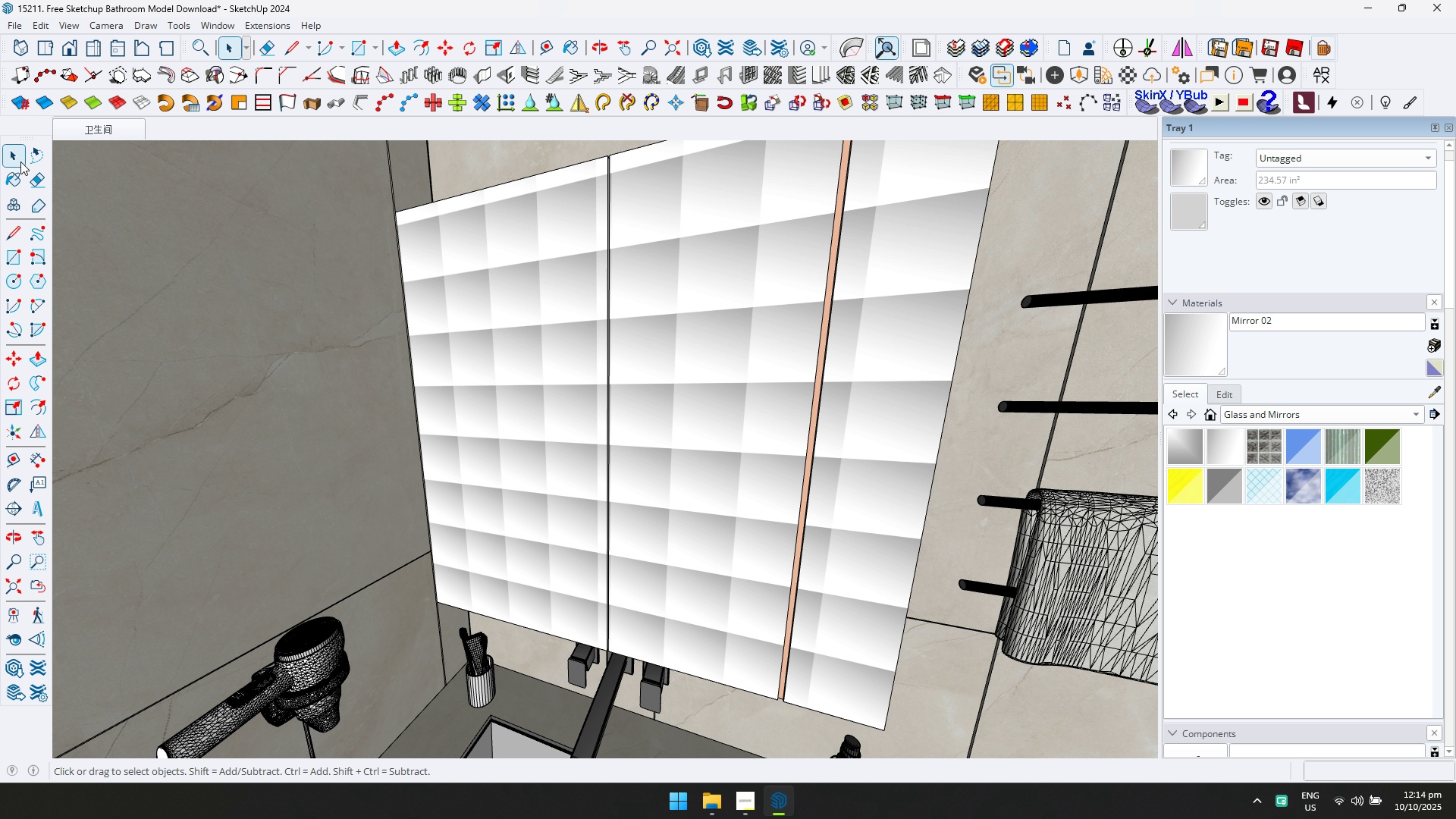 
key(Escape)
 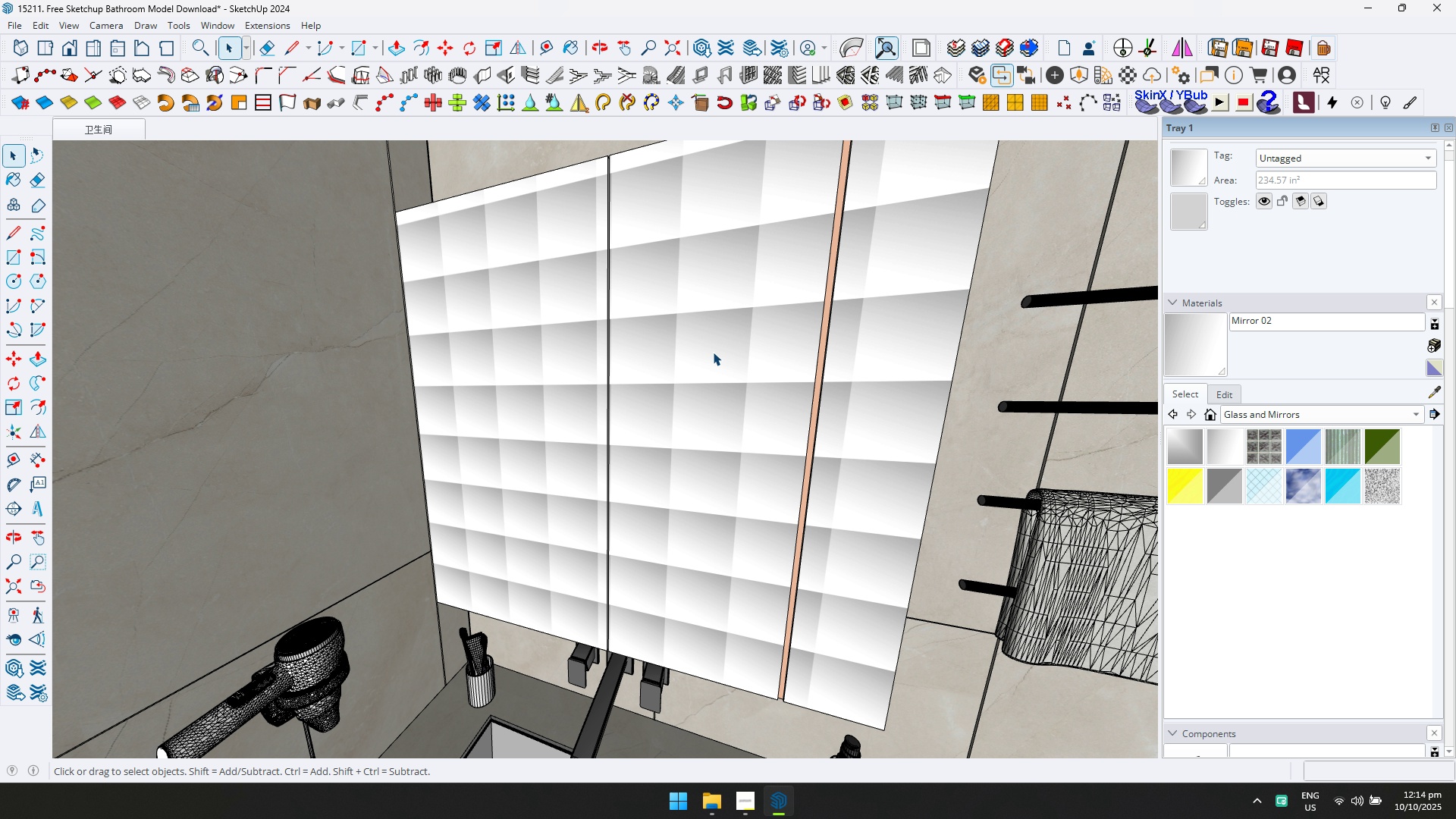 
scroll: coordinate [715, 355], scroll_direction: down, amount: 6.0
 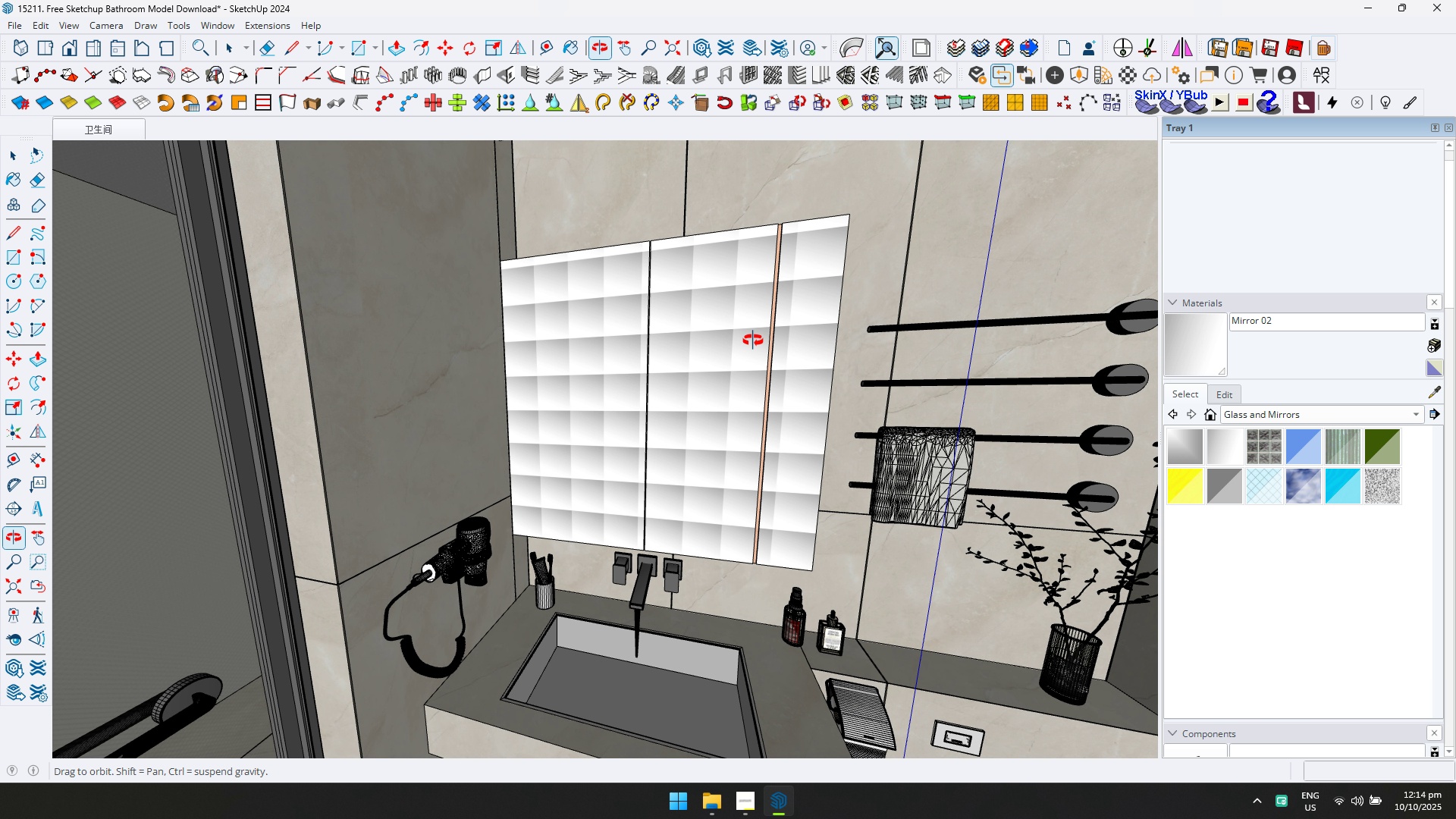 
hold_key(key=ShiftLeft, duration=0.73)
 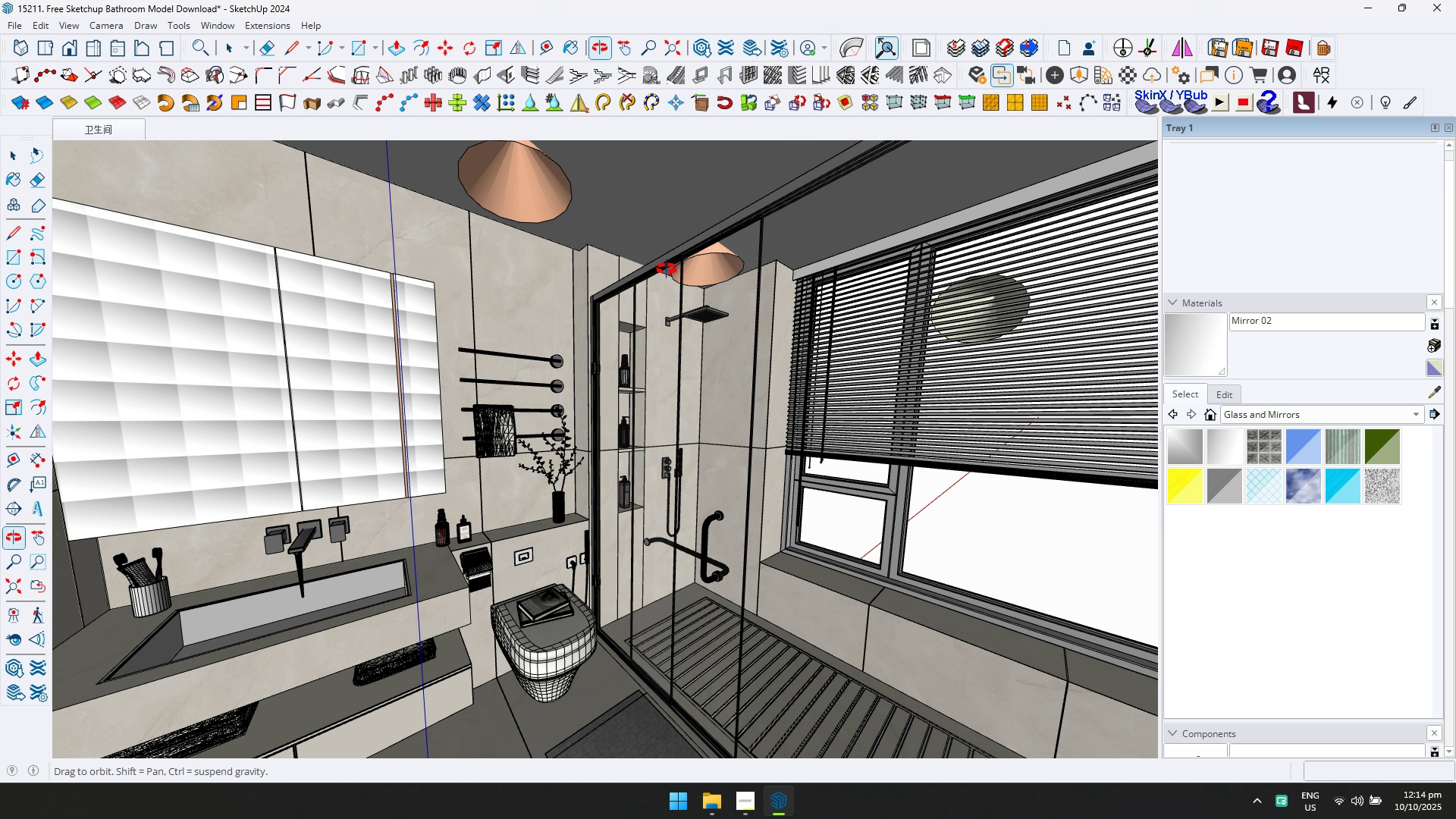 
hold_key(key=ShiftLeft, duration=0.67)
 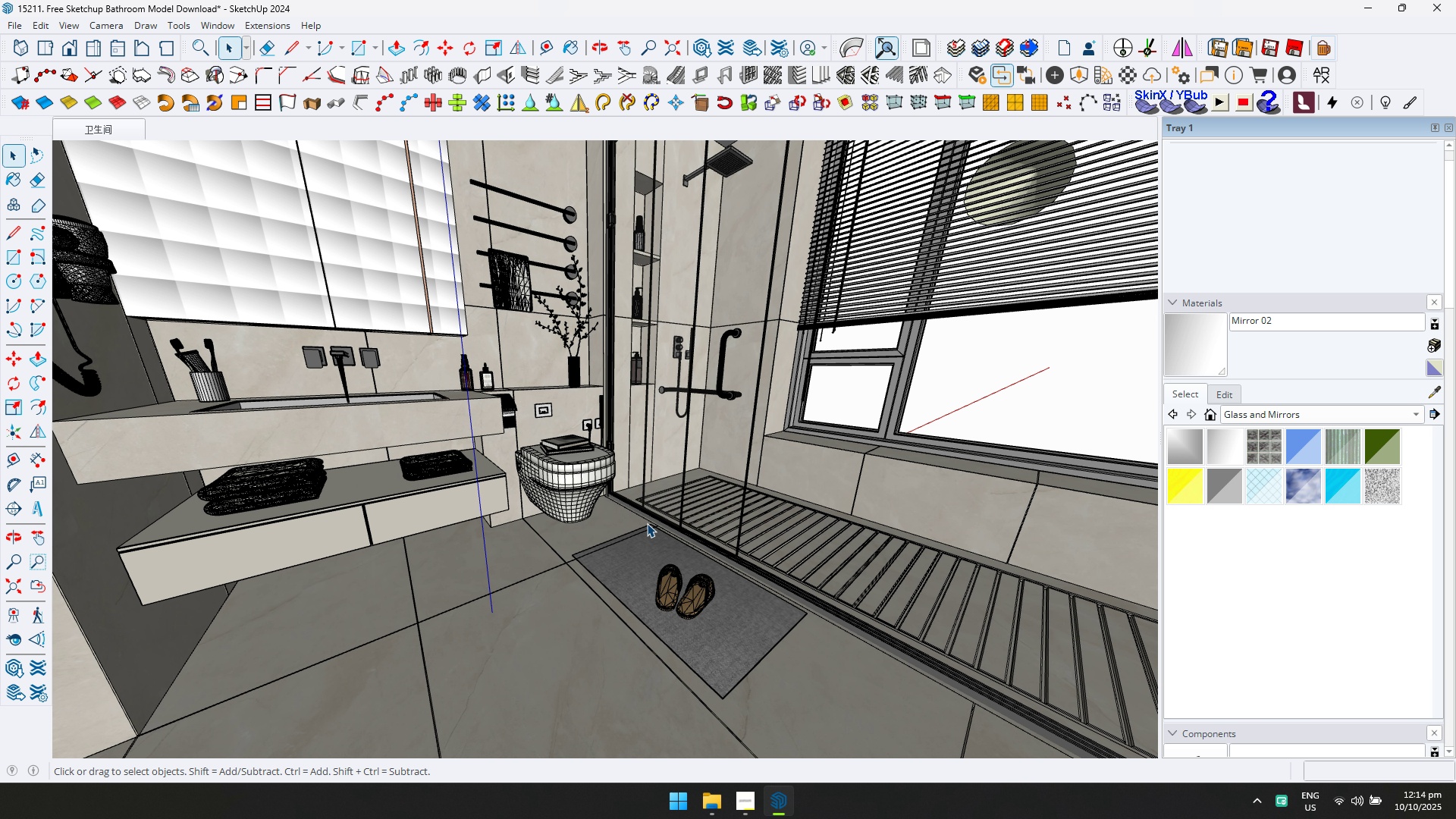 
scroll: coordinate [623, 551], scroll_direction: up, amount: 3.0
 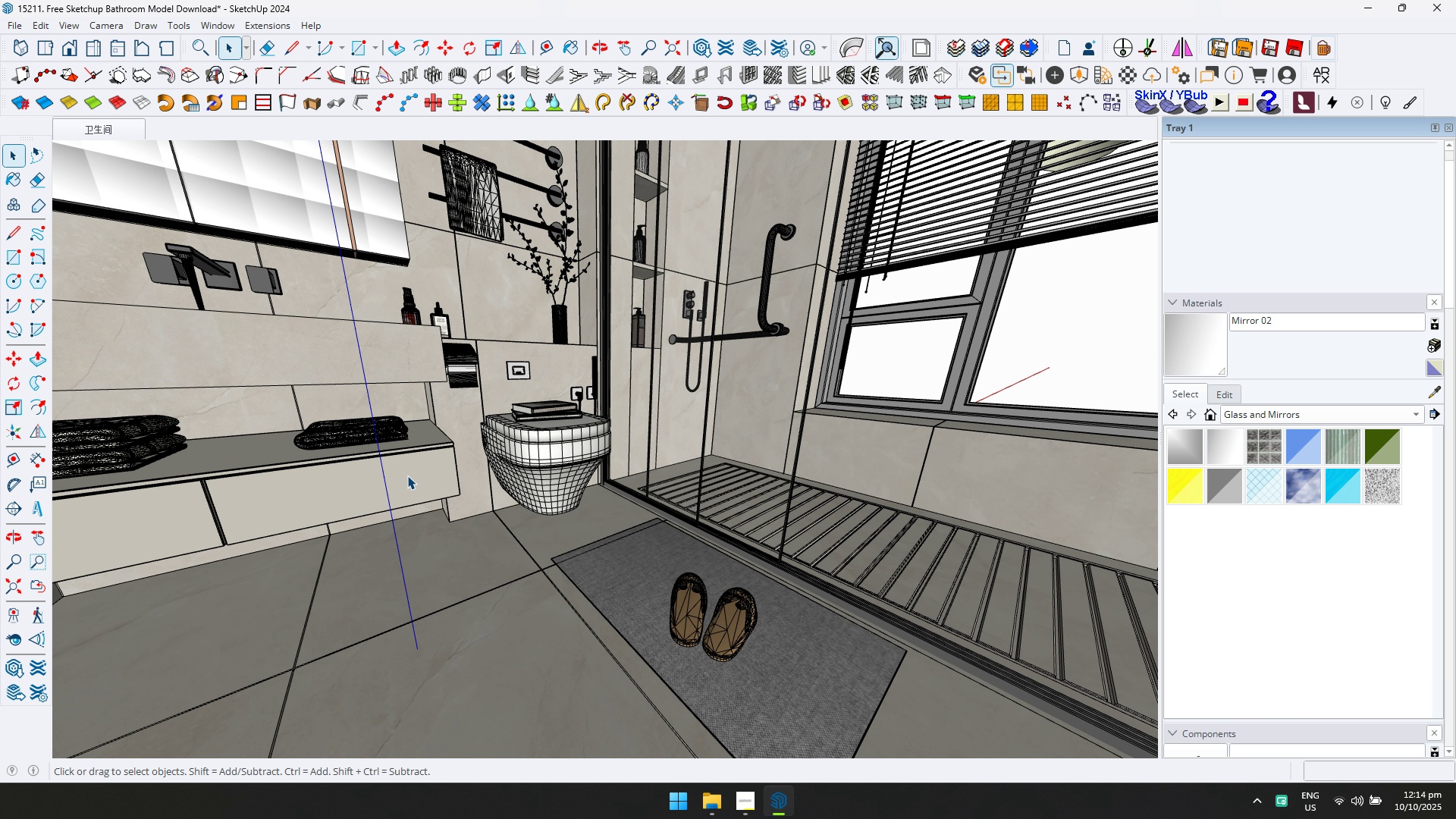 
hold_key(key=ShiftLeft, duration=0.84)
 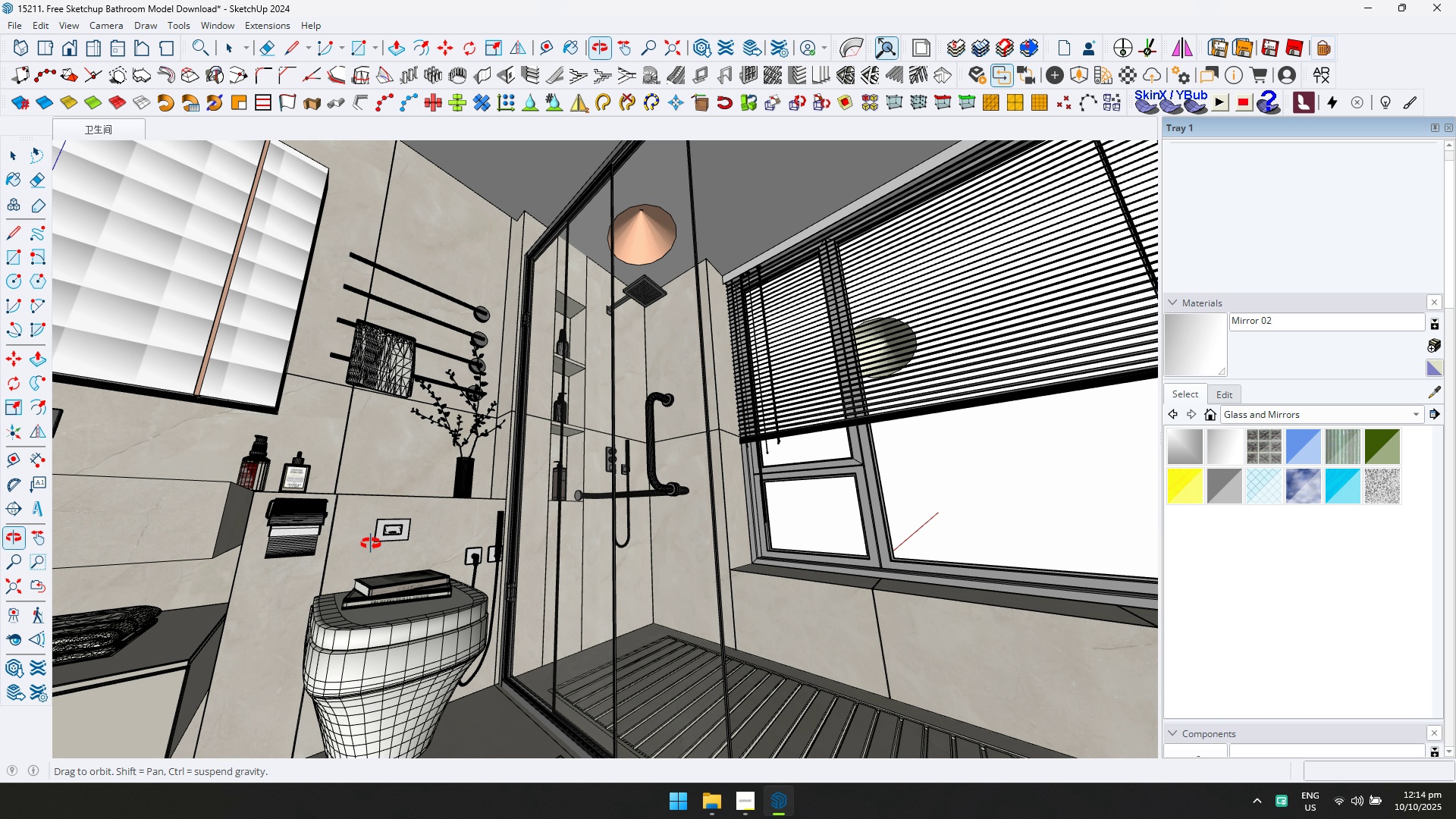 
hold_key(key=ShiftLeft, duration=0.4)
 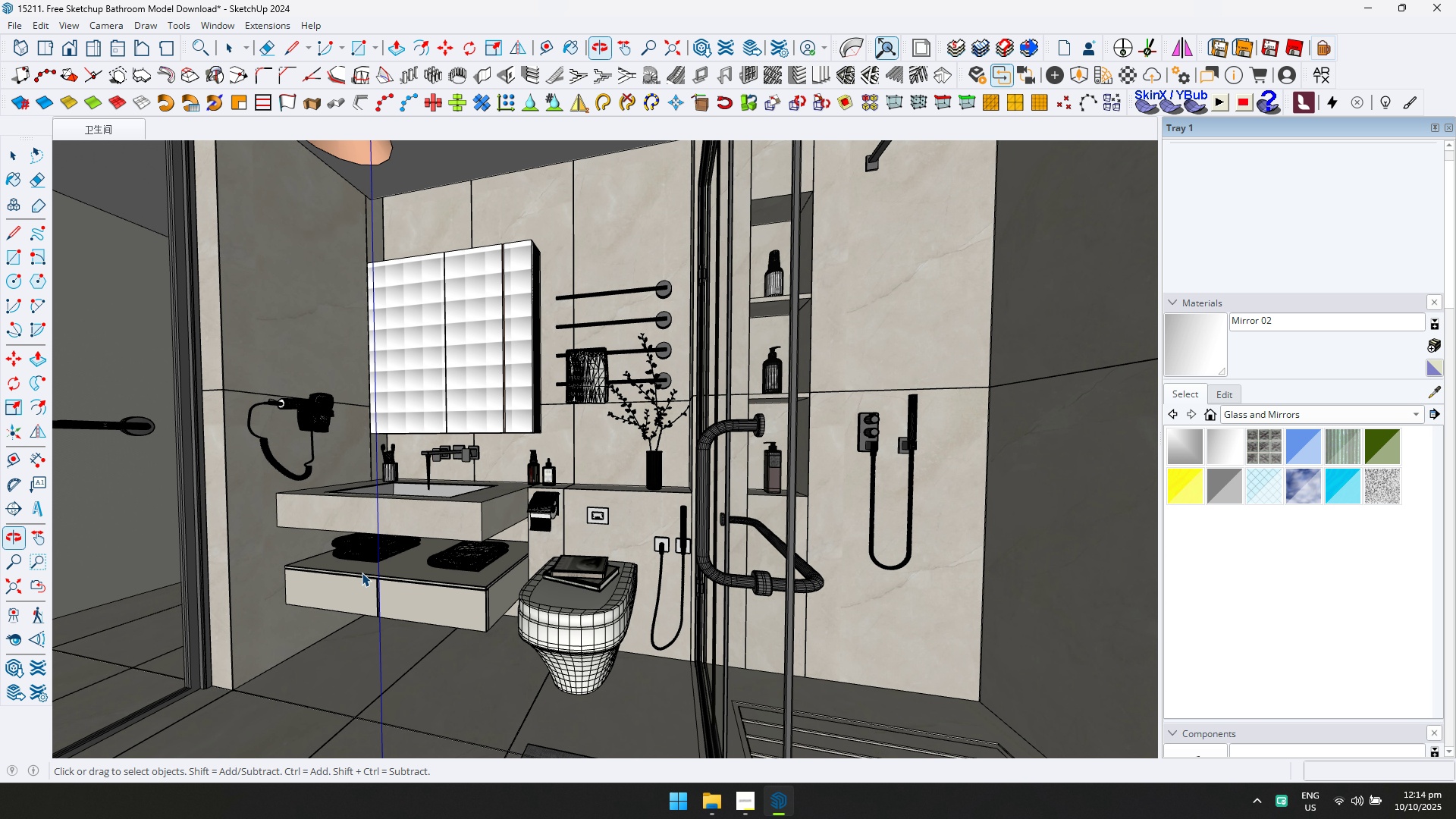 
scroll: coordinate [560, 521], scroll_direction: down, amount: 3.0
 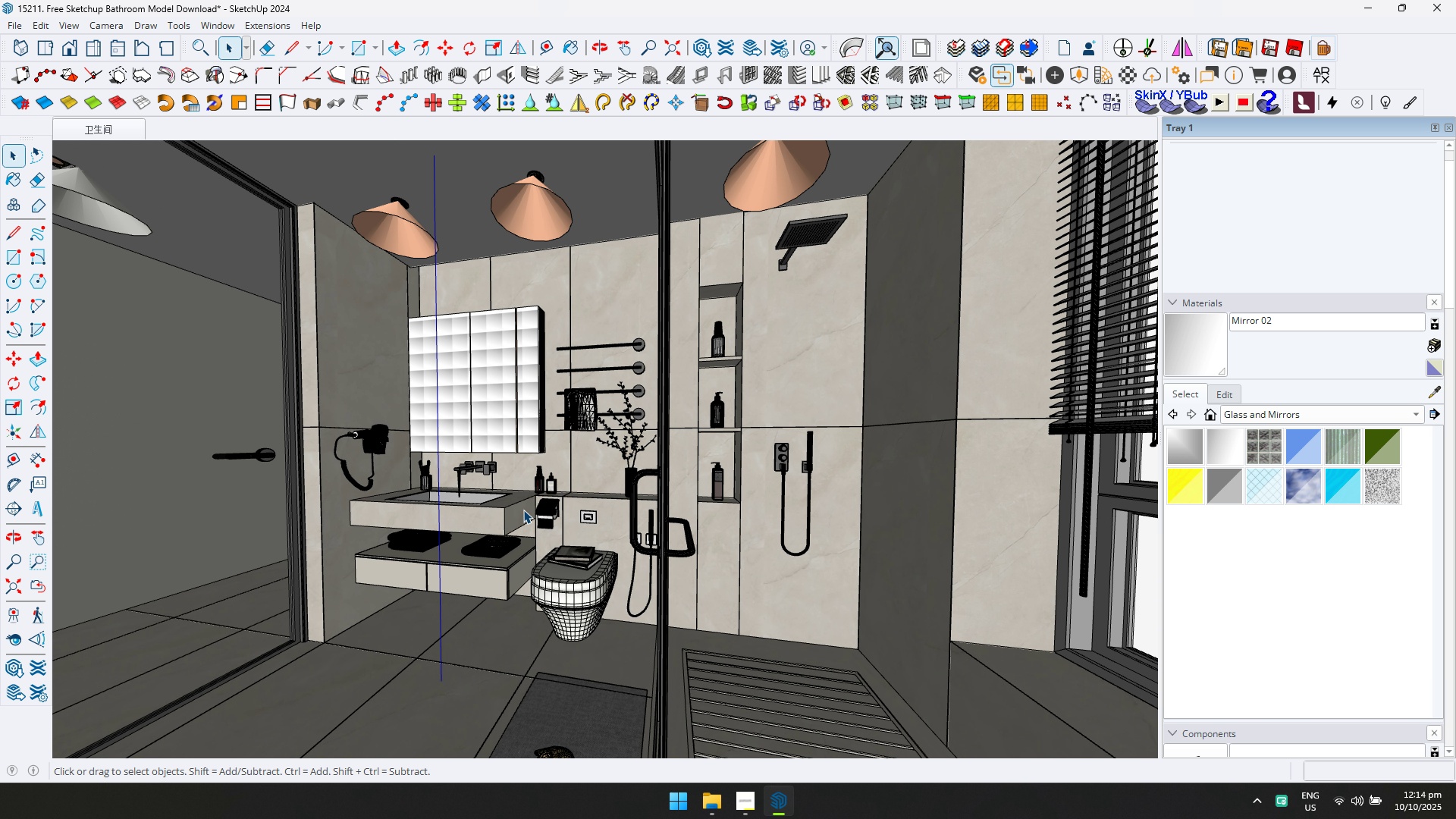 
hold_key(key=ShiftLeft, duration=0.44)
 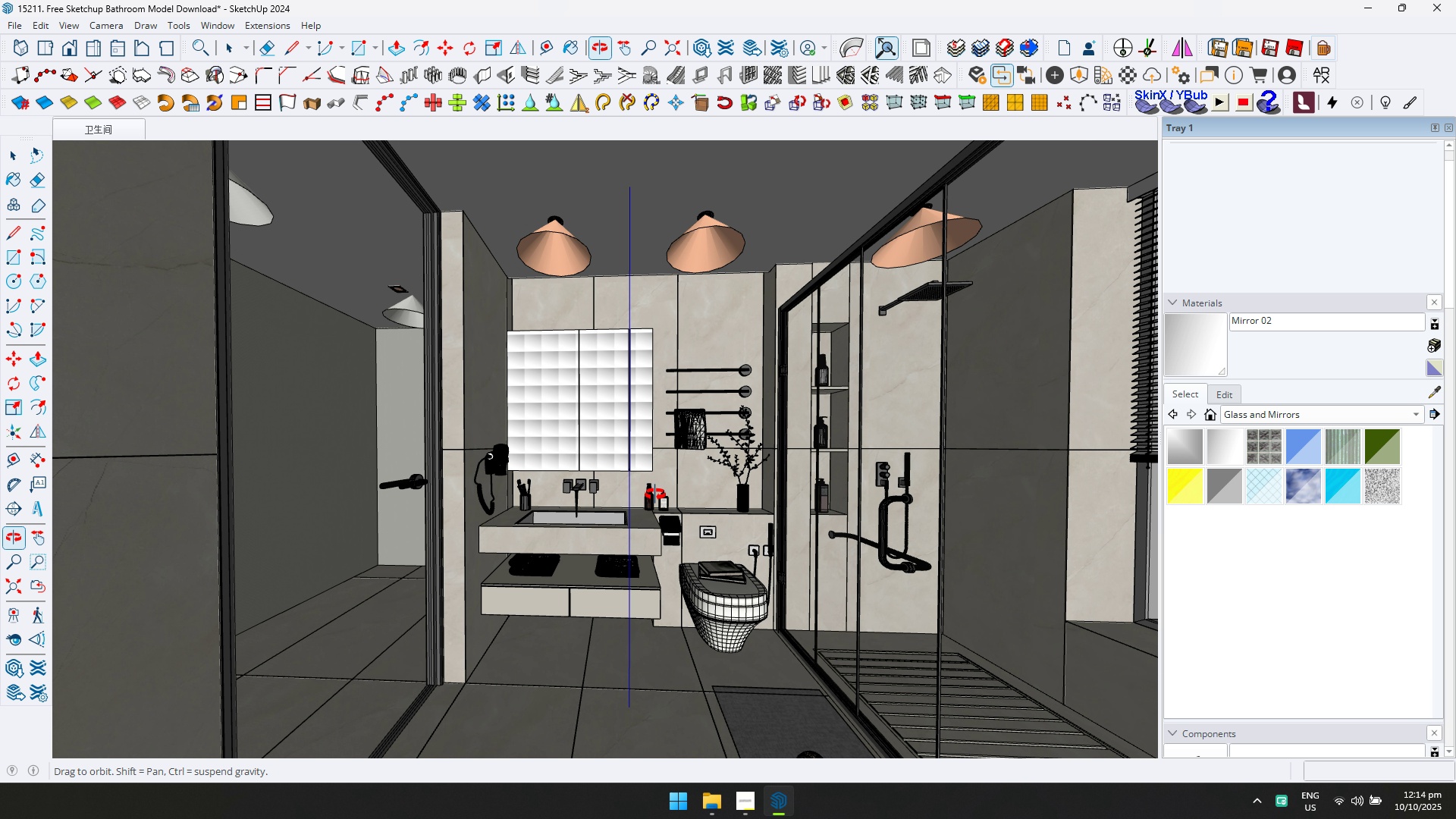 
hold_key(key=ShiftLeft, duration=0.48)
 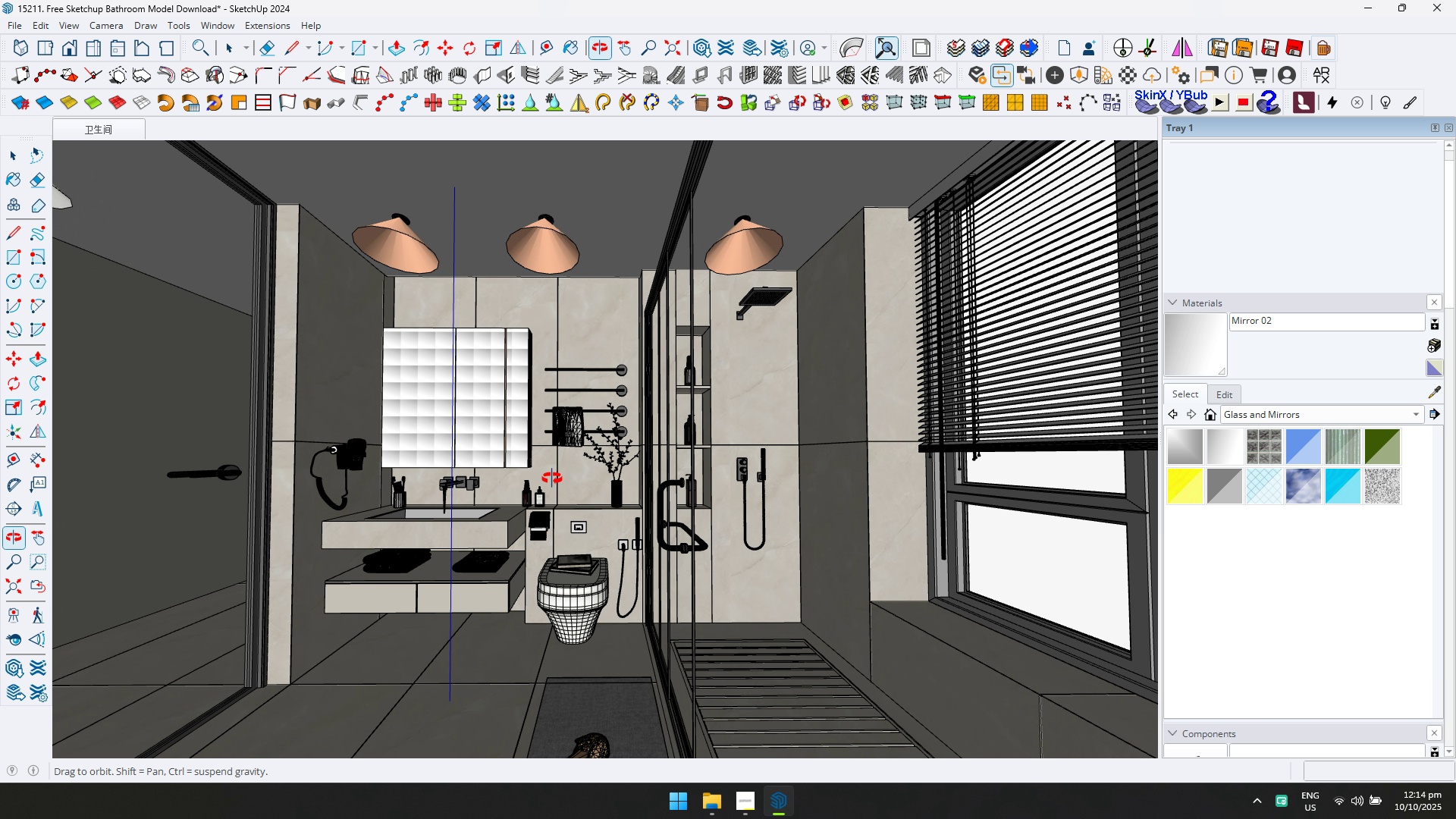 
scroll: coordinate [550, 477], scroll_direction: up, amount: 1.0
 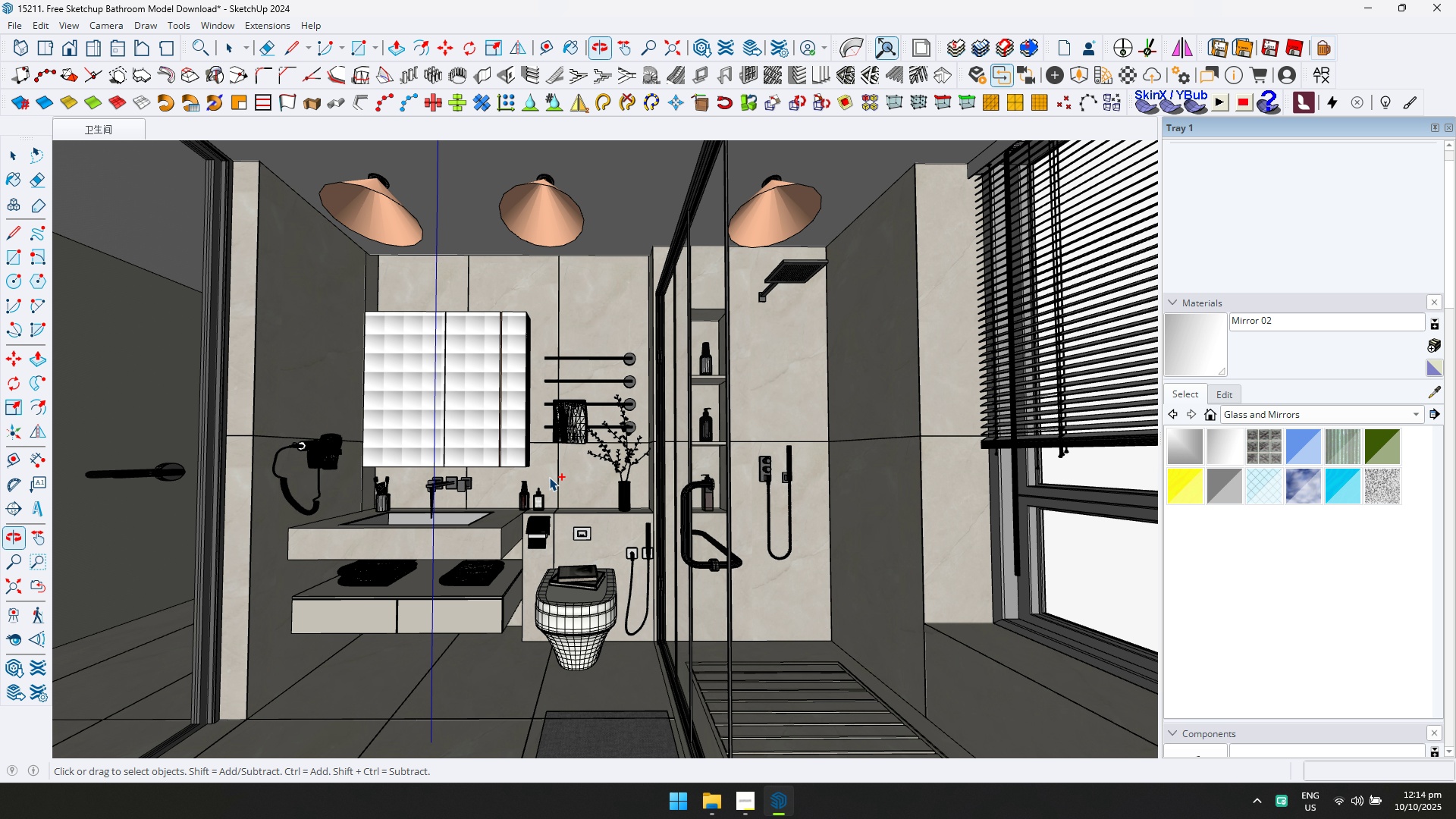 
key(Control+S)
 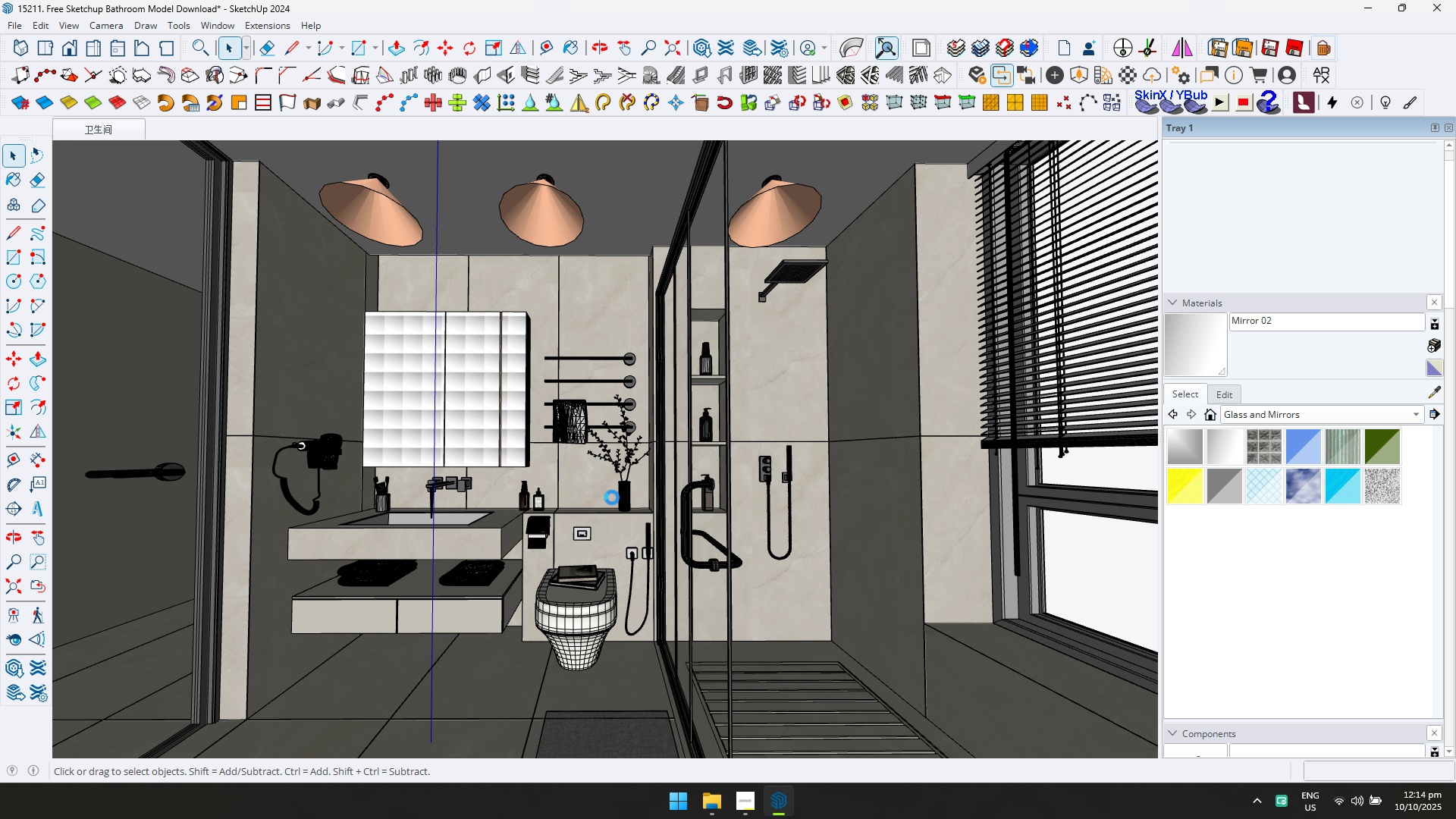 
scroll: coordinate [584, 382], scroll_direction: up, amount: 10.0
 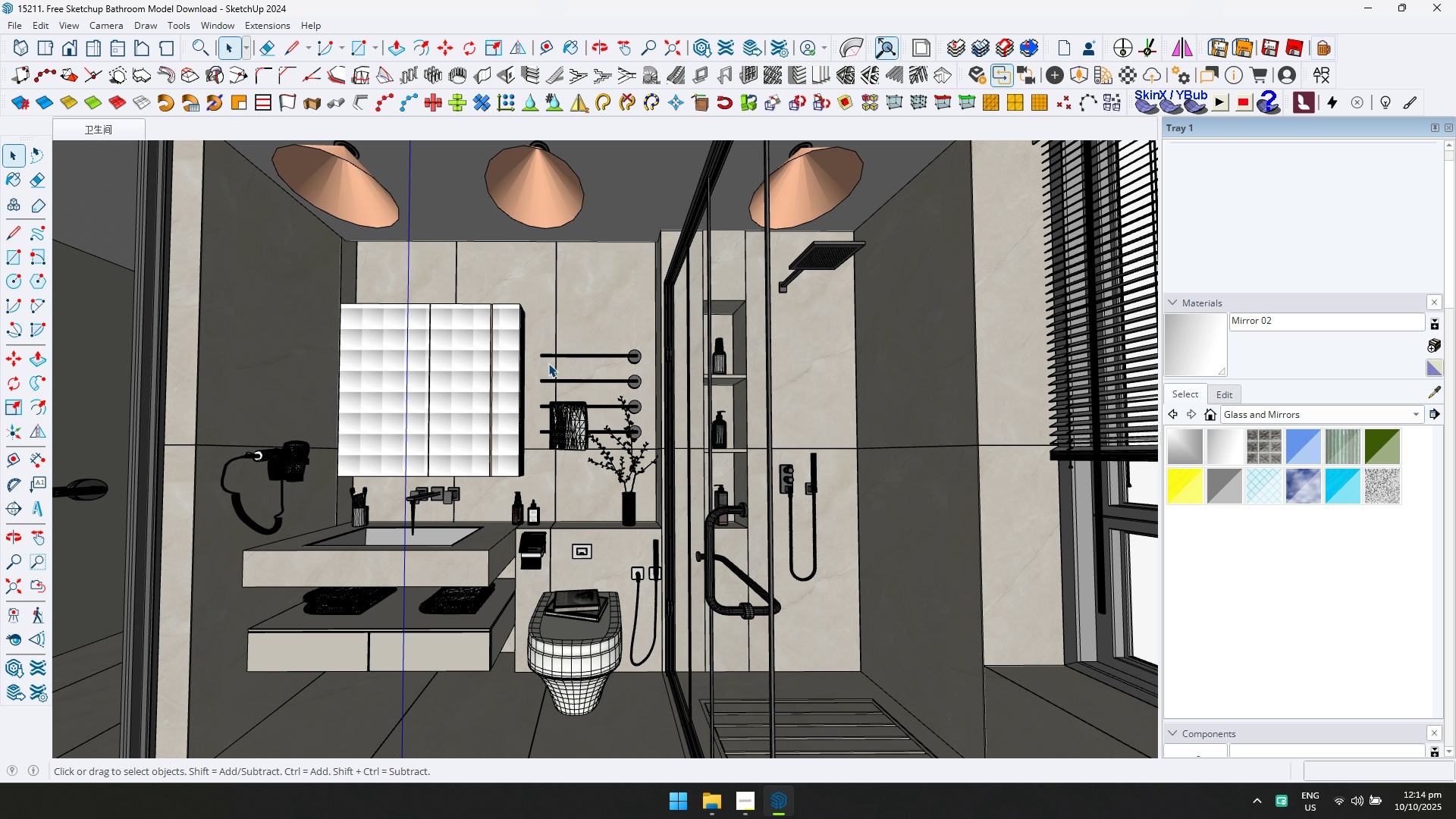 
double_click([560, 324])
 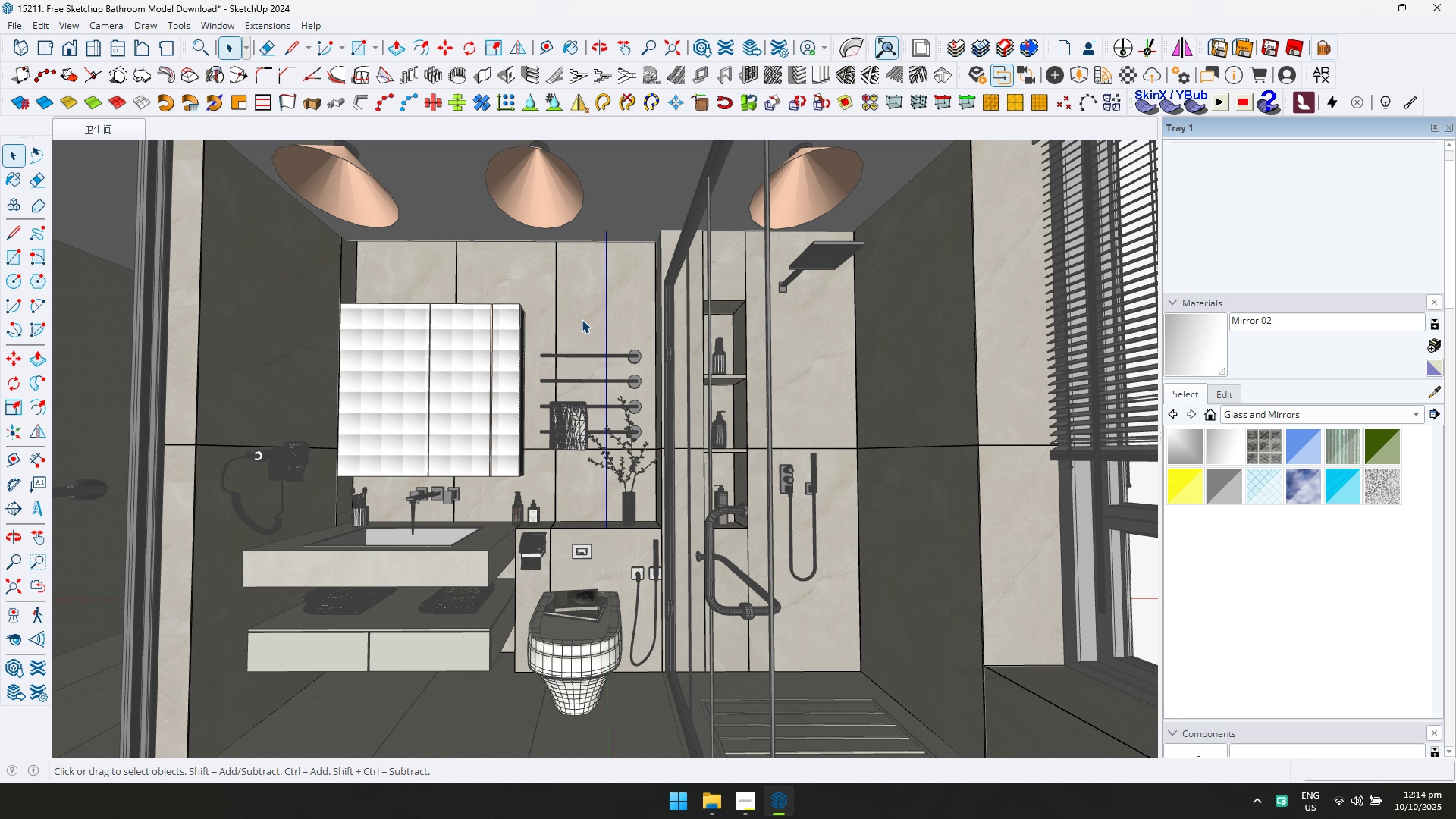 
triple_click([582, 319])
 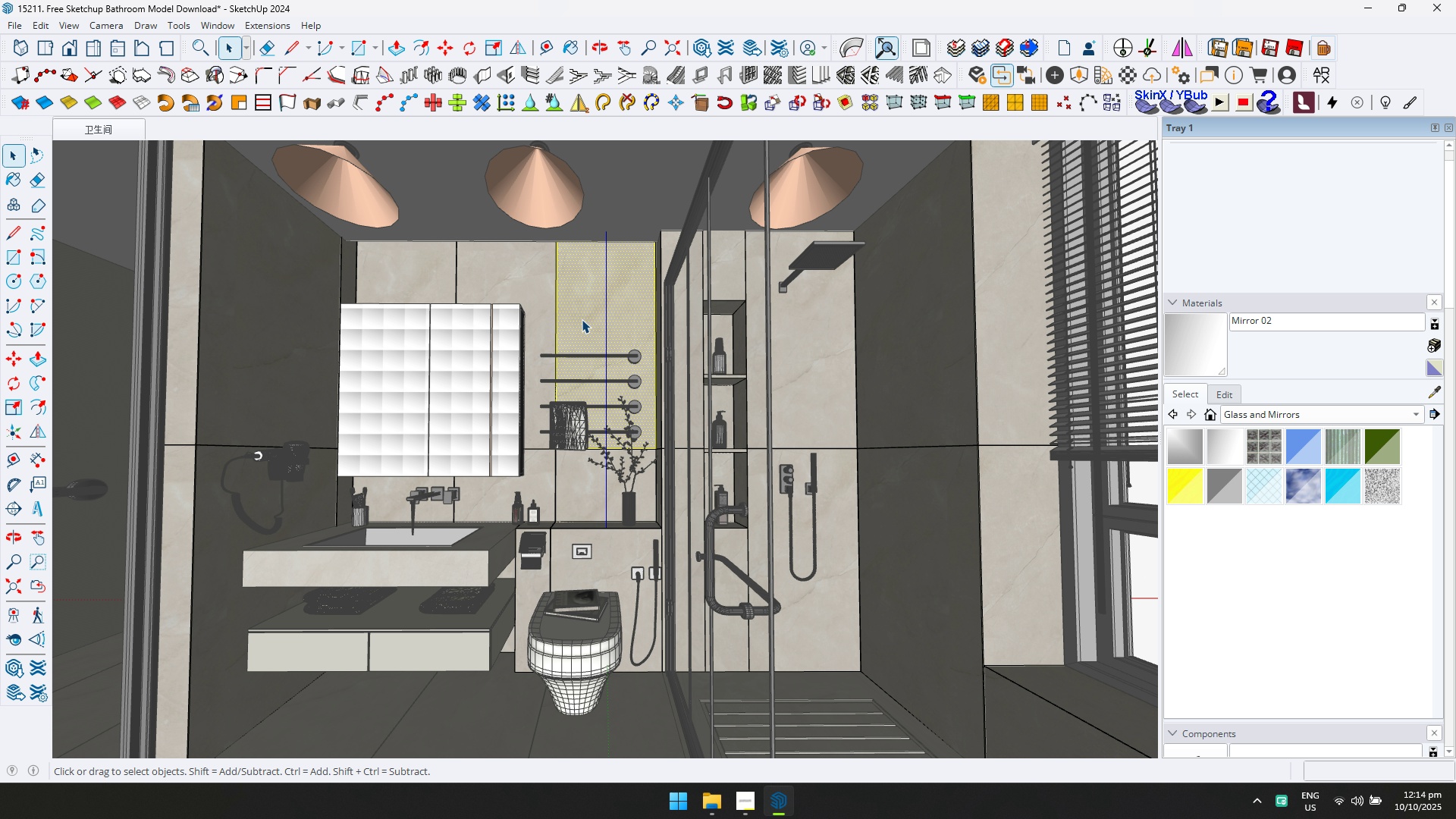 
triple_click([582, 319])
 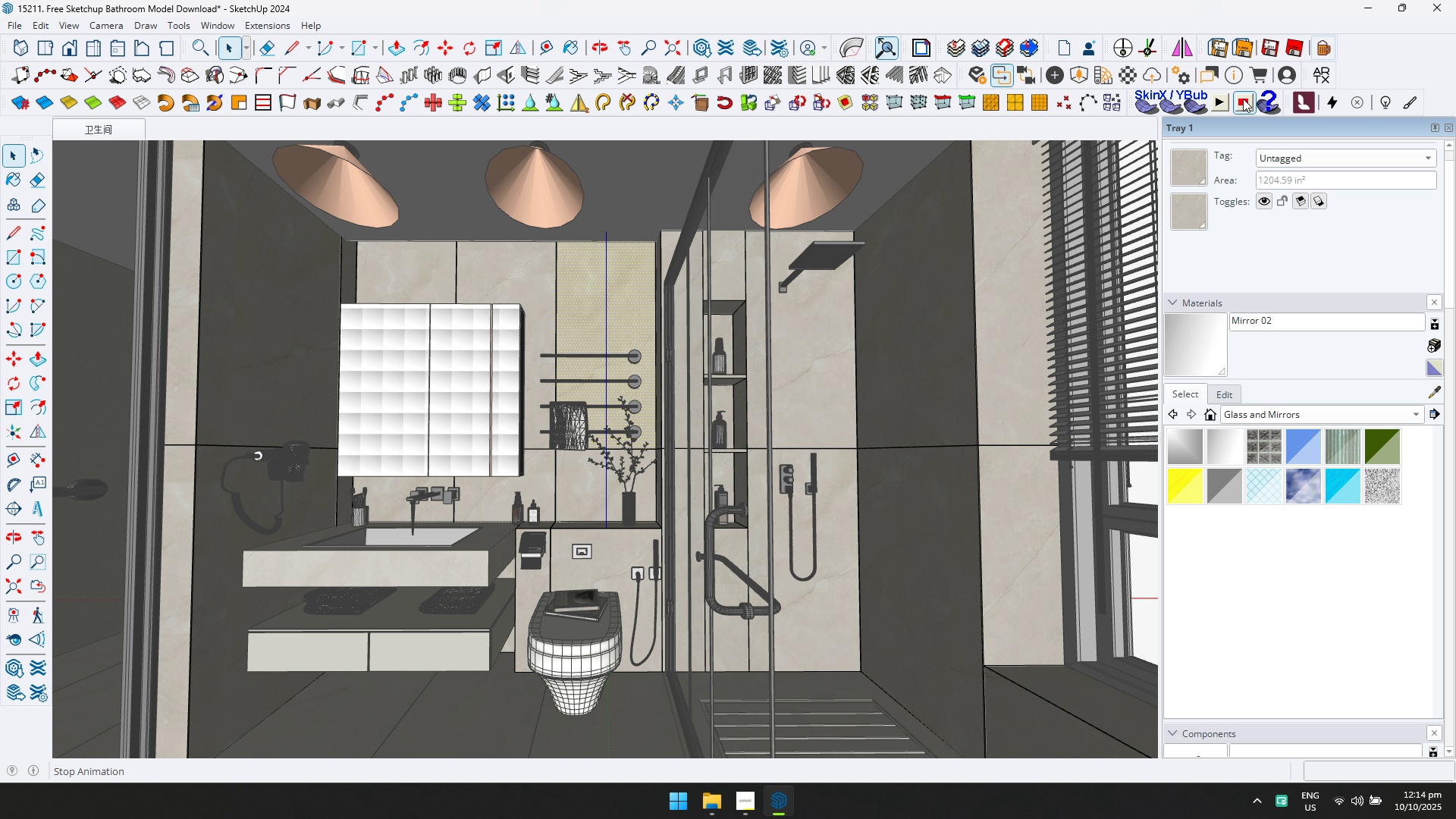 
left_click([1325, 77])
 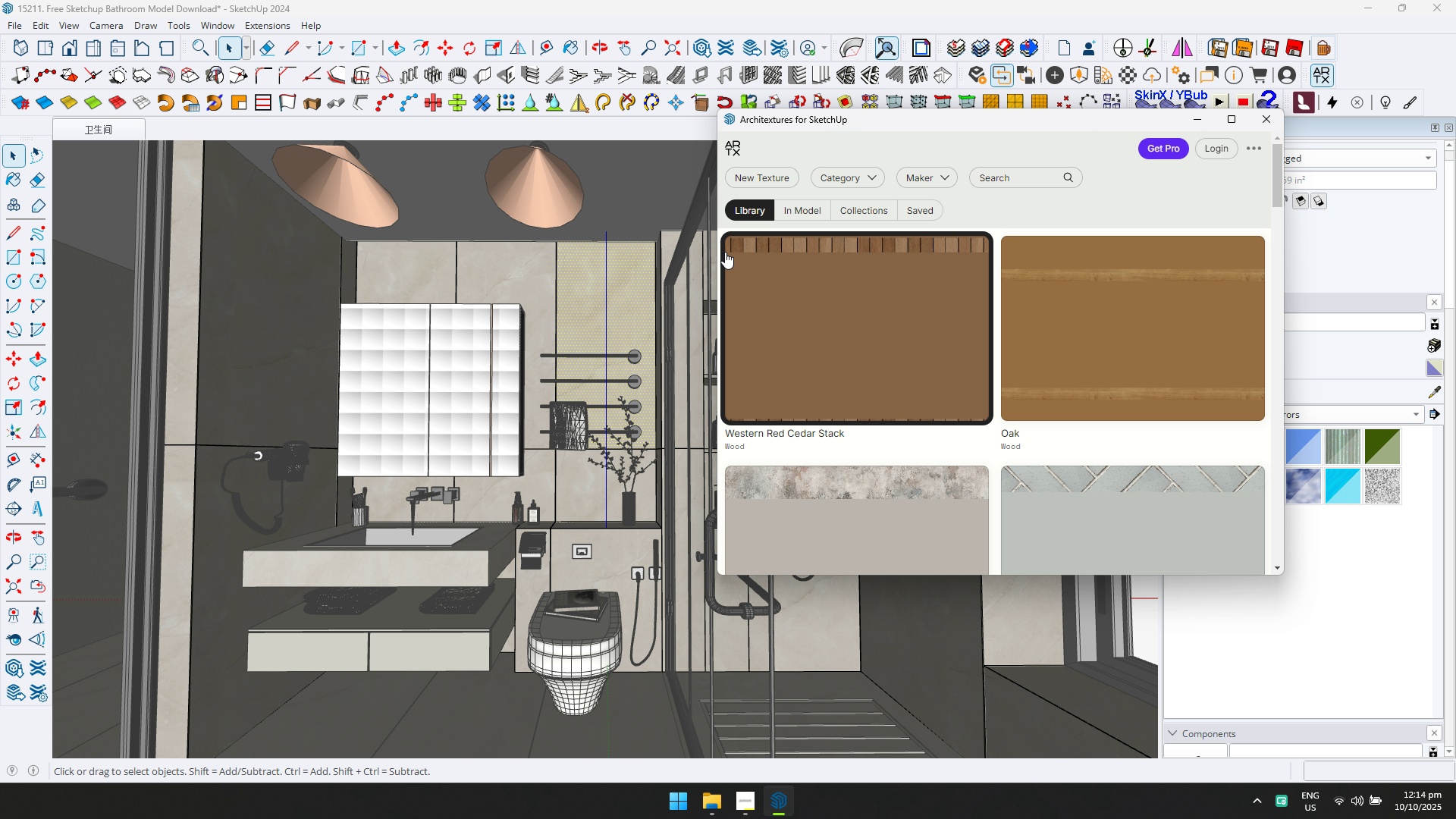 
scroll: coordinate [979, 288], scroll_direction: up, amount: 3.0
 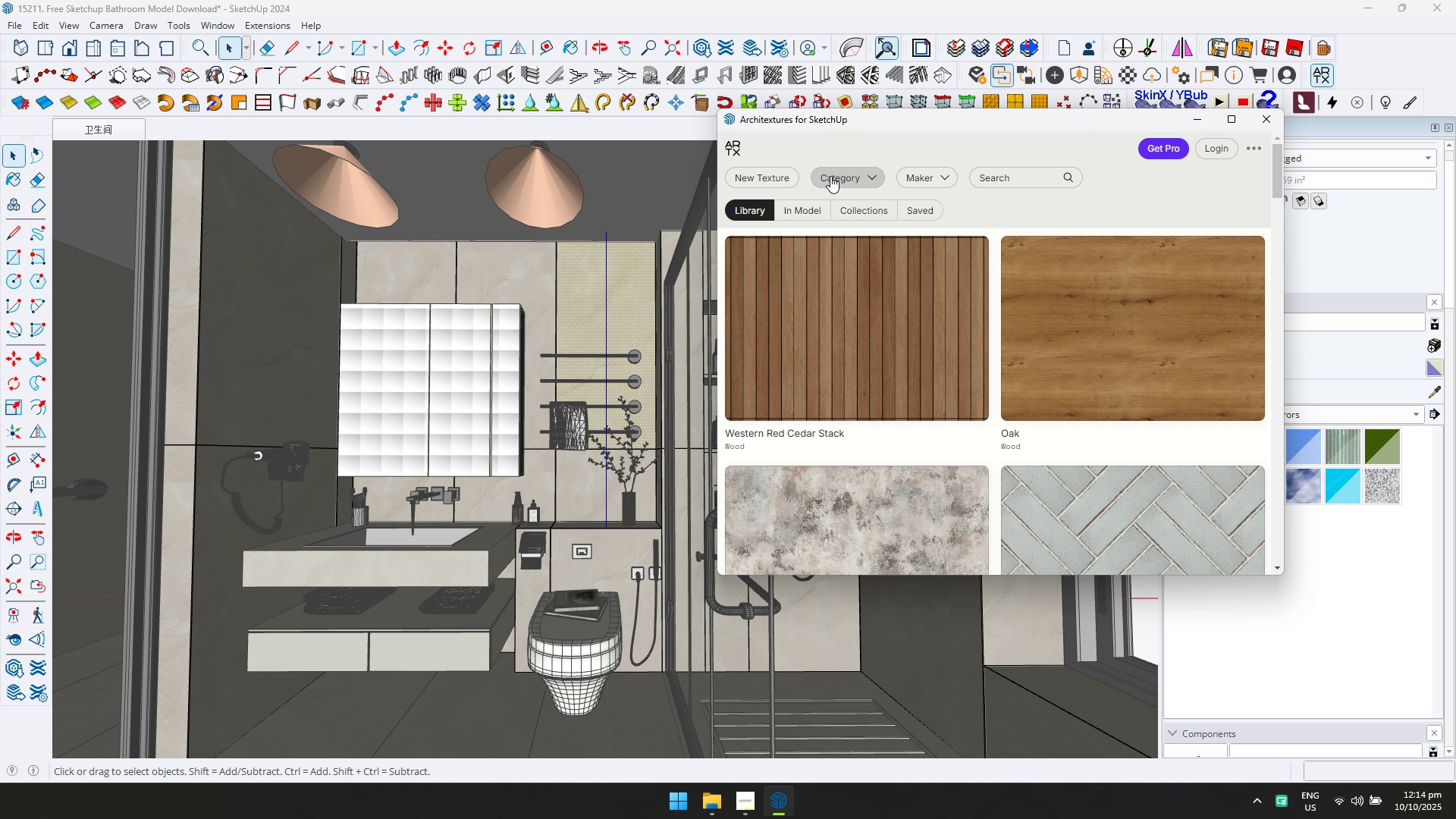 
left_click([831, 176])
 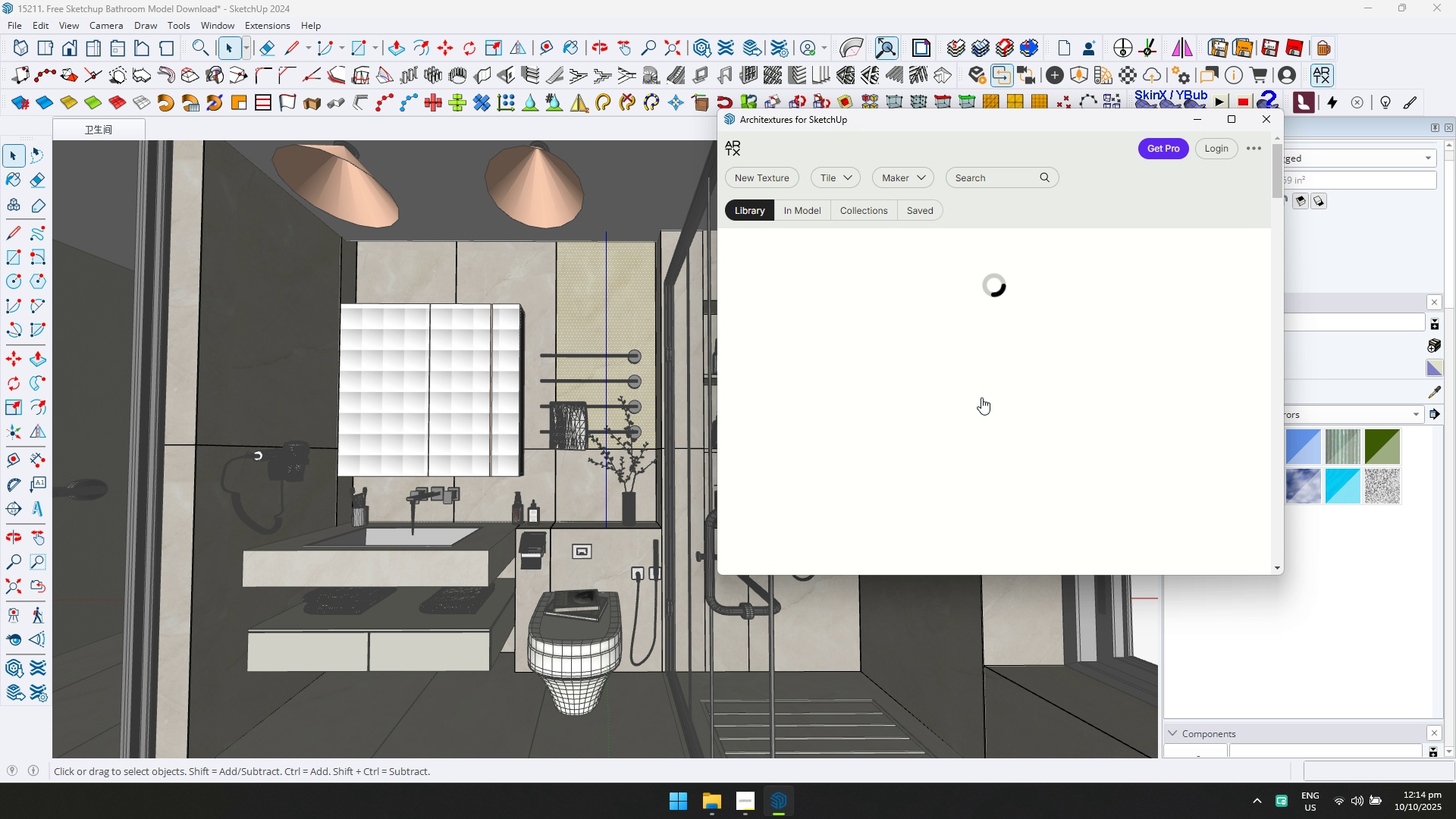 
scroll: coordinate [1019, 388], scroll_direction: down, amount: 5.0
 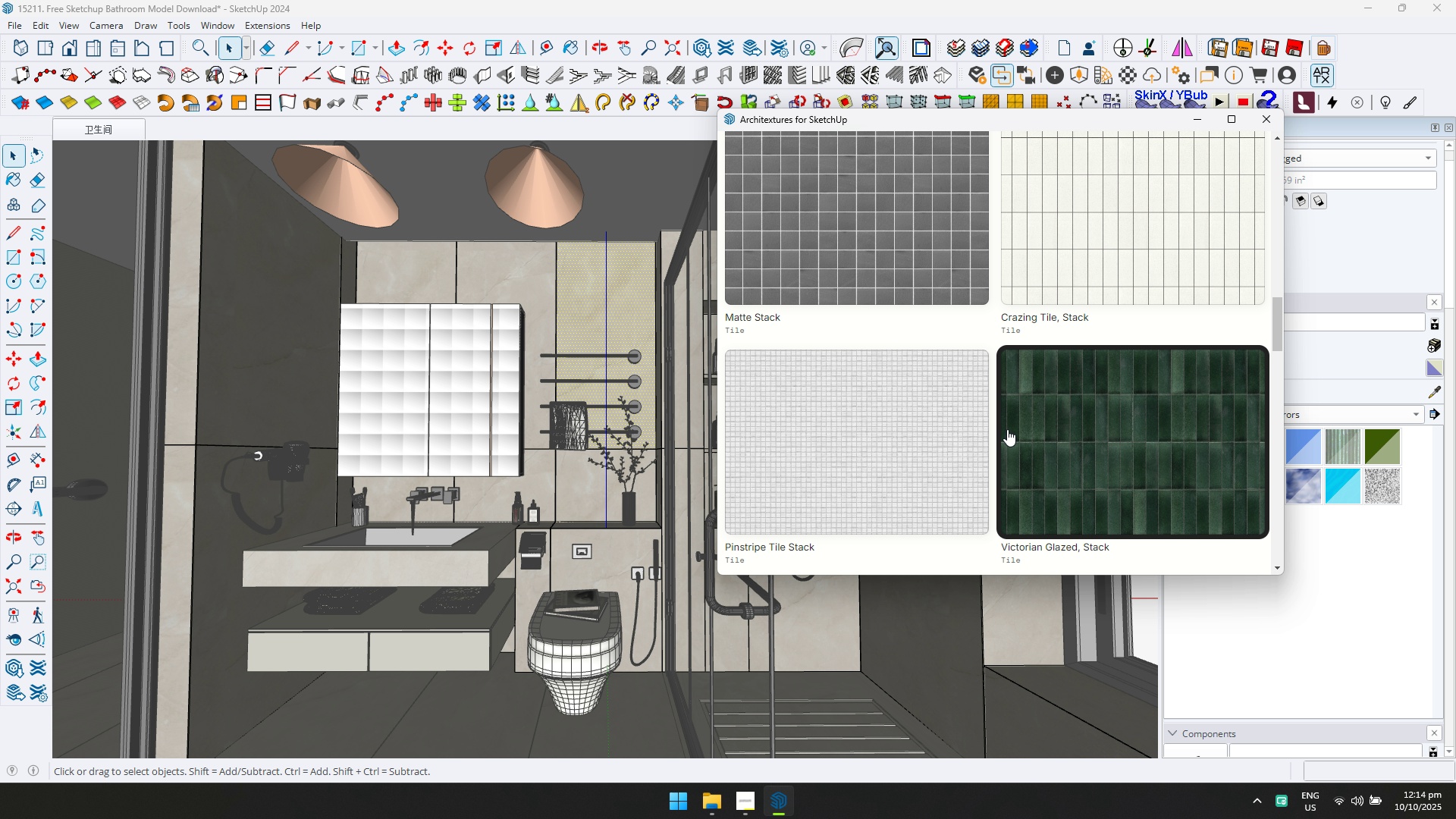 
left_click([1010, 435])
 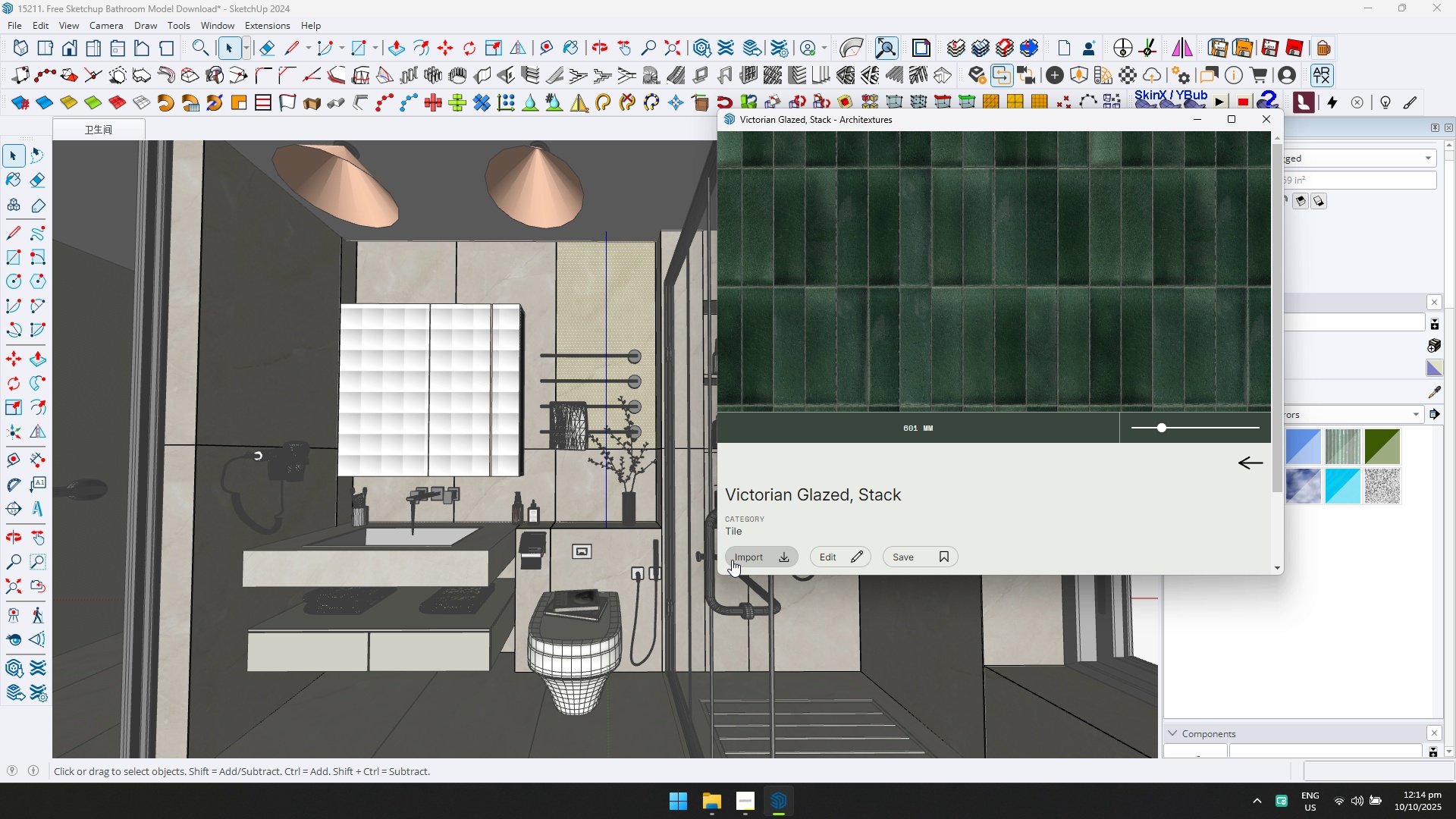 
left_click([740, 552])
 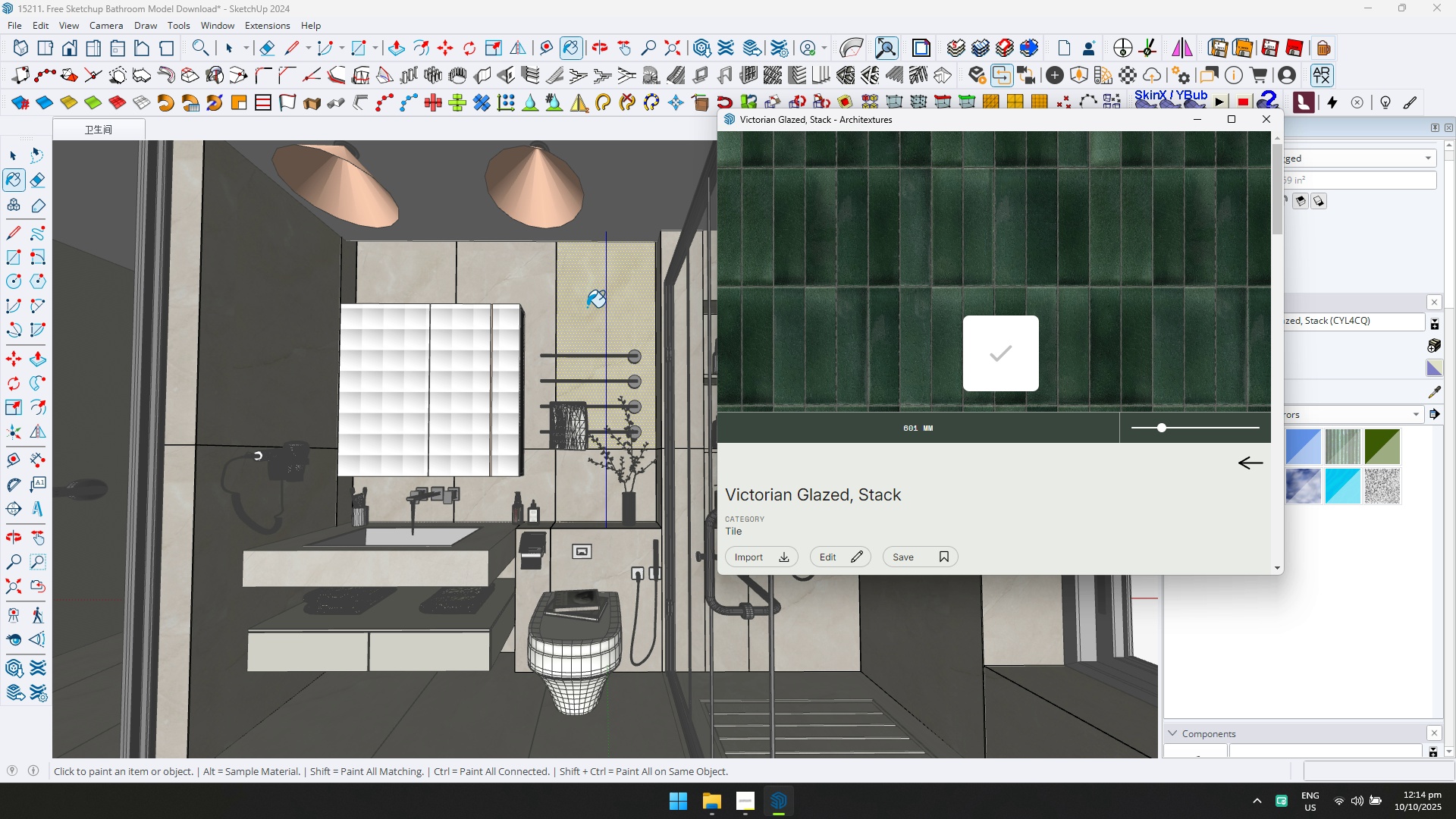 
left_click([588, 307])
 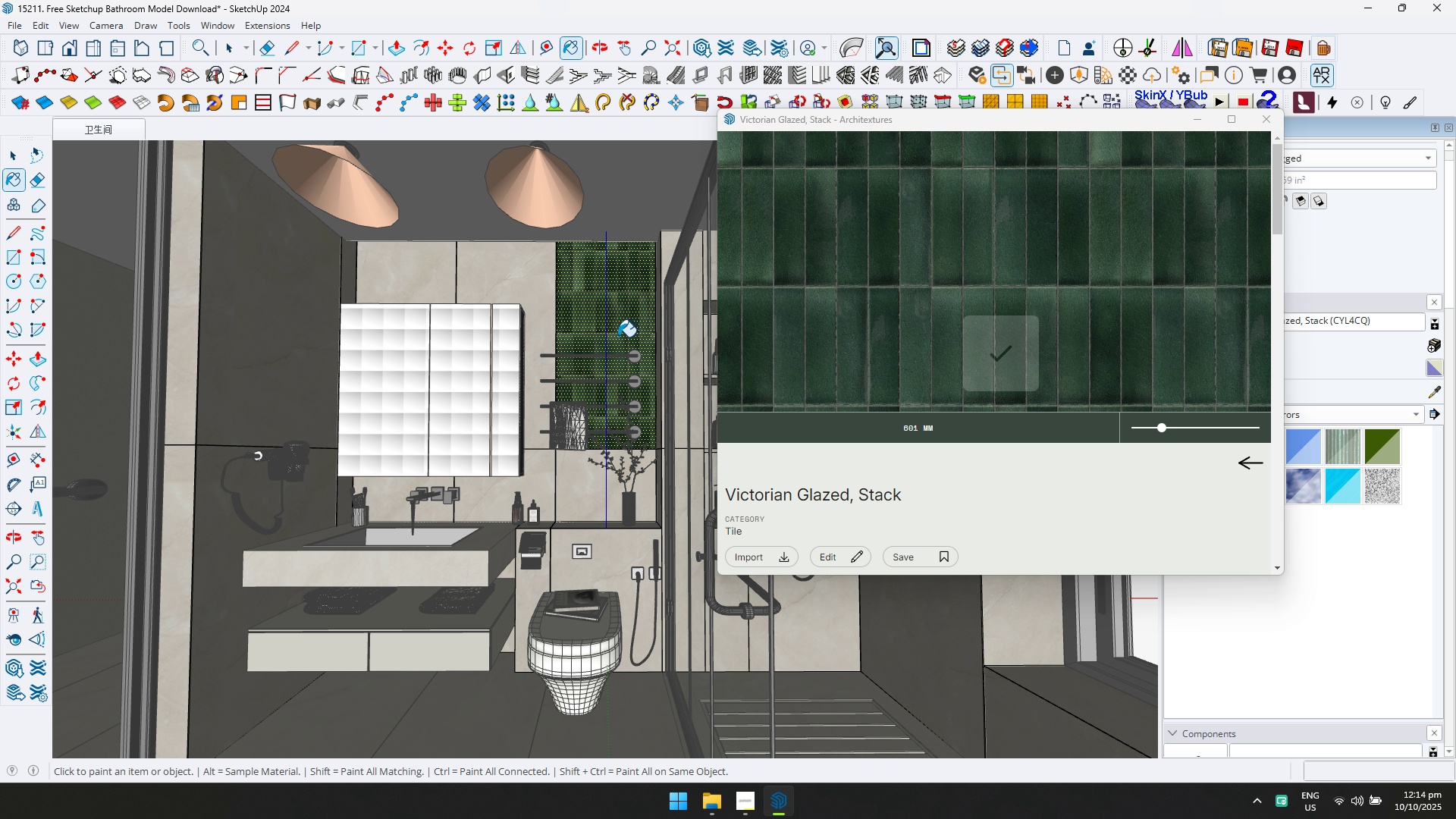 
scroll: coordinate [585, 331], scroll_direction: up, amount: 10.0
 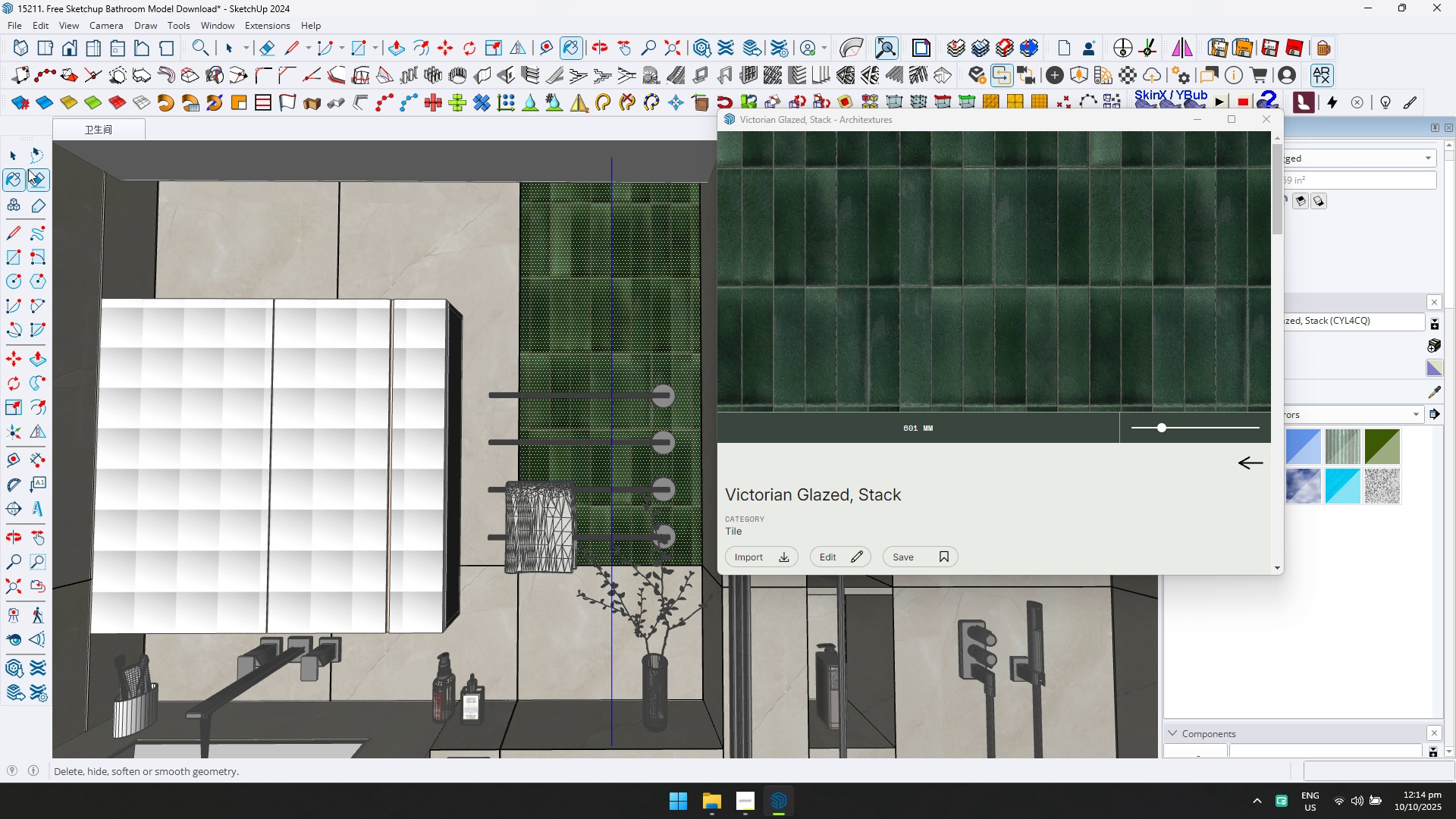 
left_click([20, 156])
 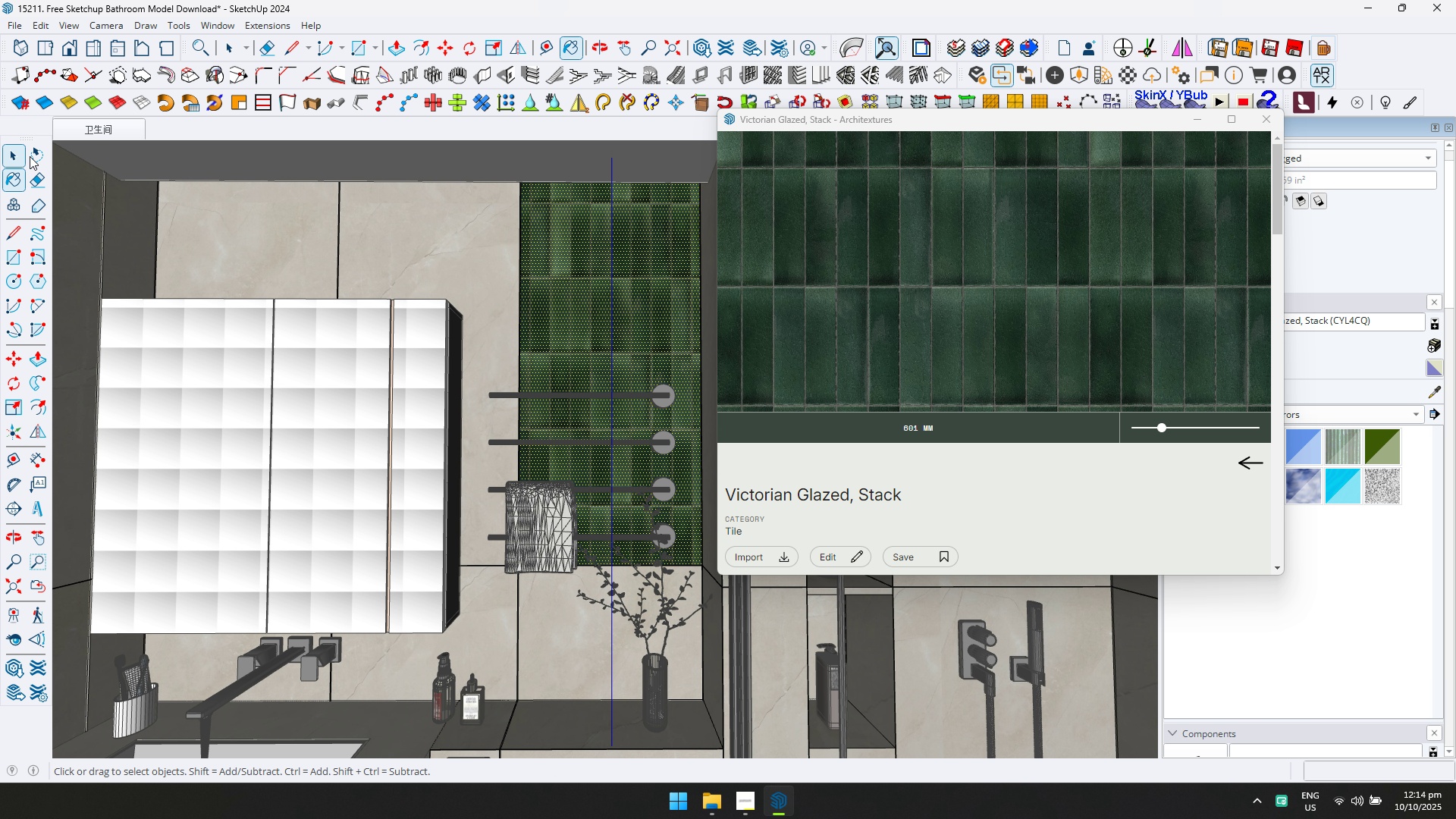 
key(Escape)
 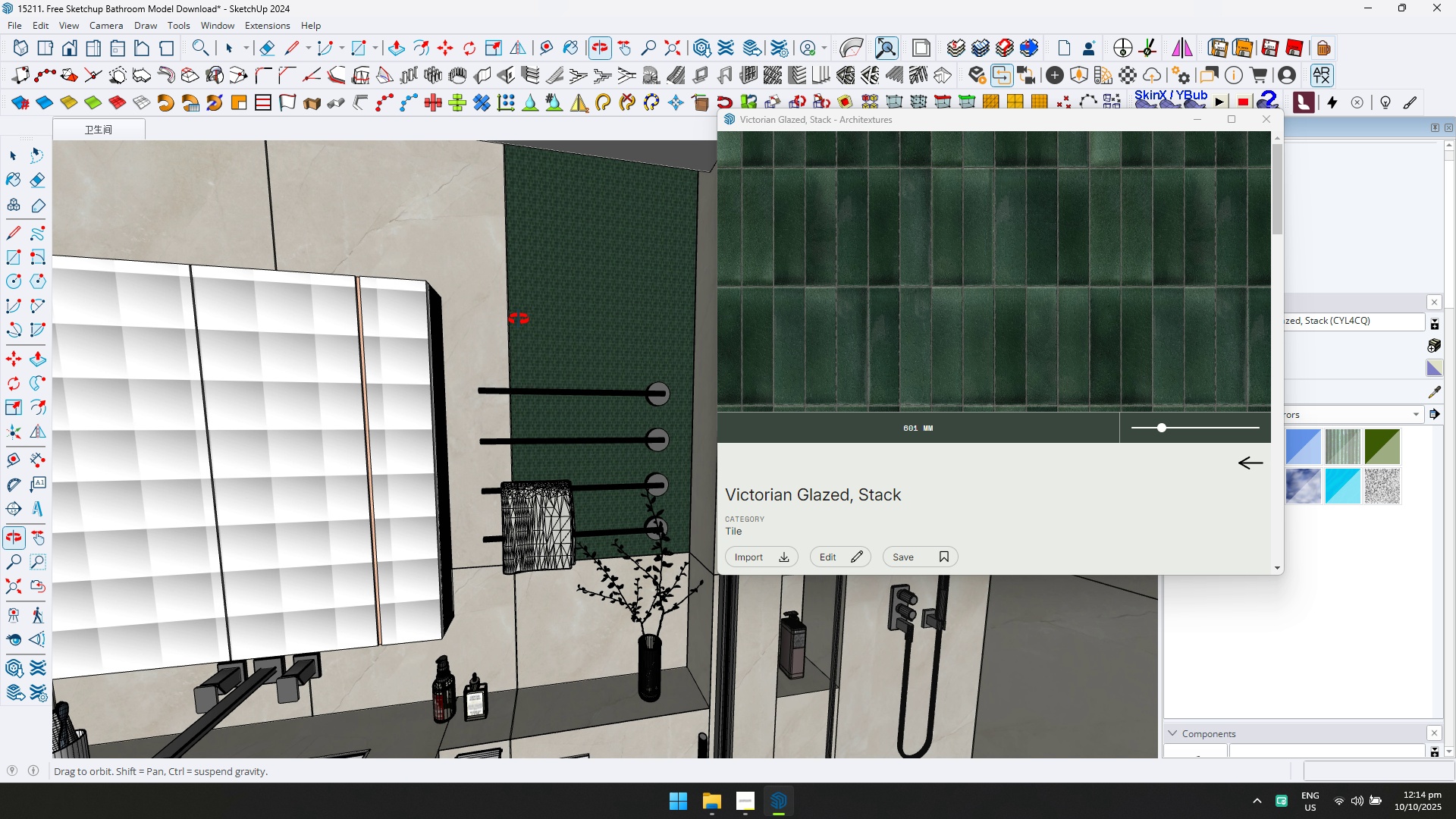 
scroll: coordinate [576, 340], scroll_direction: up, amount: 5.0
 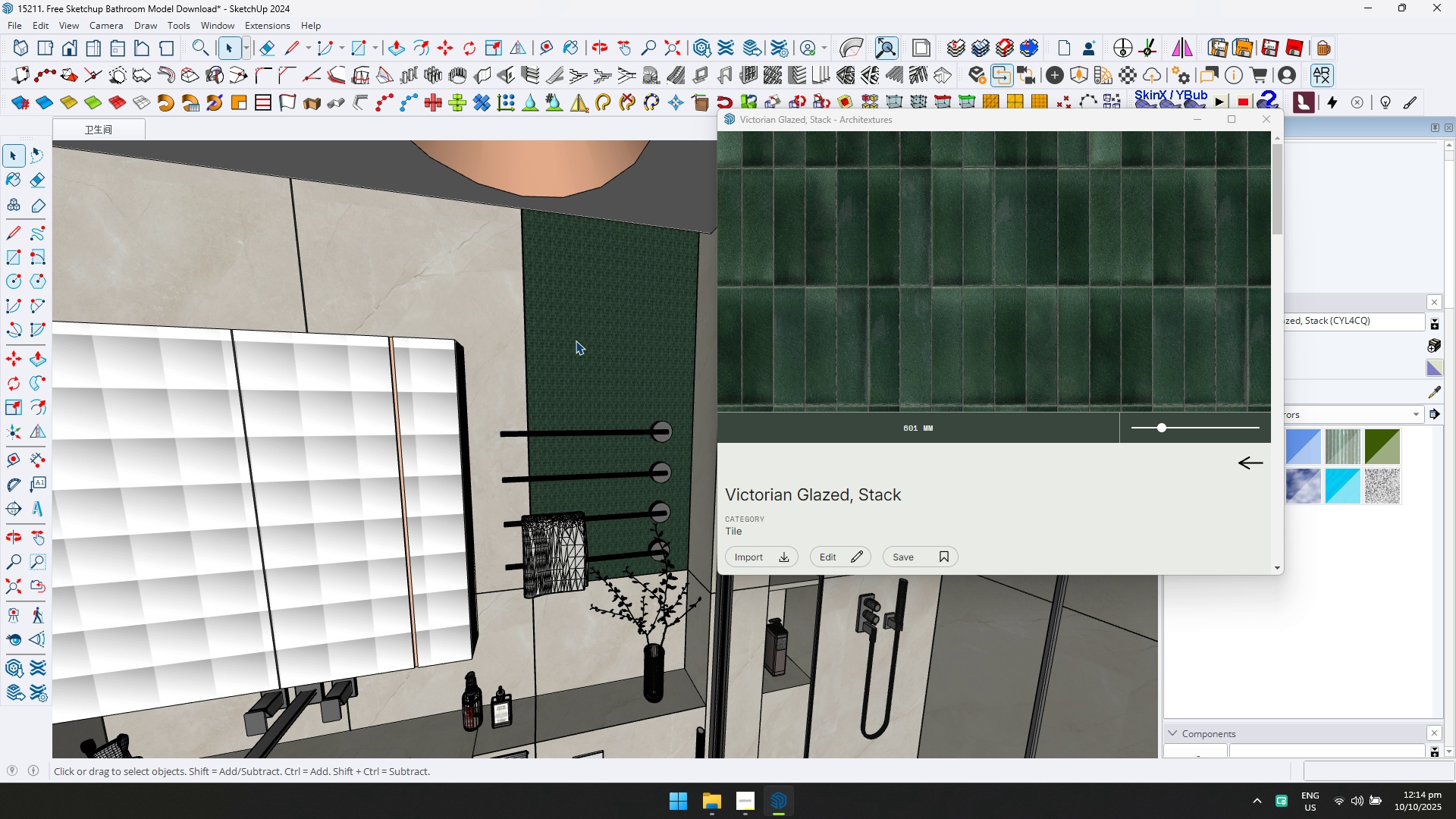 
left_click([576, 340])
 